 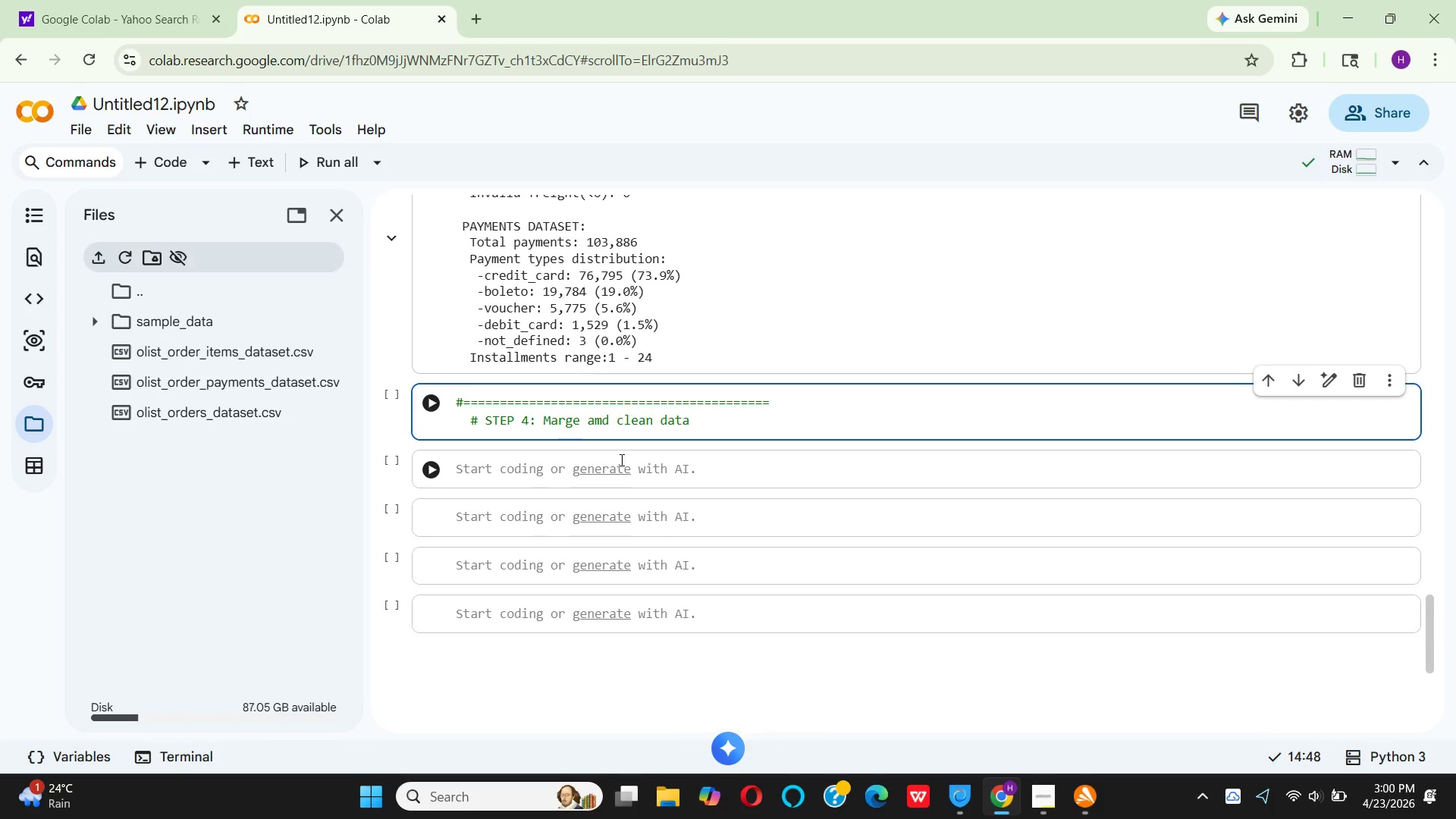 
key(Enter)
 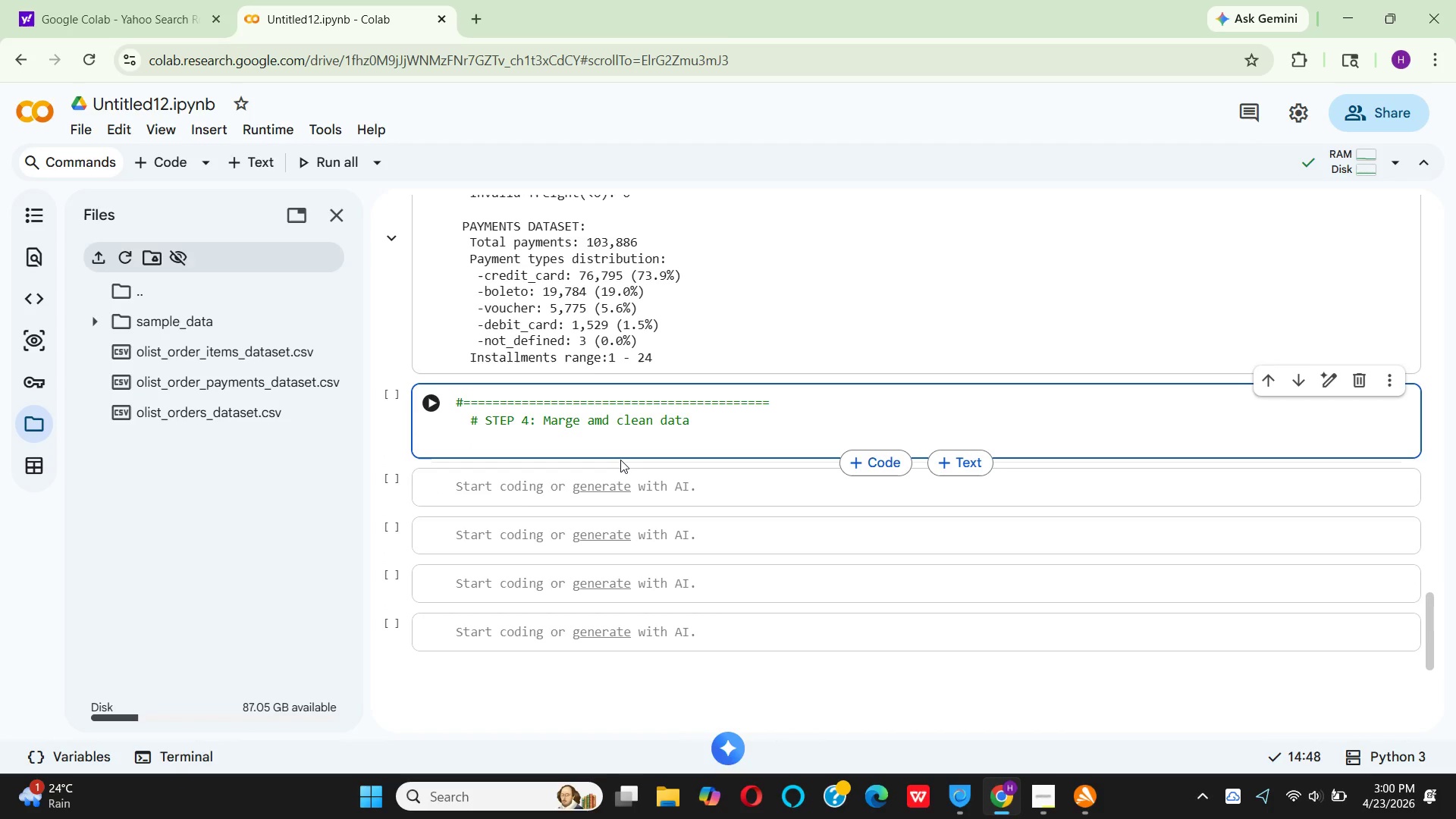 
key(Backspace)
 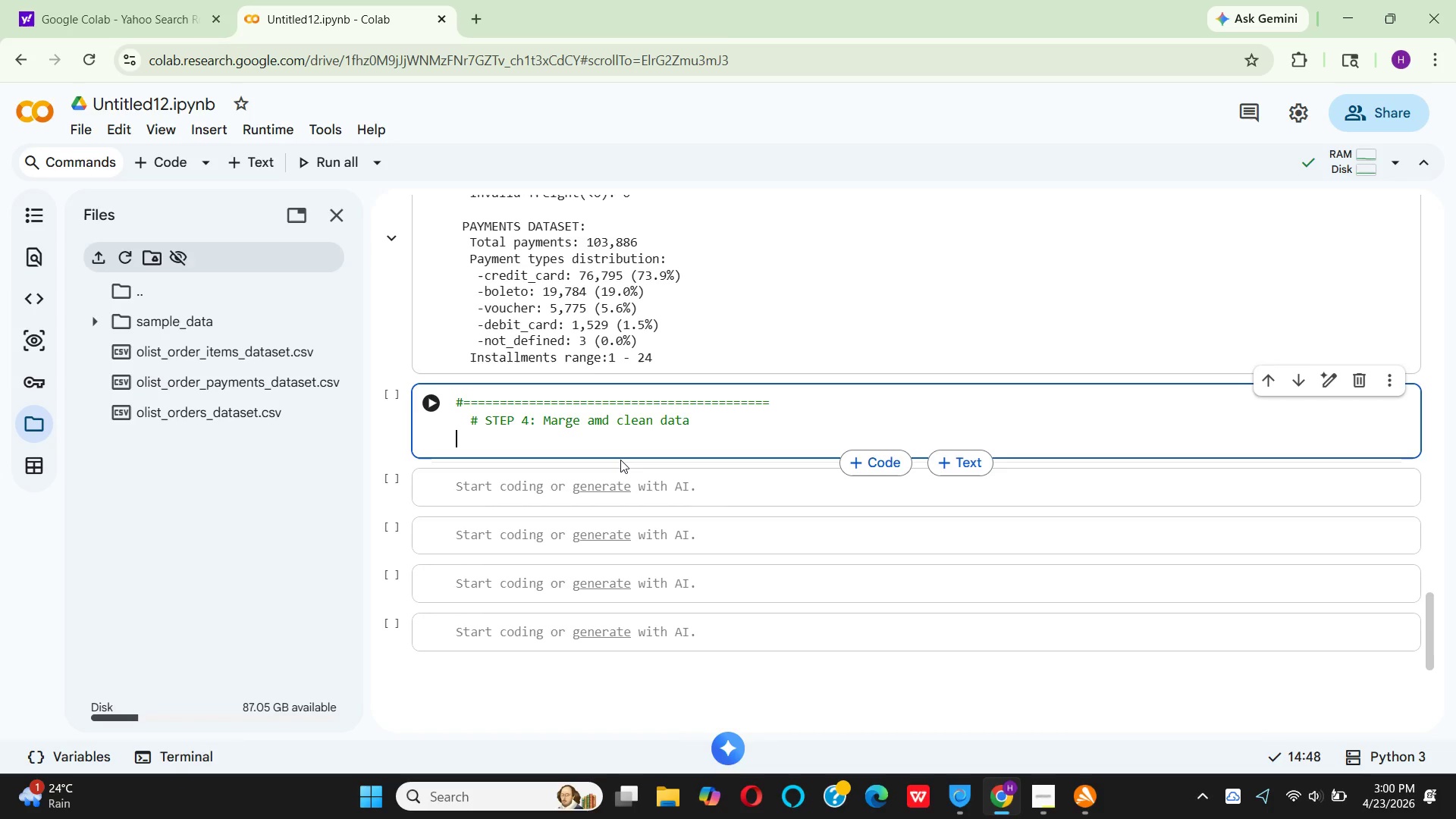 
key(Shift+3)
 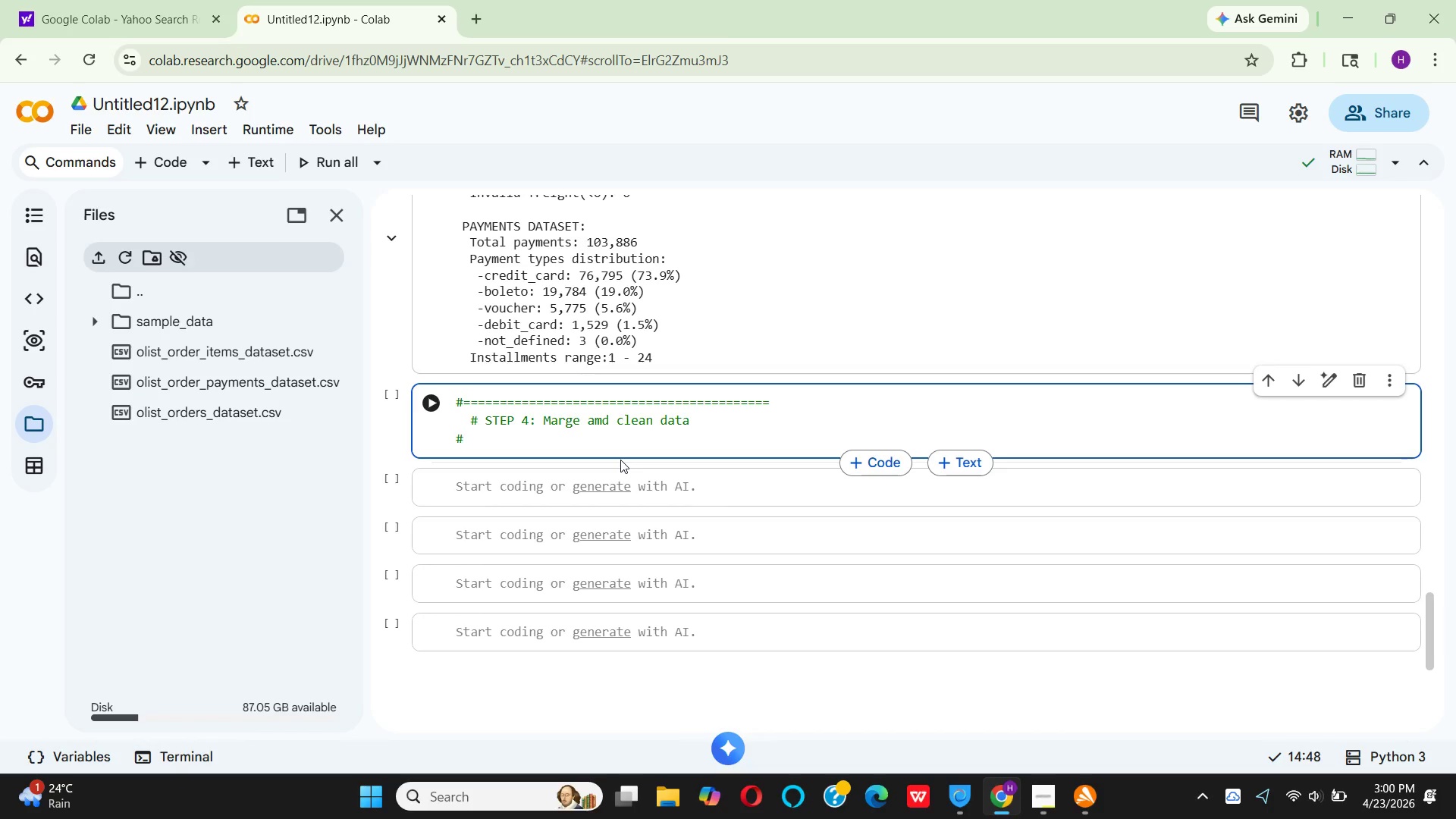 
hold_key(key=Equal, duration=1.5)
 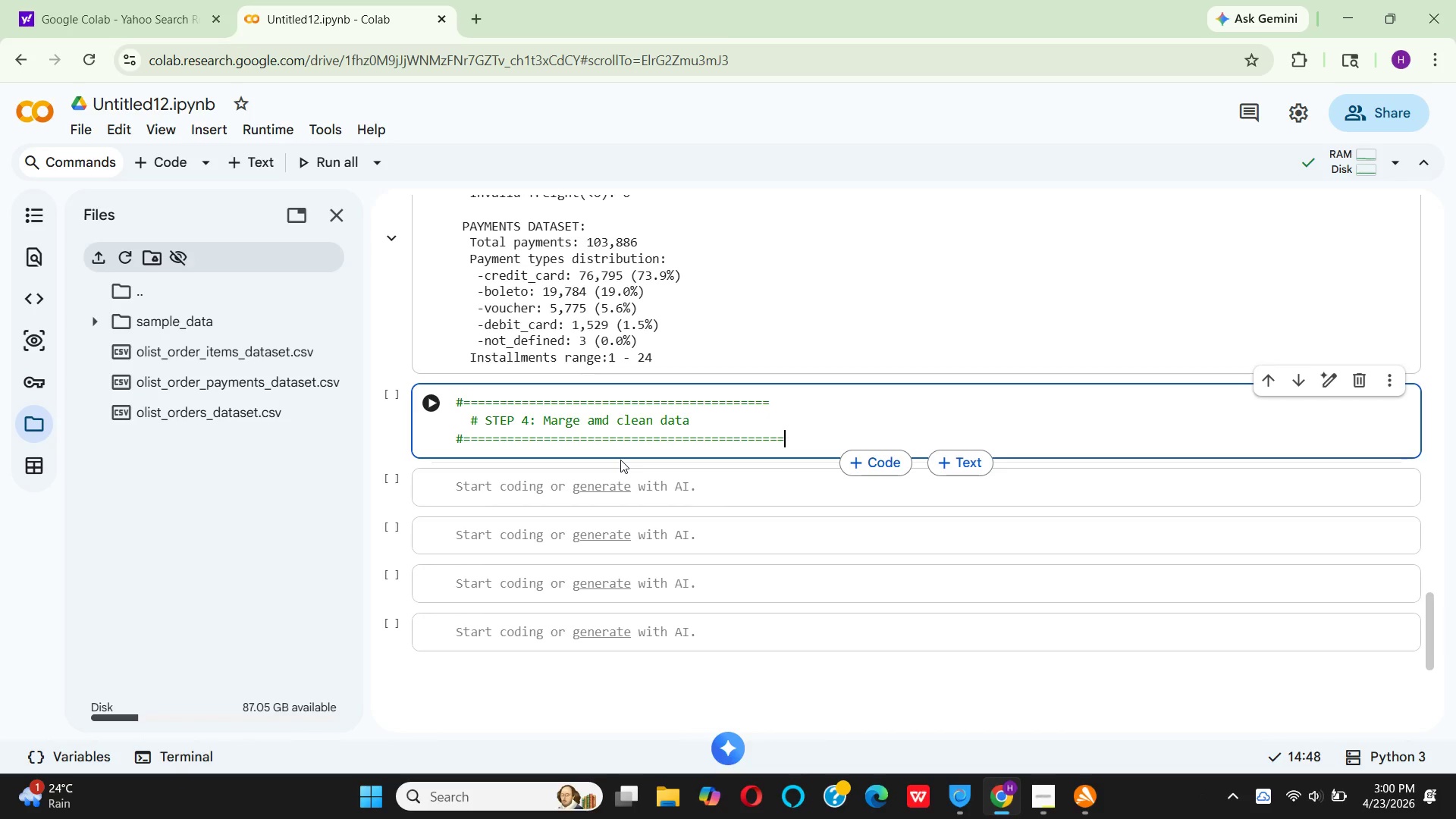 
hold_key(key=Equal, duration=0.47)
 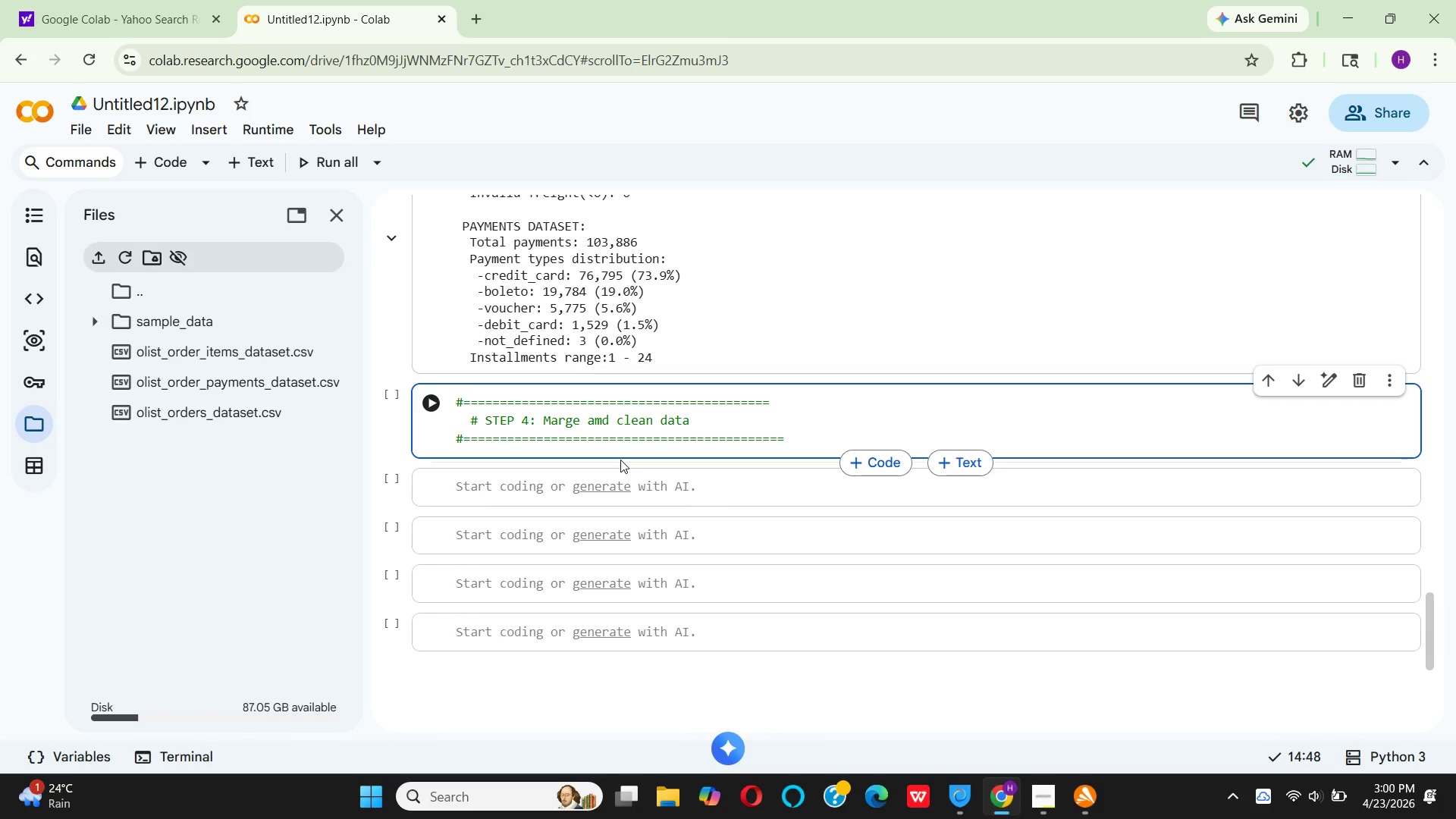 
key(Backspace)
 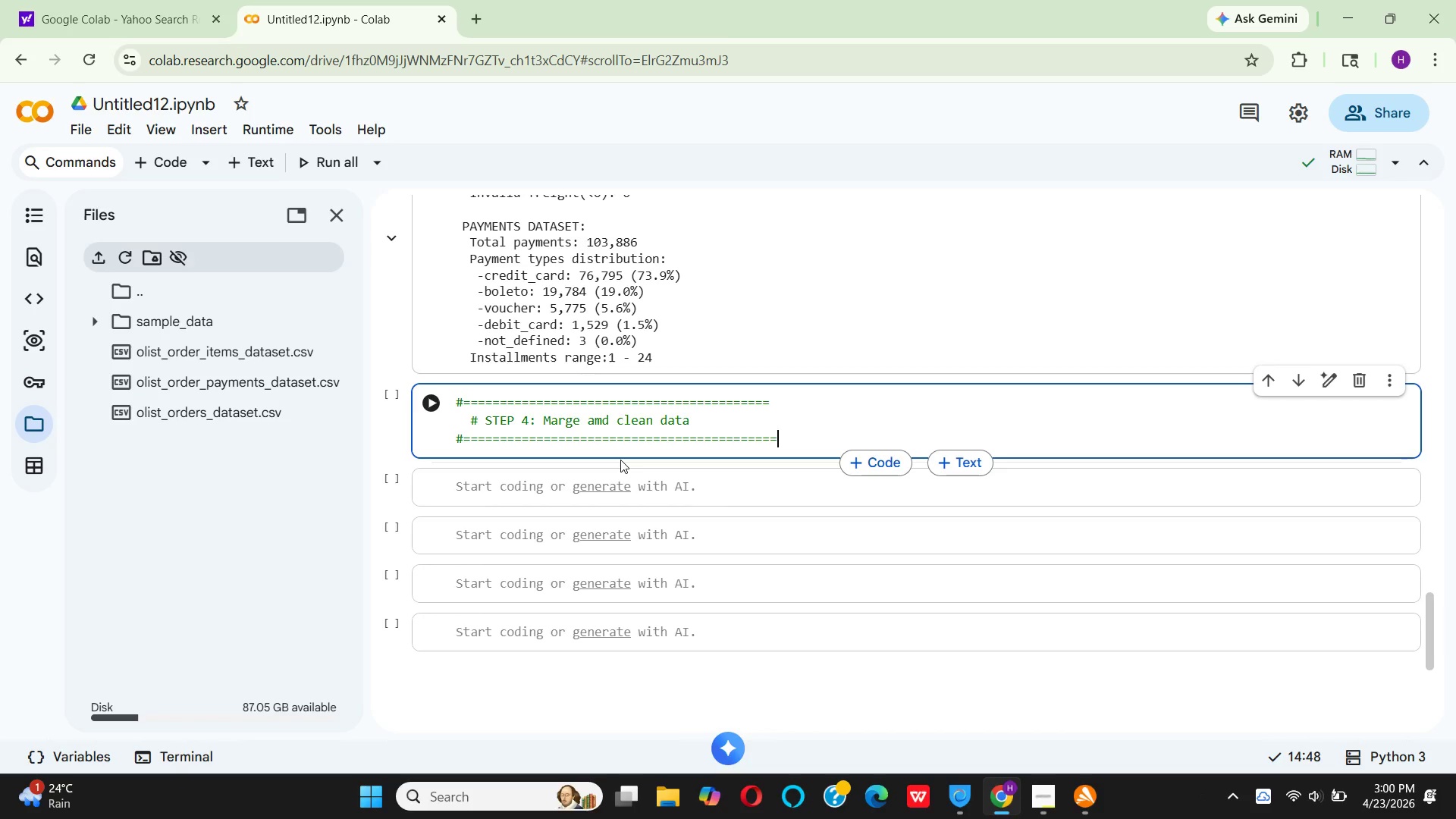 
key(Backspace)
 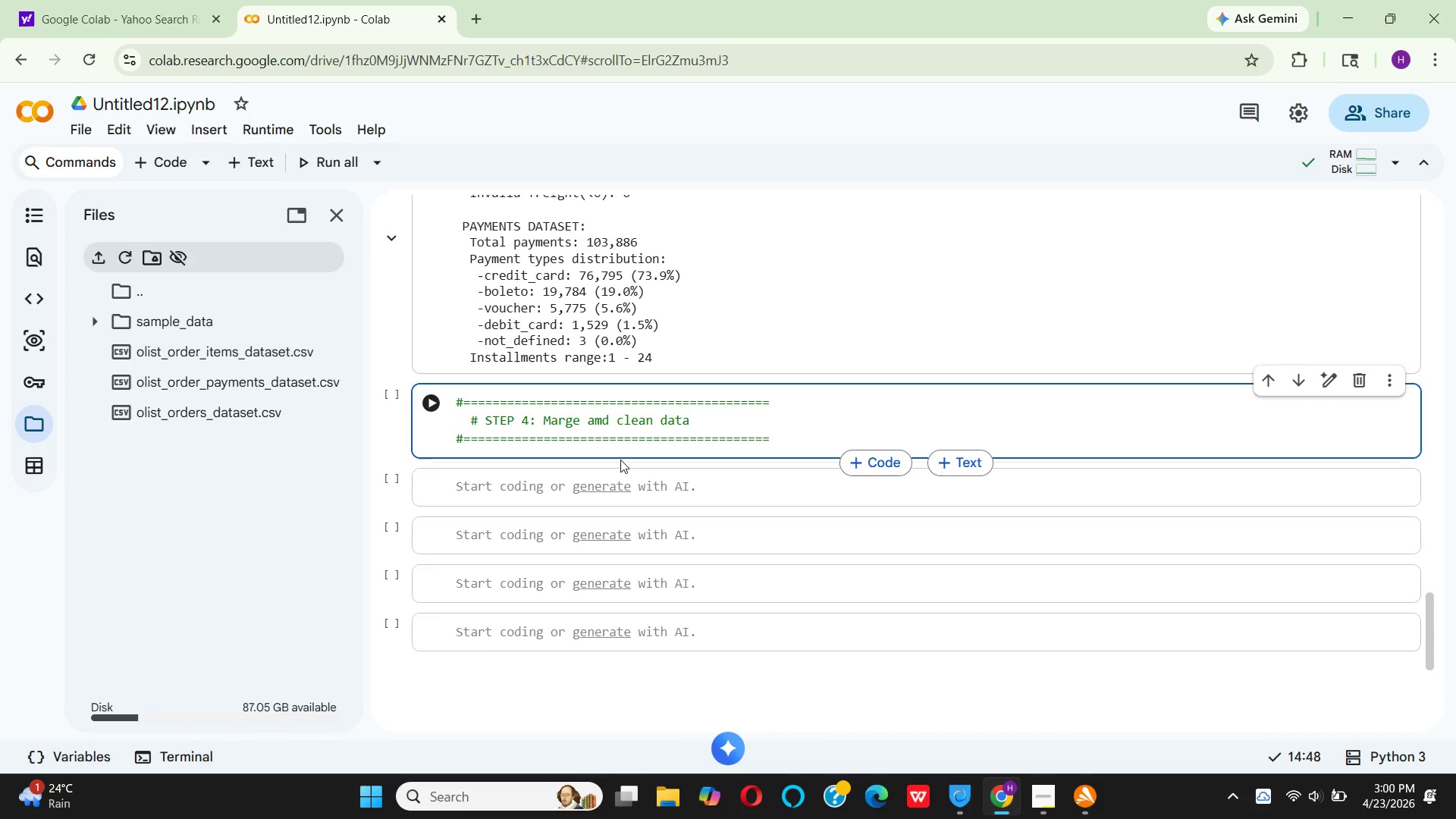 
key(Enter)
 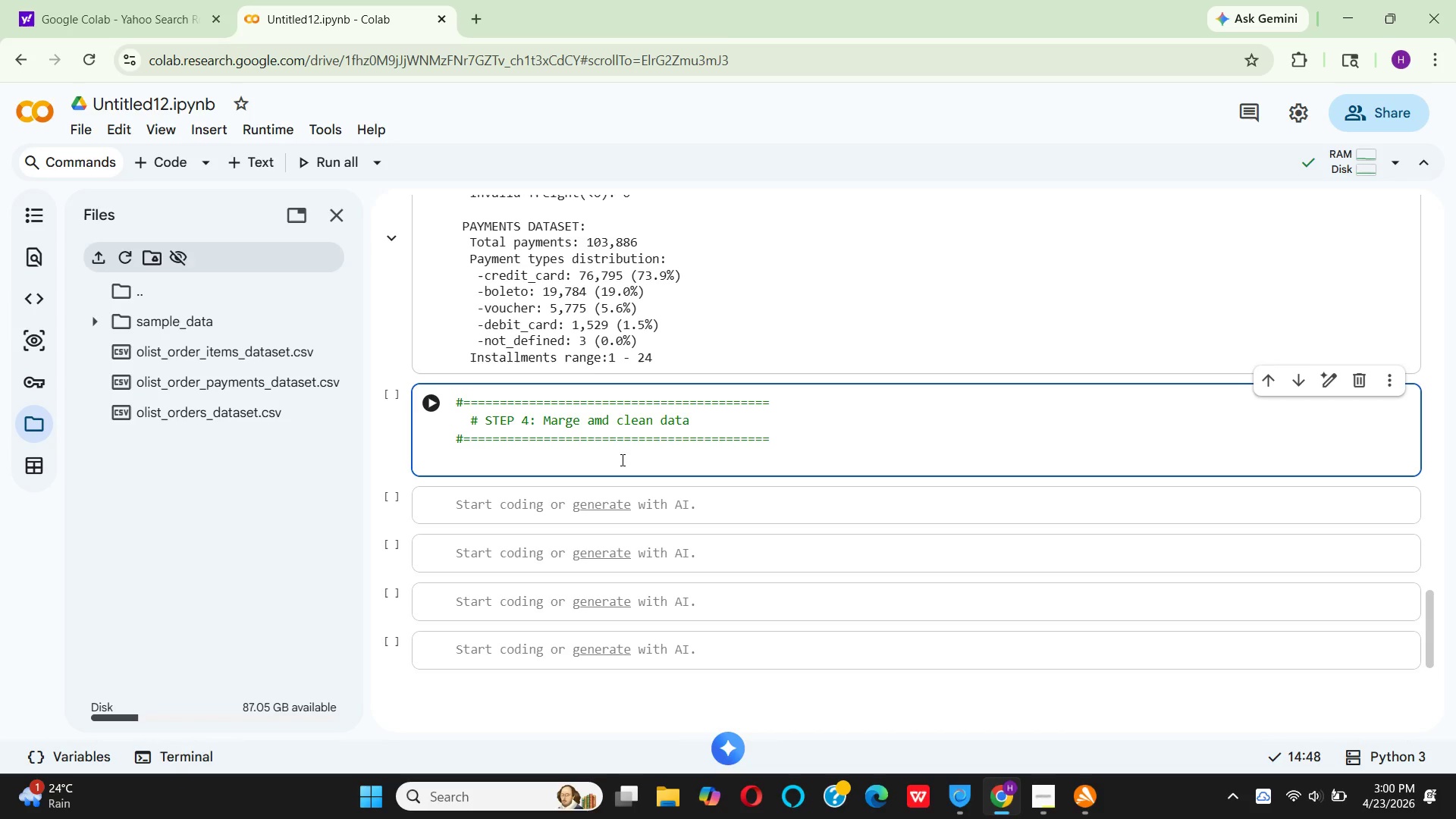 
wait(7.73)
 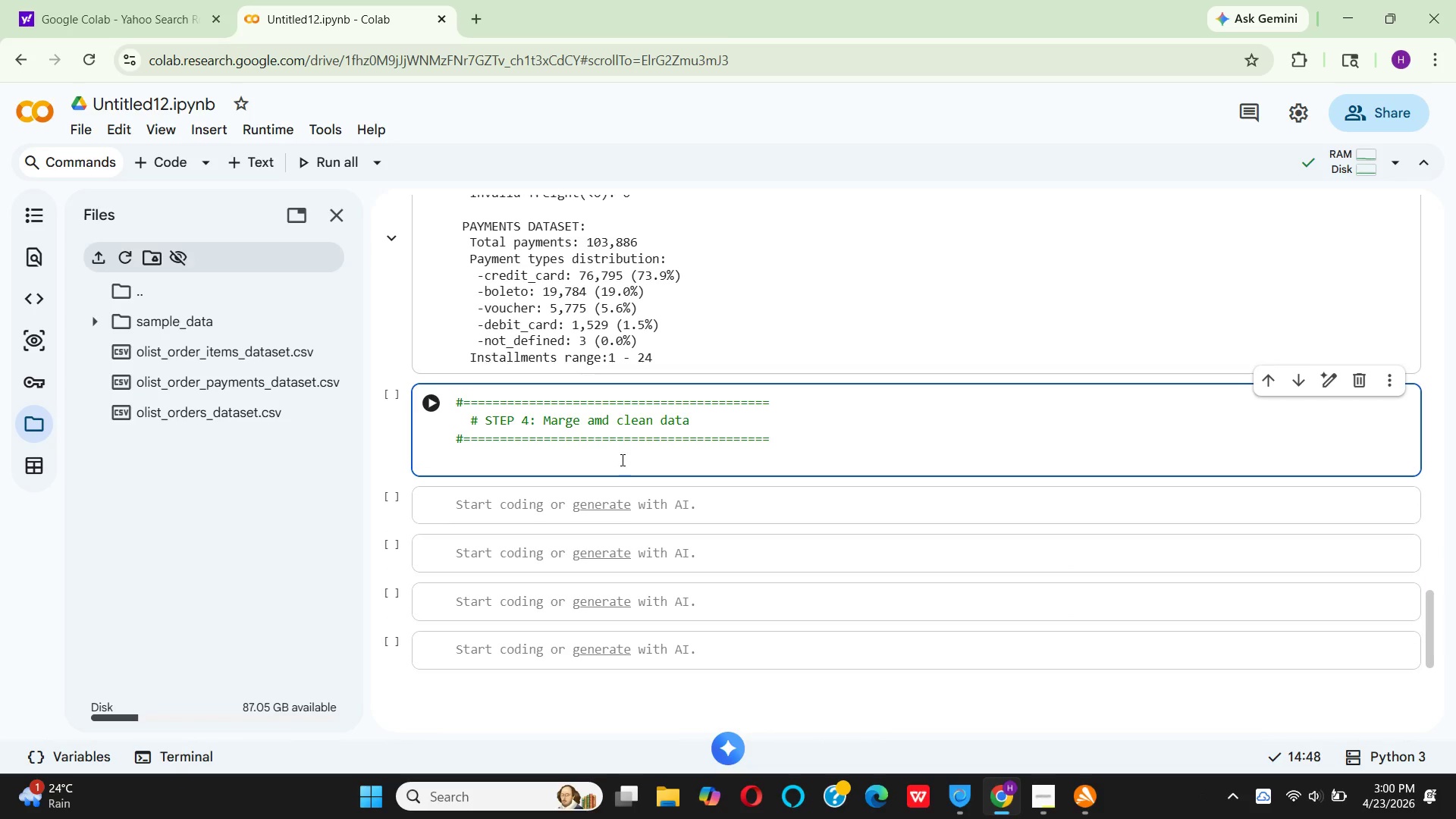 
key(Shift+ShiftLeft)
 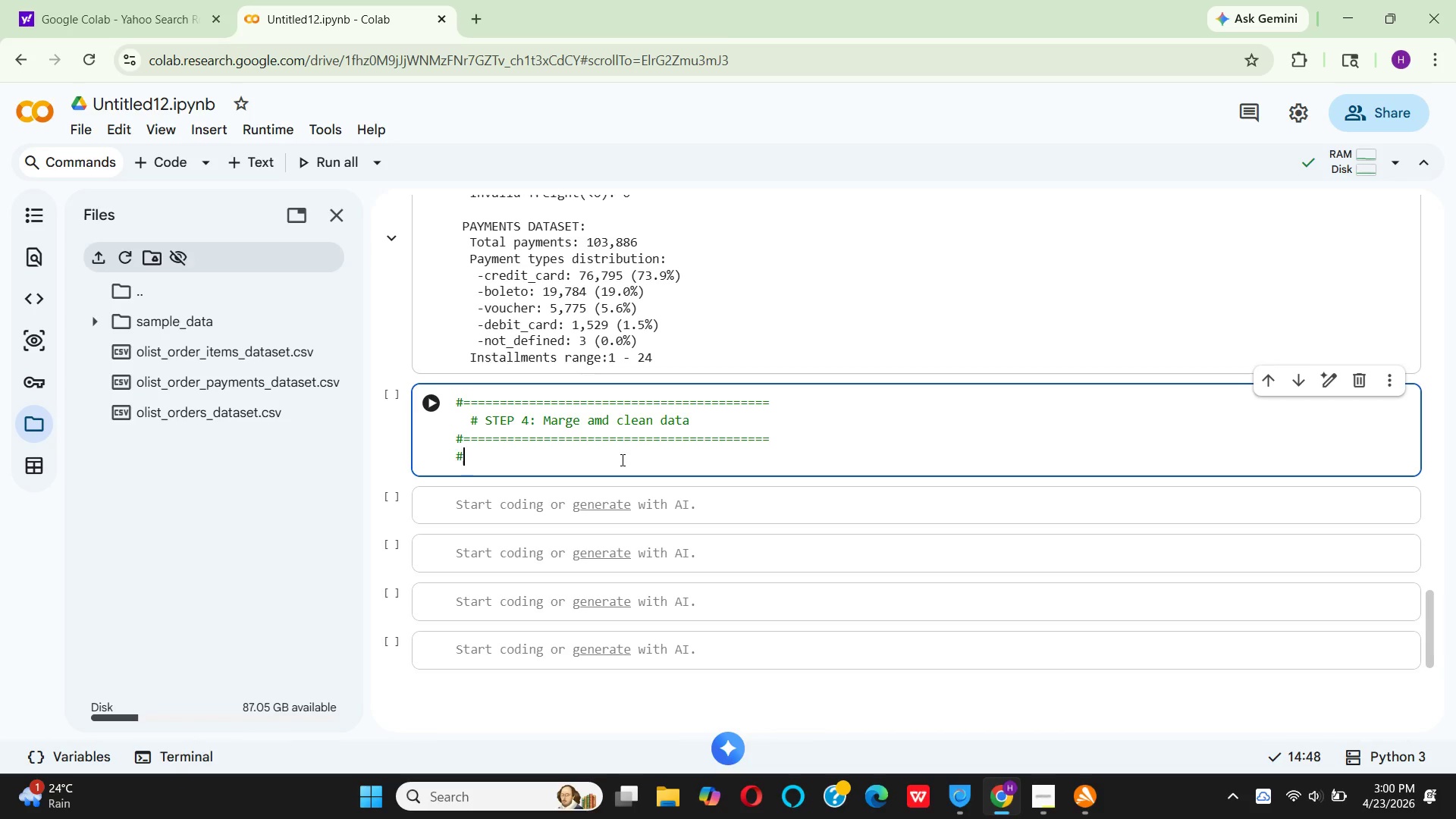 
key(Shift+3)
 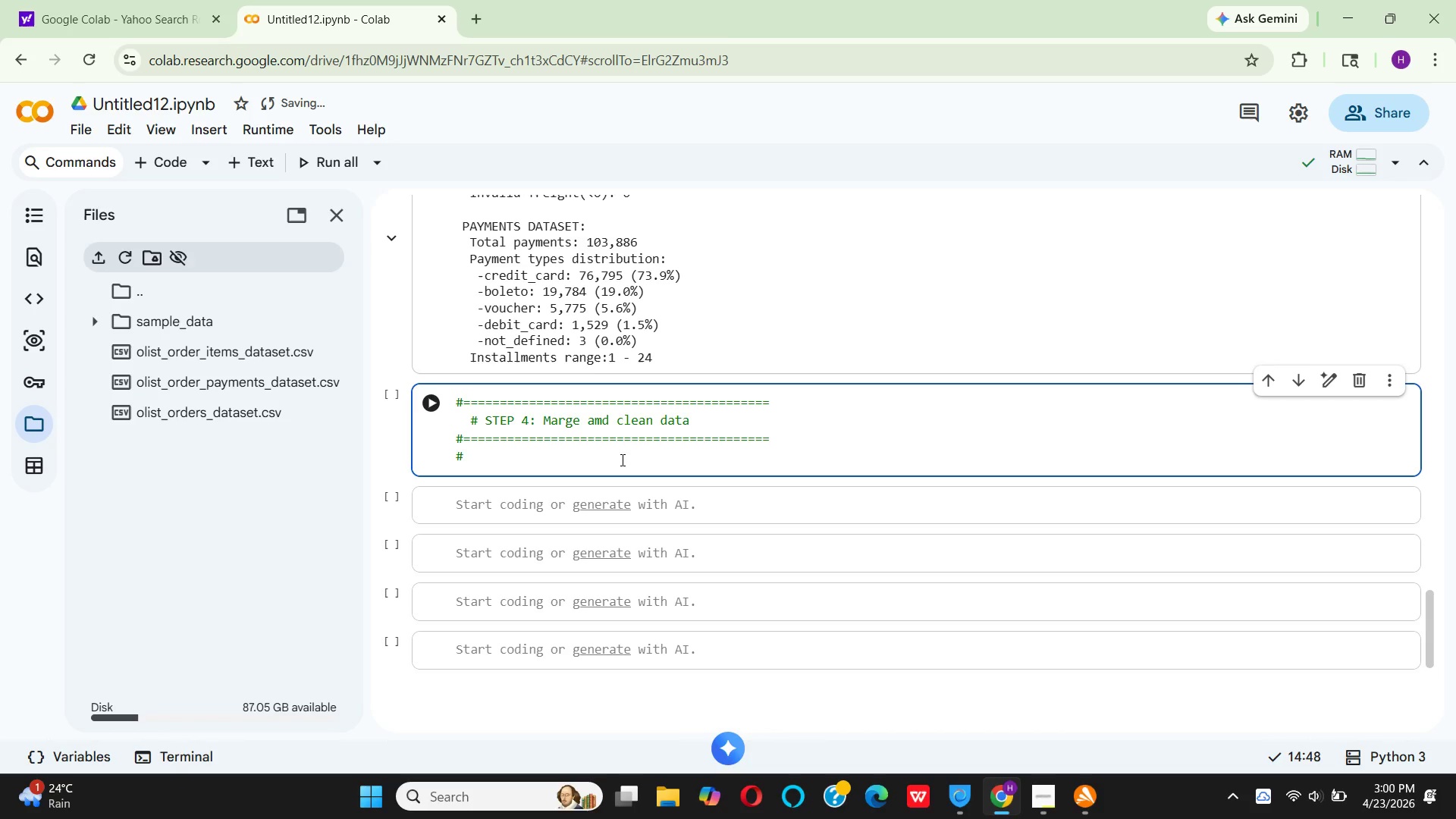 
key(Space)
 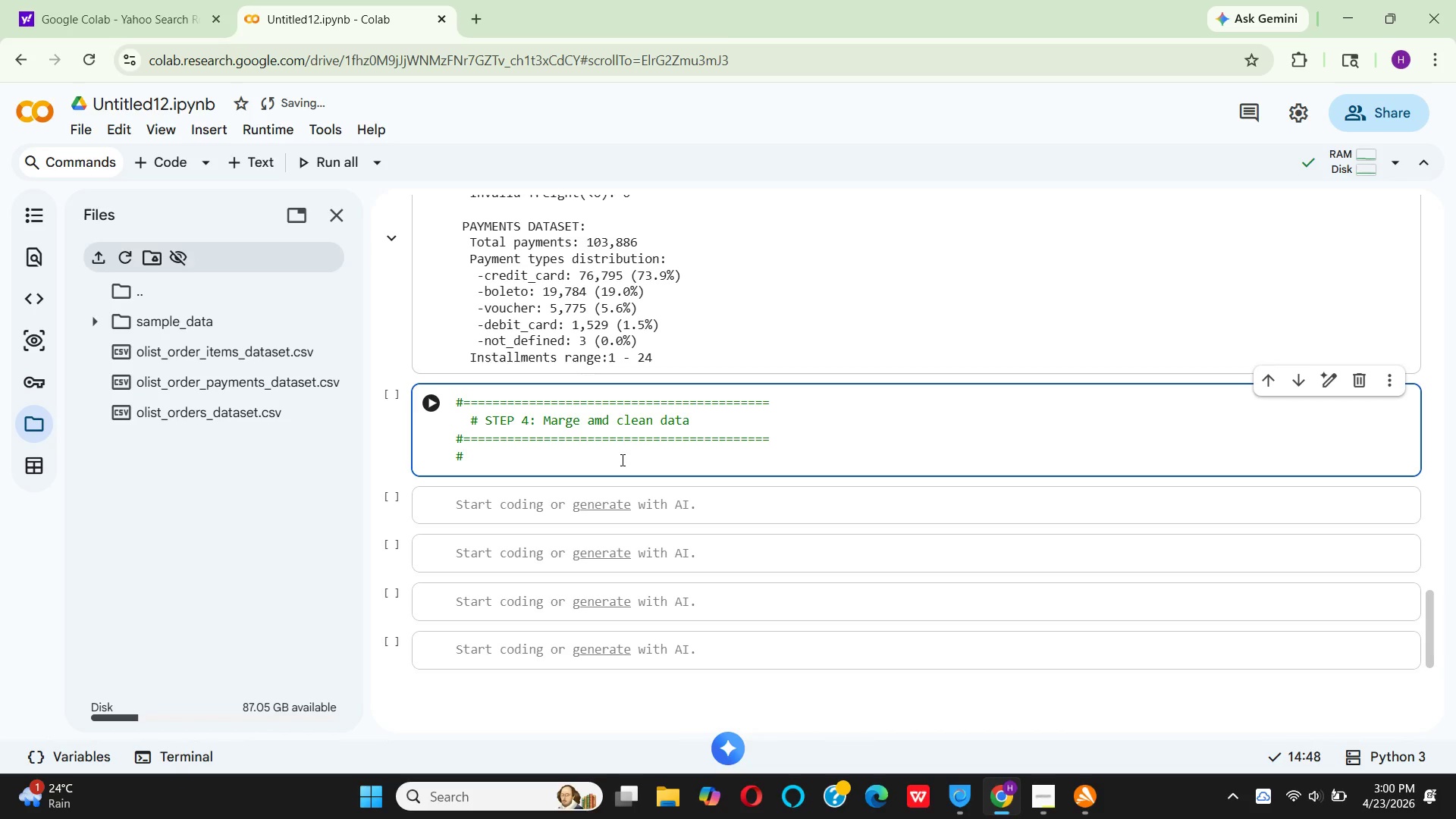 
key(CapsLock)
 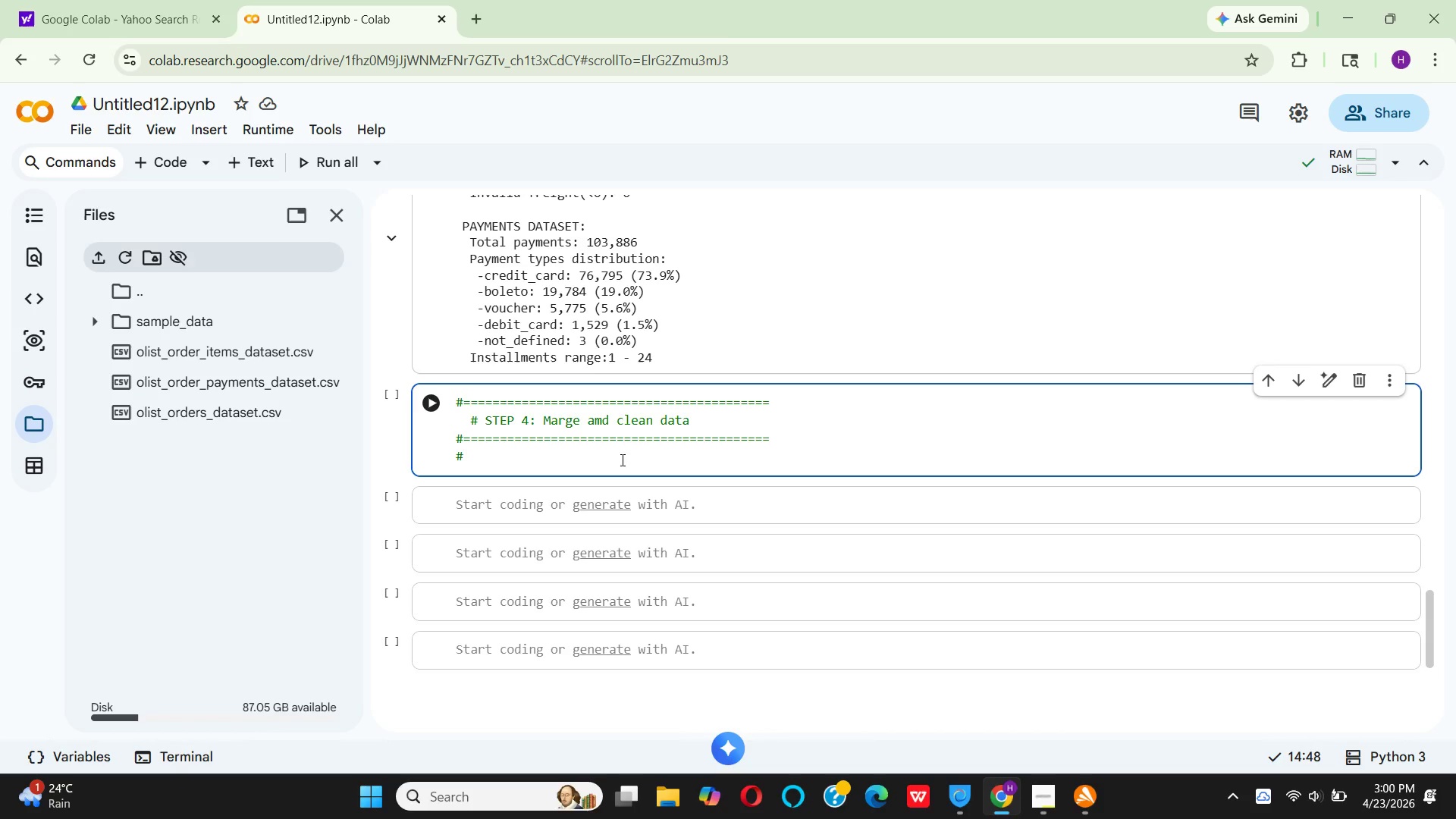 
key(J)
 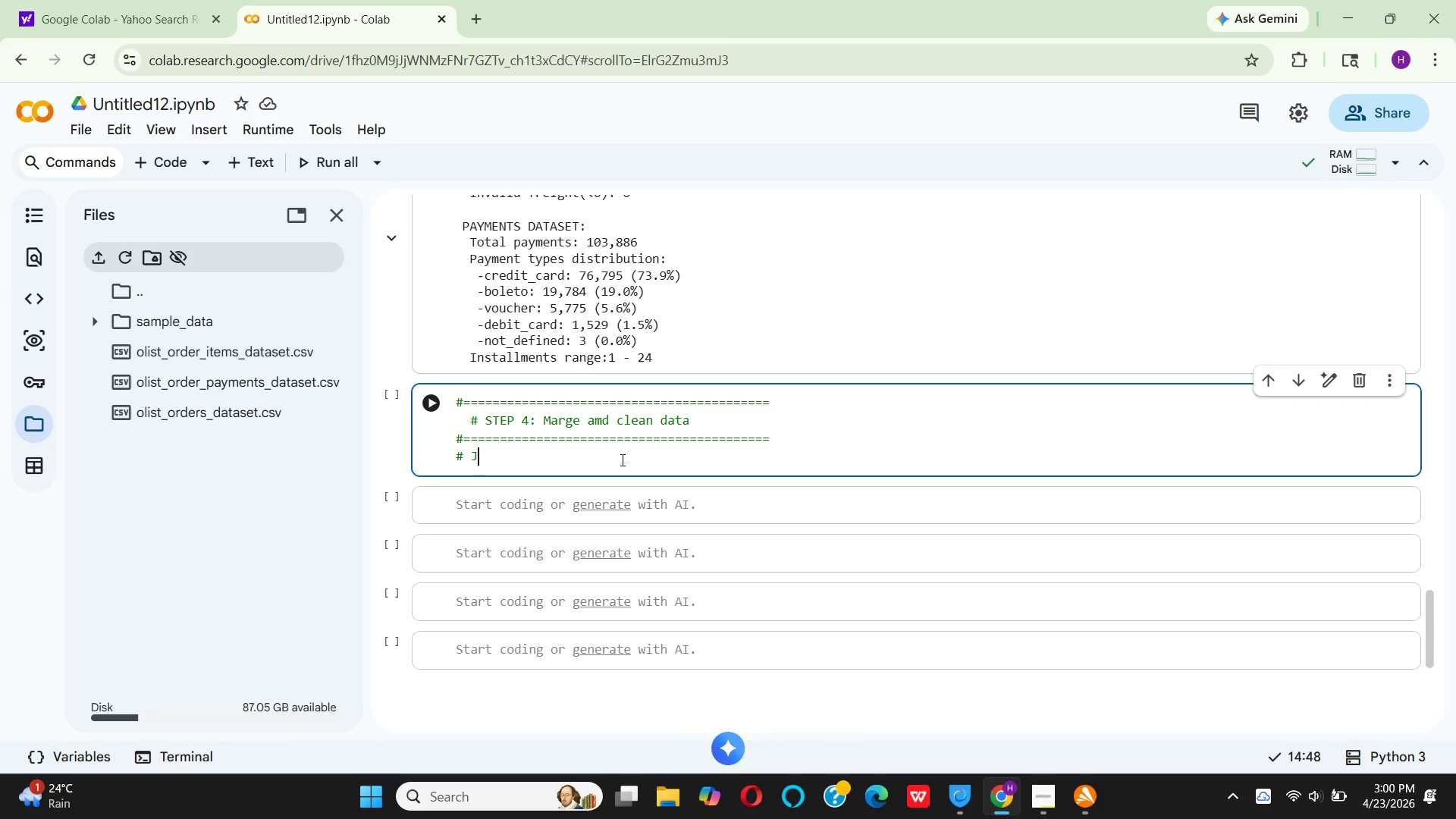 
key(CapsLock)
 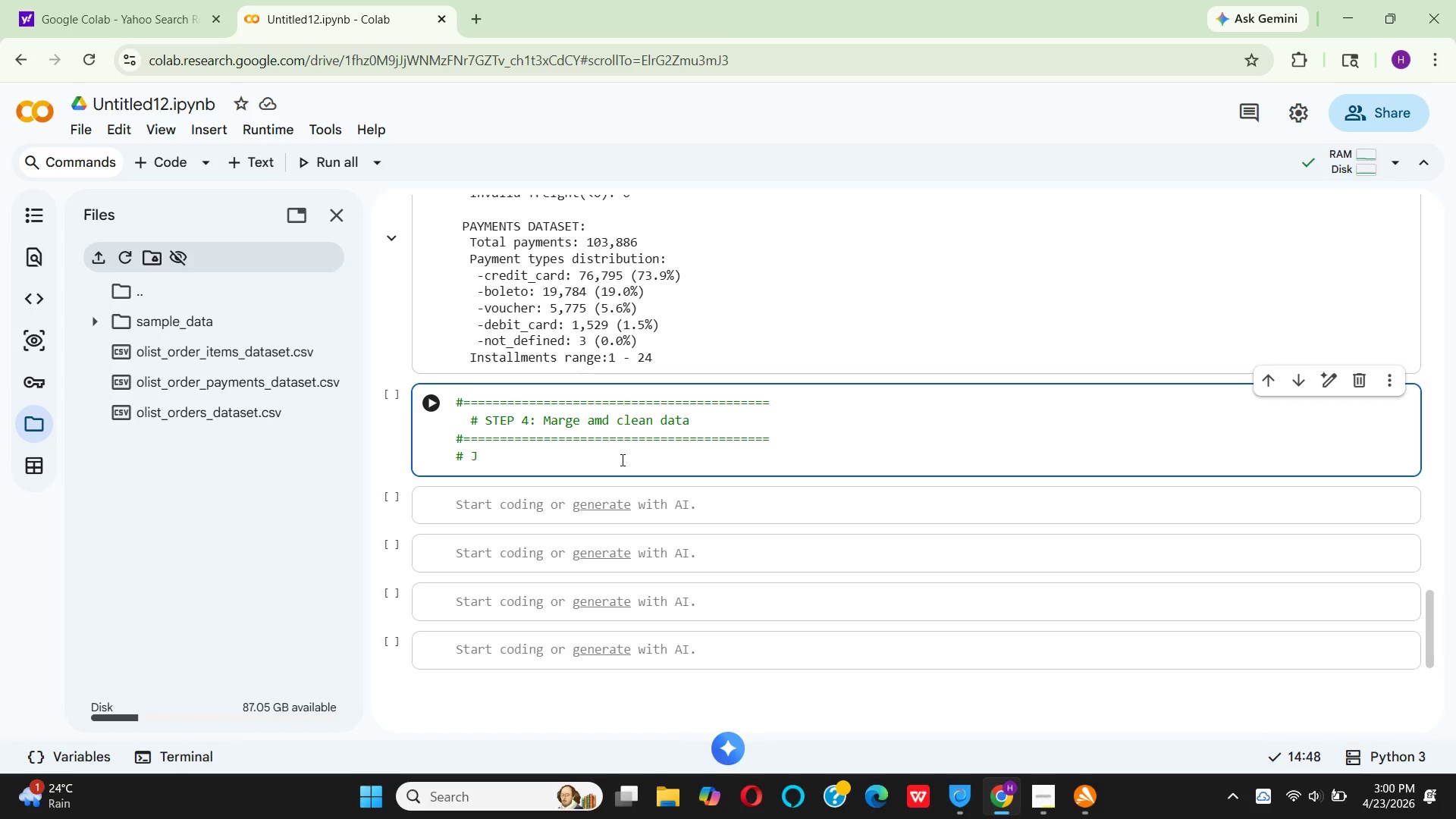 
type(oin all 3 datasets to create complet)
 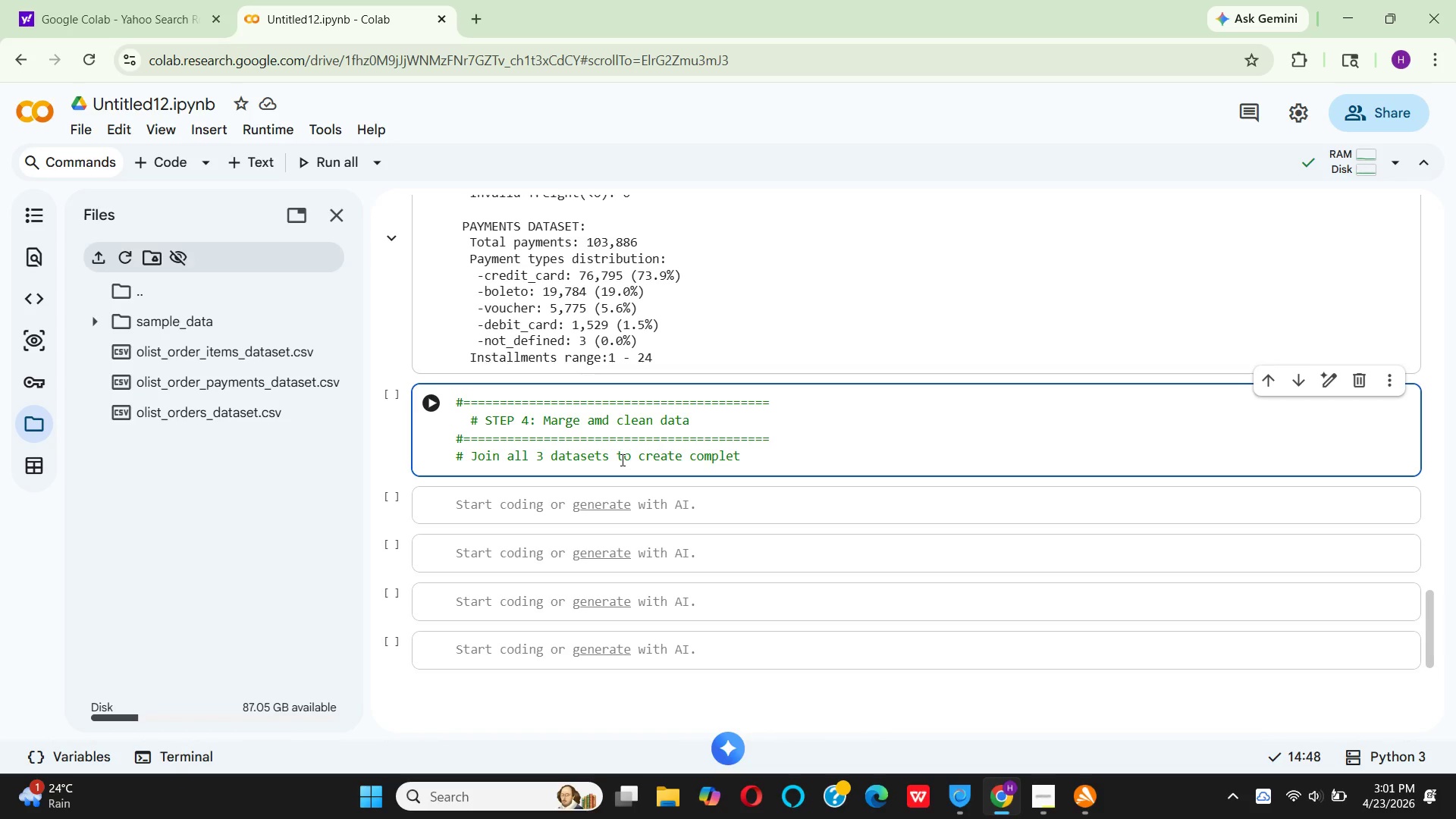 
type(e transaction view)
 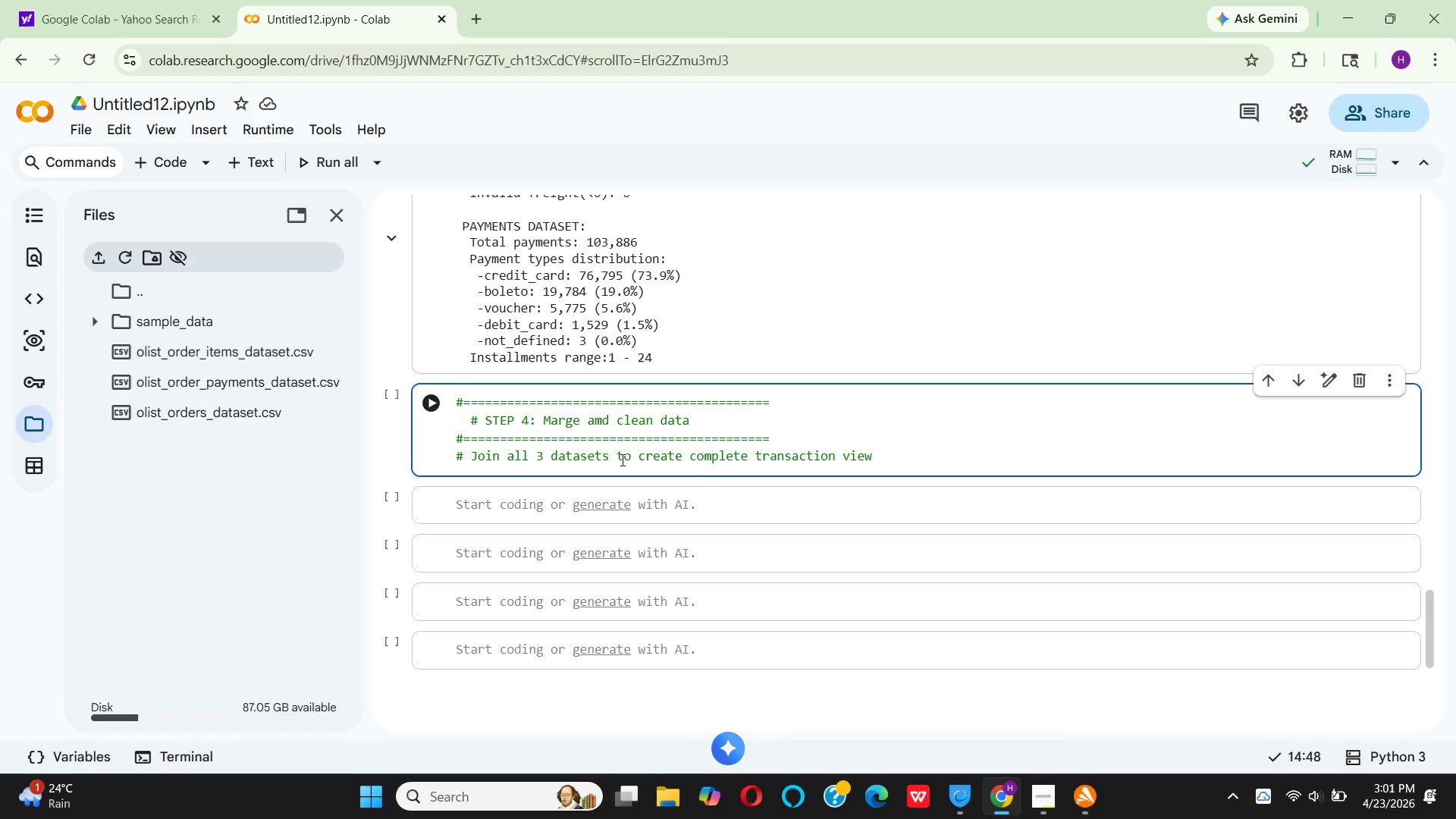 
key(Enter)
 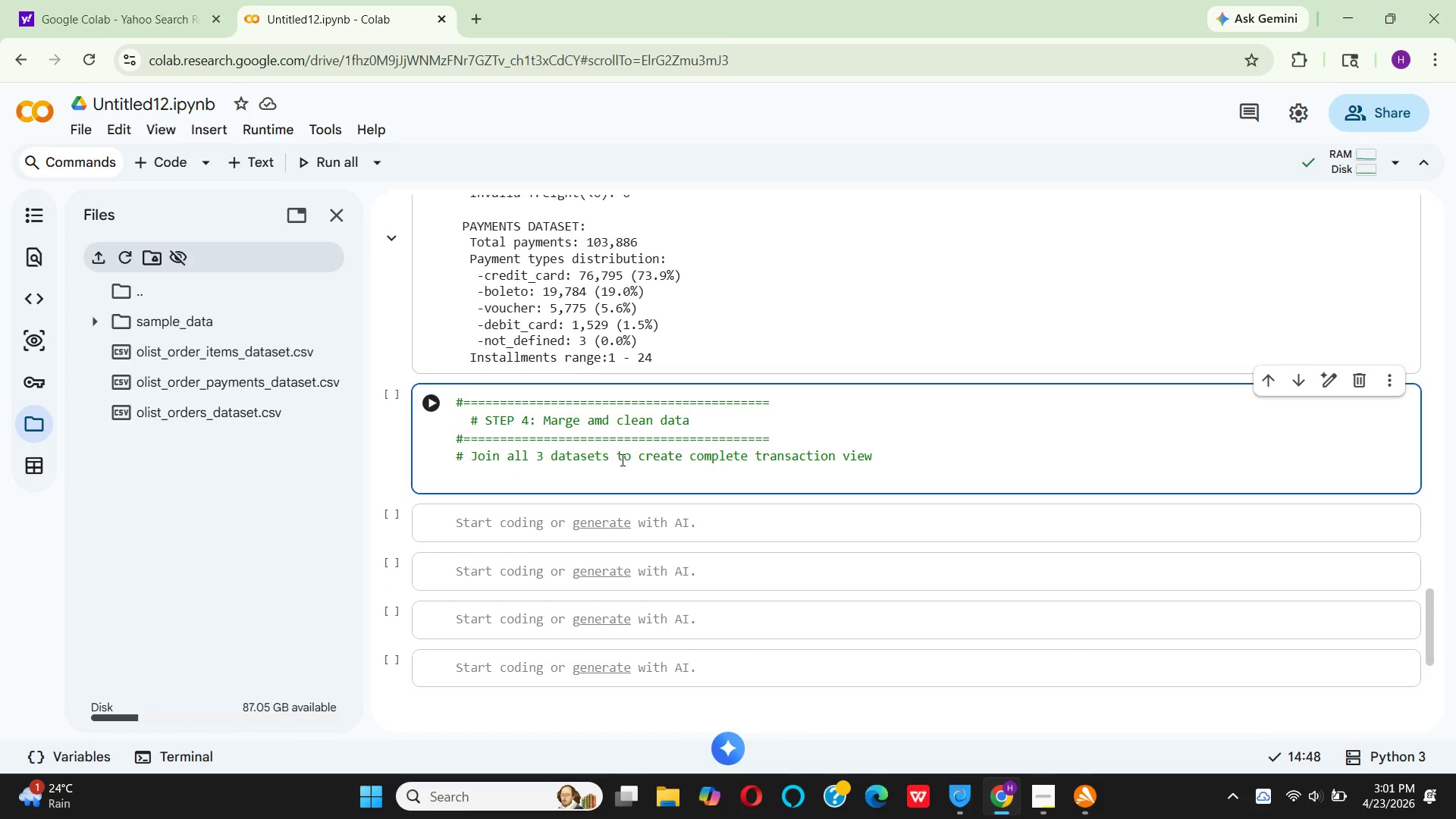 
key(Shift+3)
 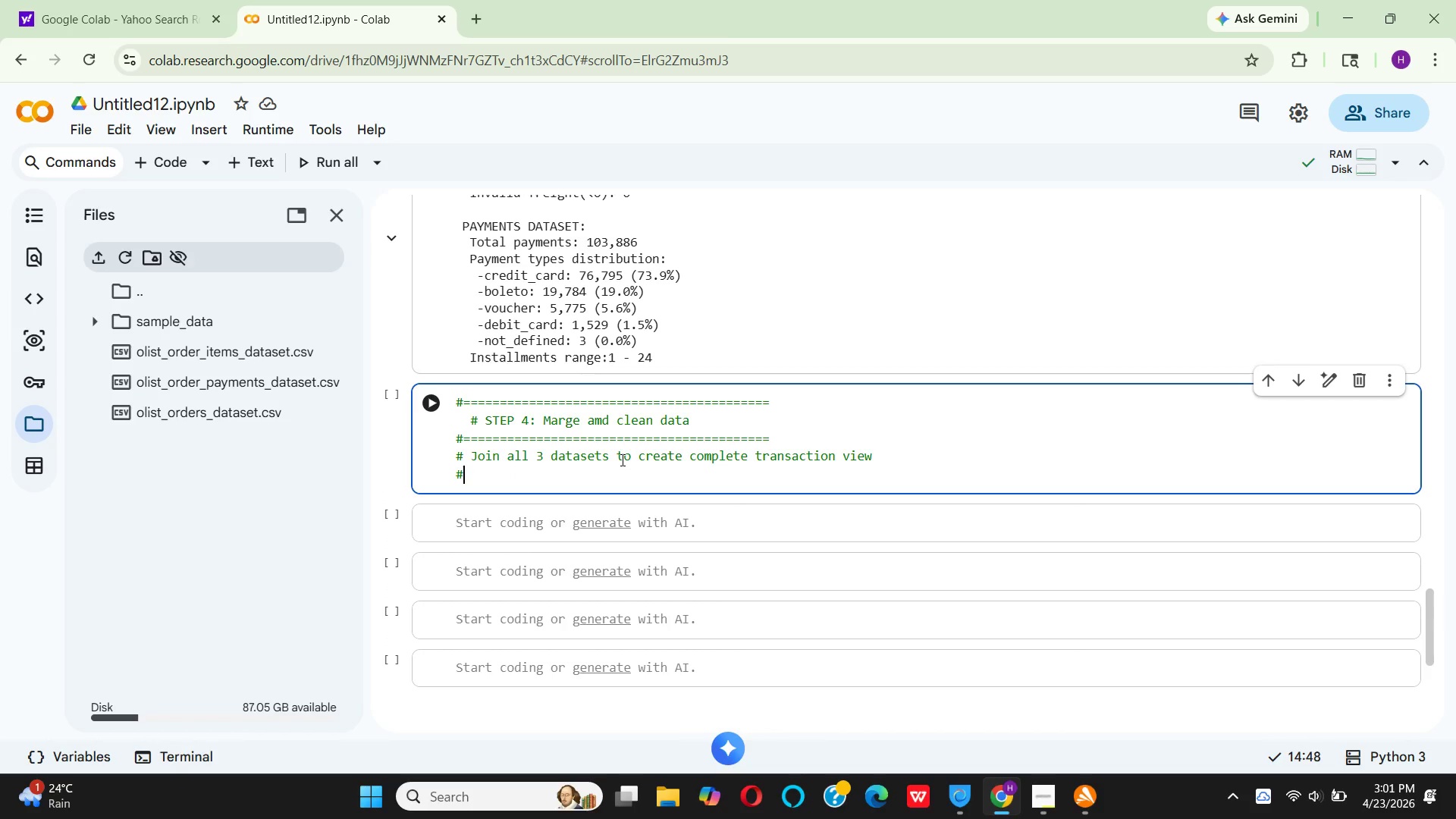 
key(Space)
 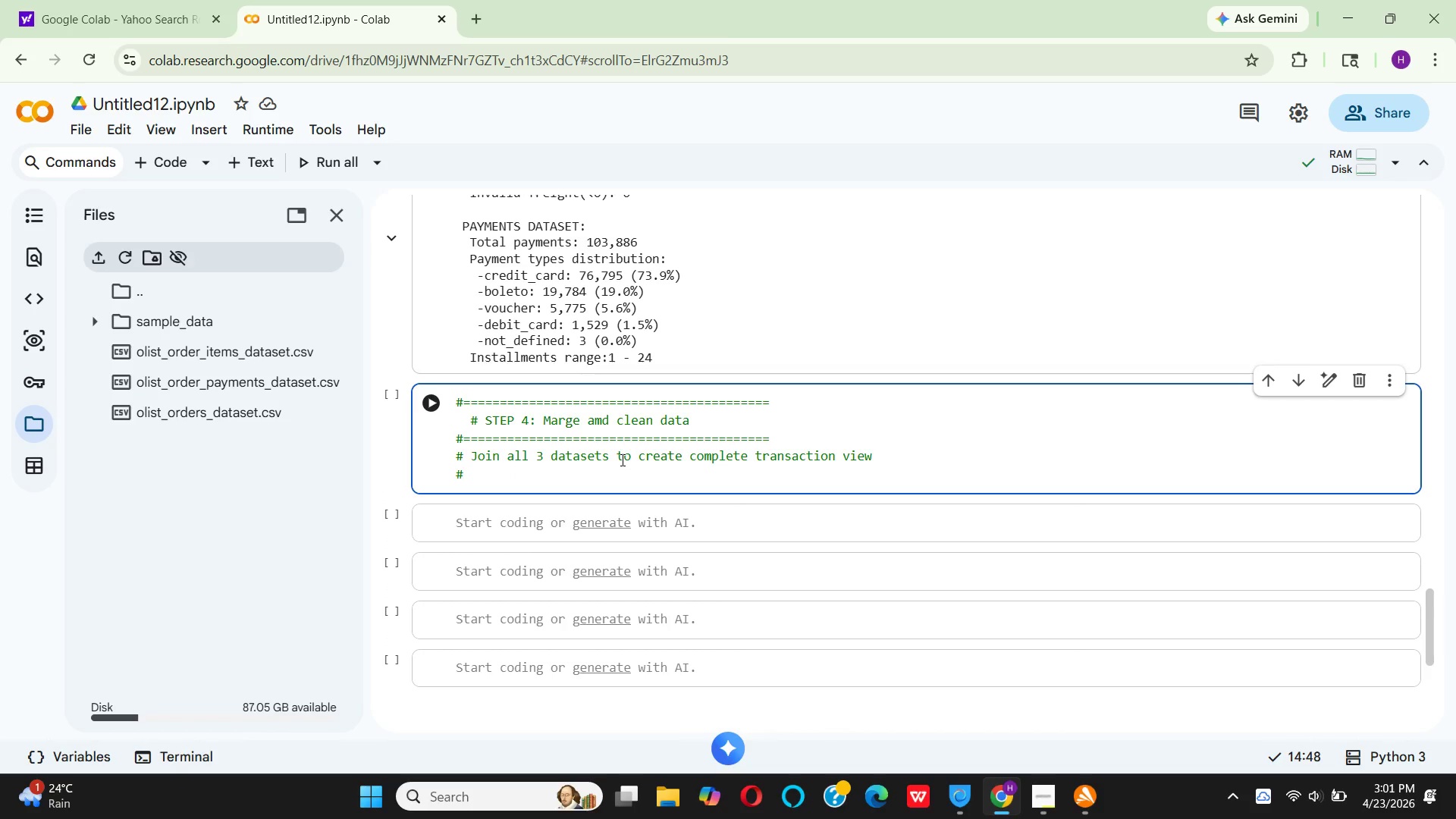 
key(CapsLock)
 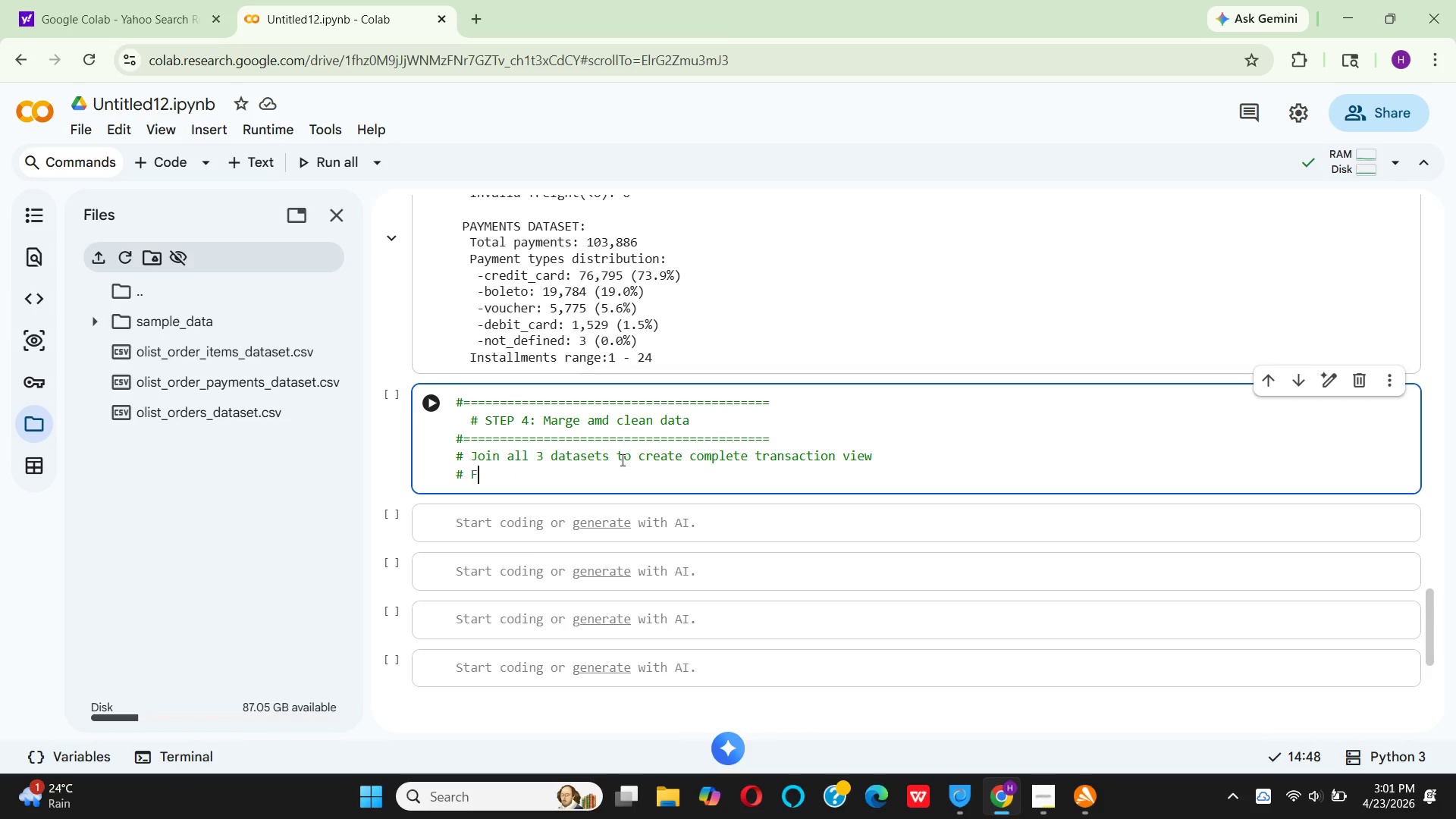 
key(F)
 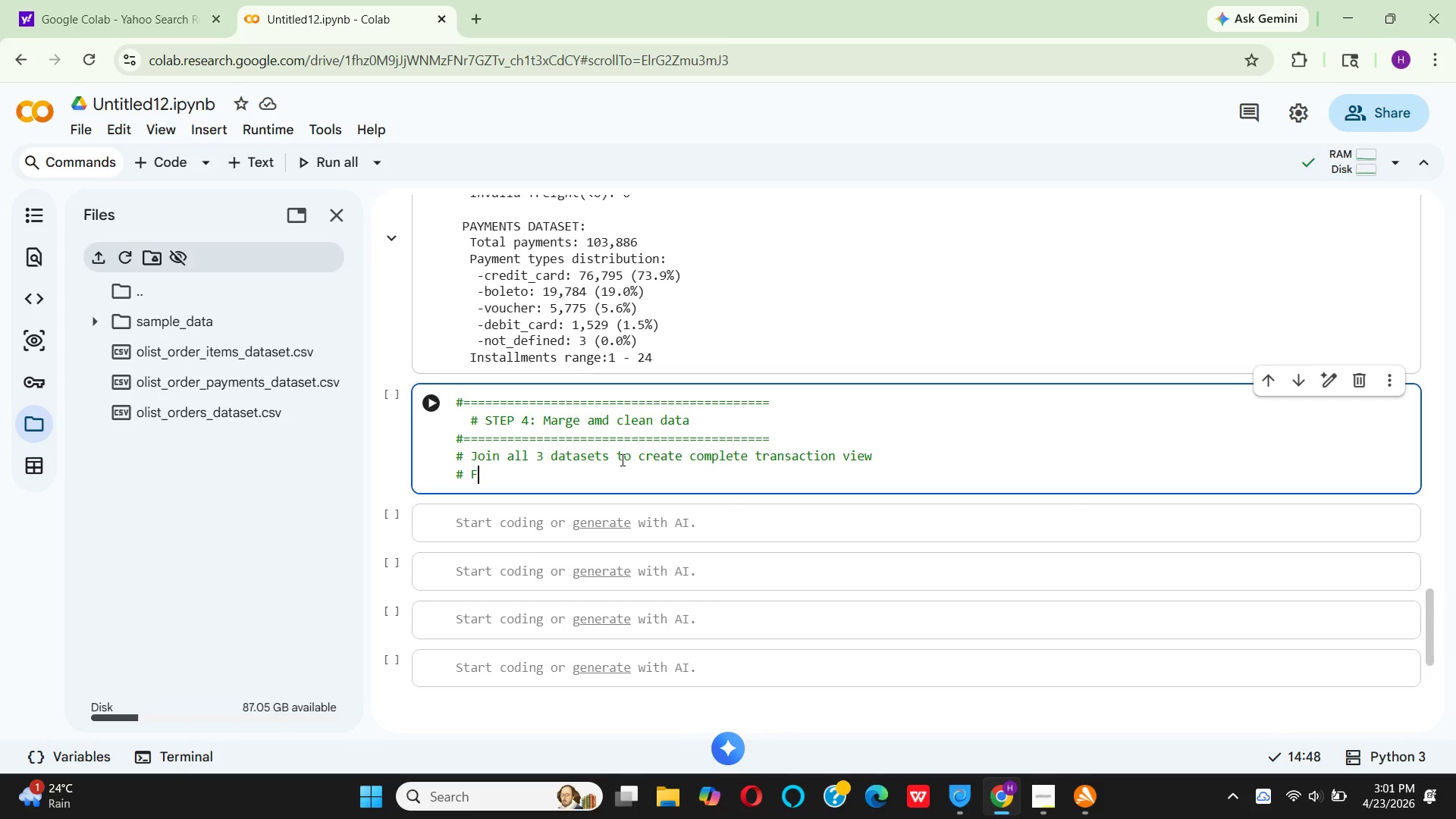 
key(CapsLock)
 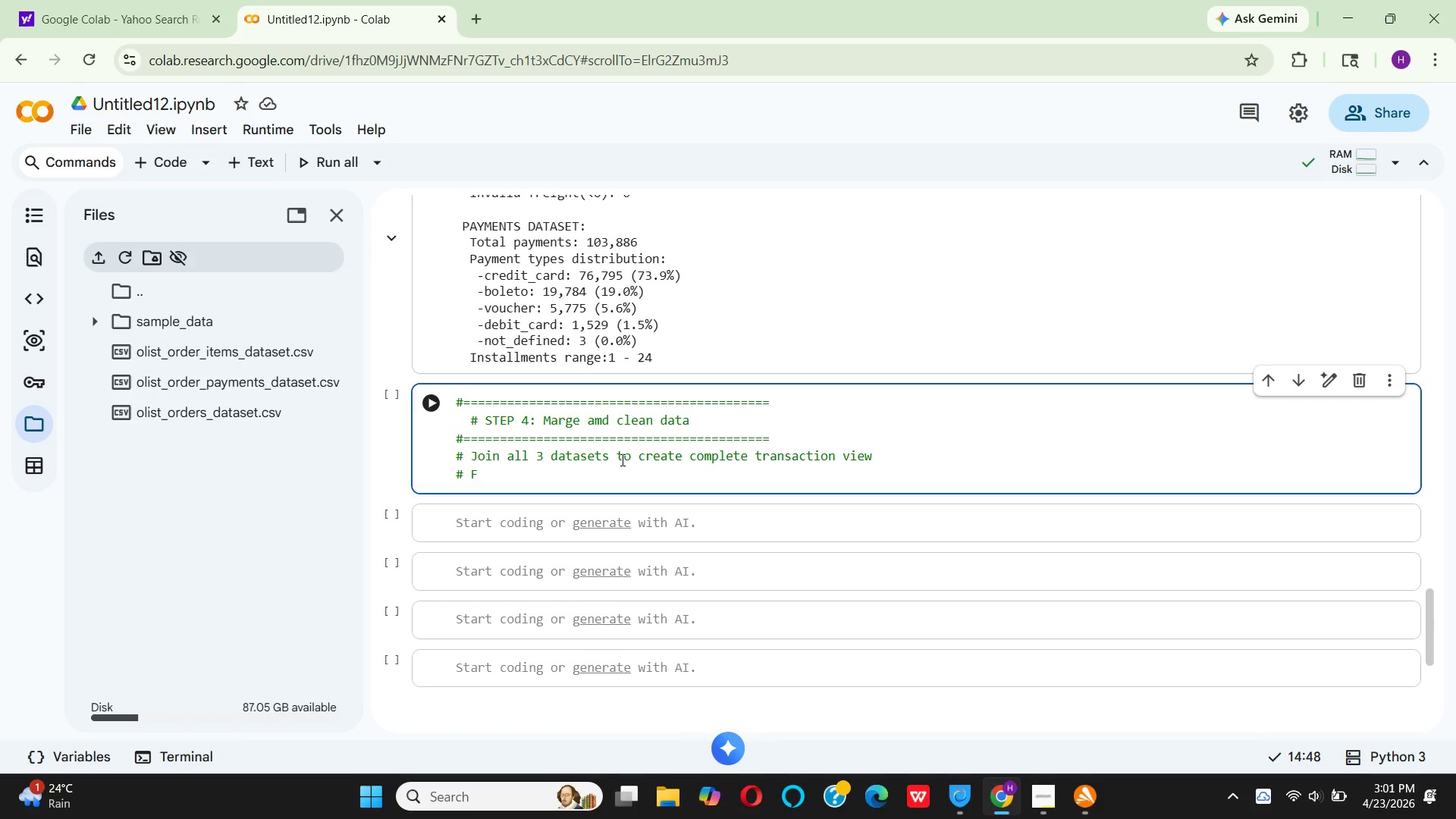 
wait(8.34)
 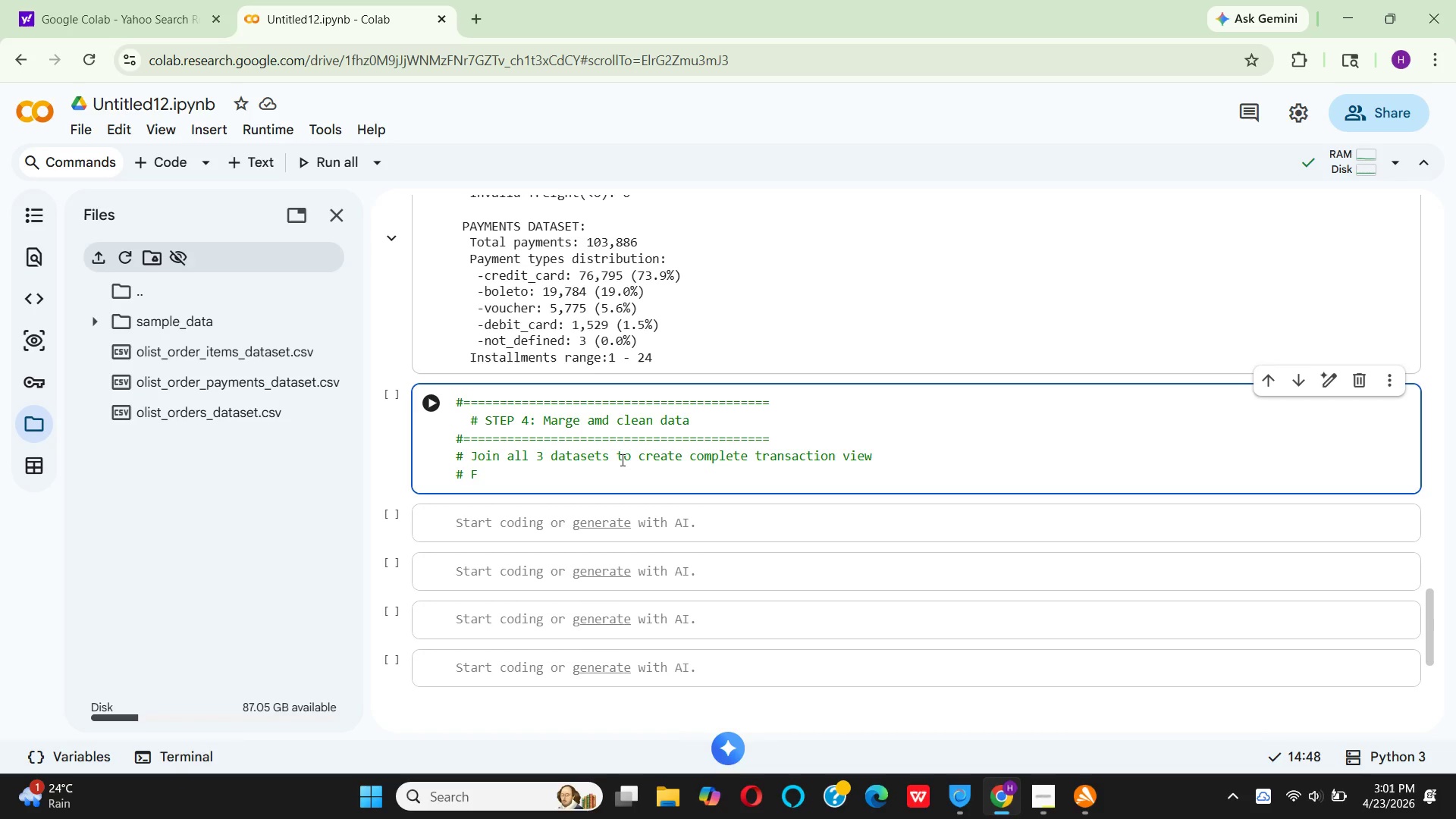 
type(ollowib)
key(Backspace)
type(ng bw)
key(Backspace)
type(est practies" )
key(Backspace)
key(Backspace)
type(: validate after eache )
 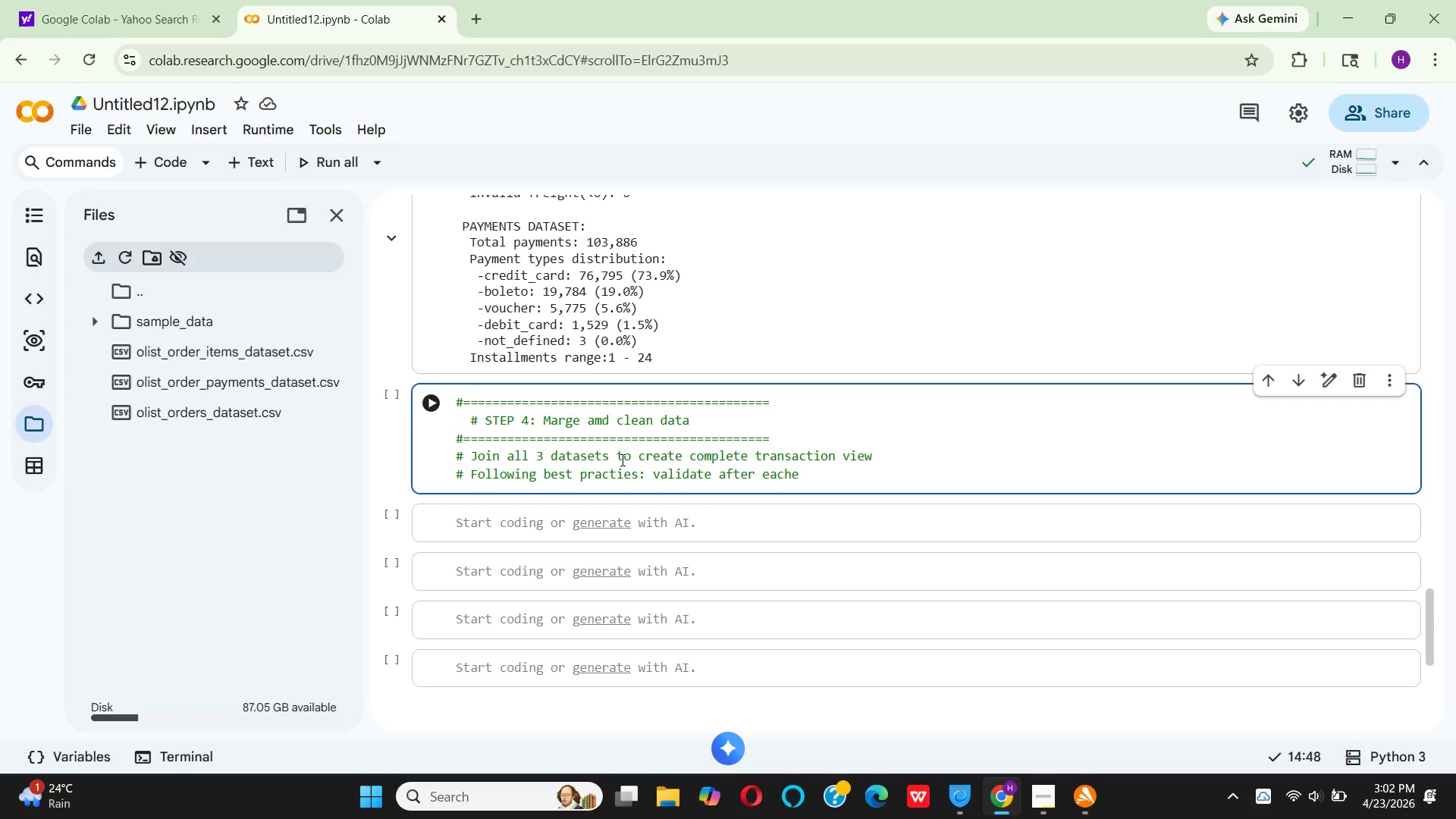 
type(join)
 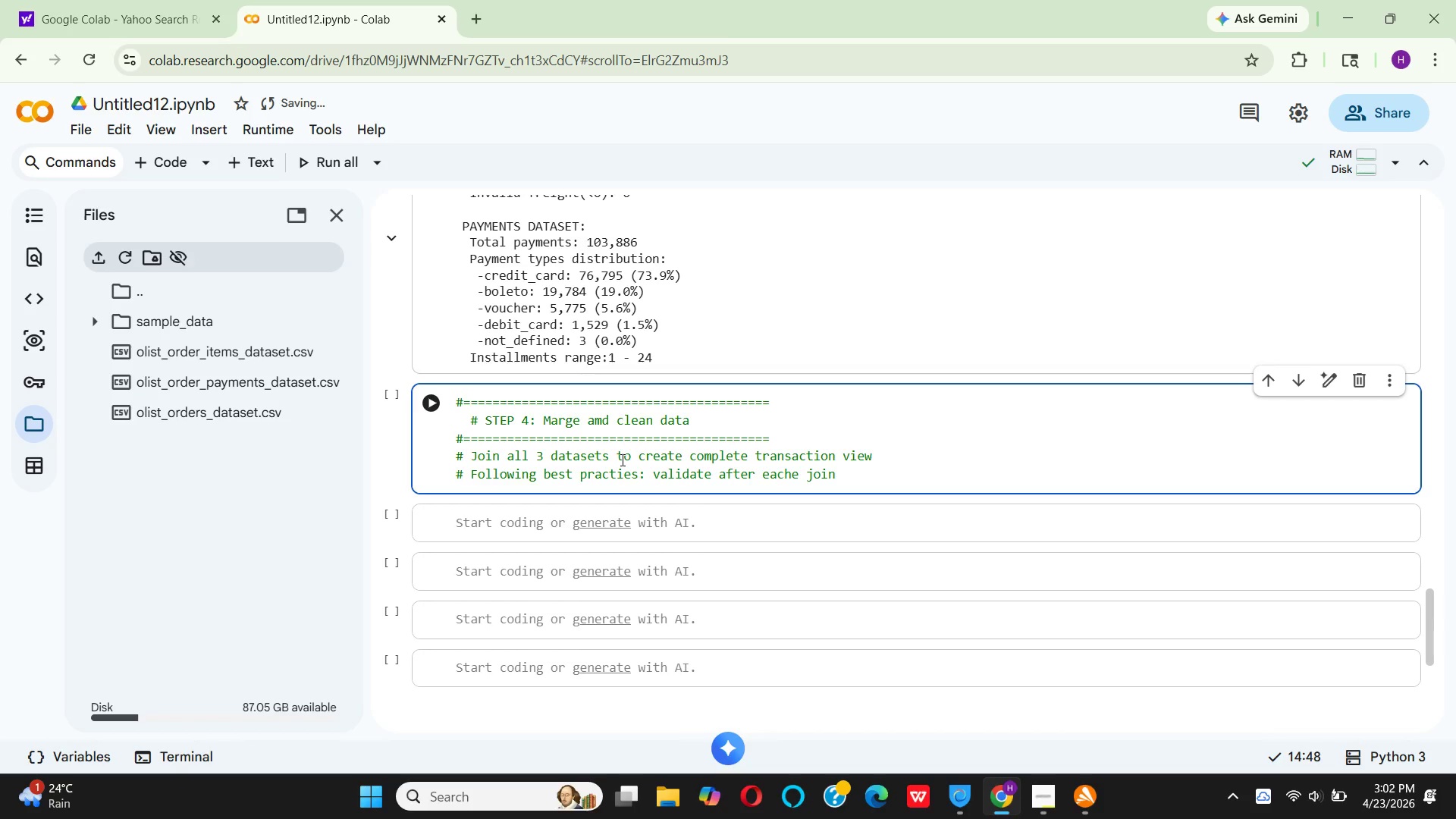 
key(Enter)
 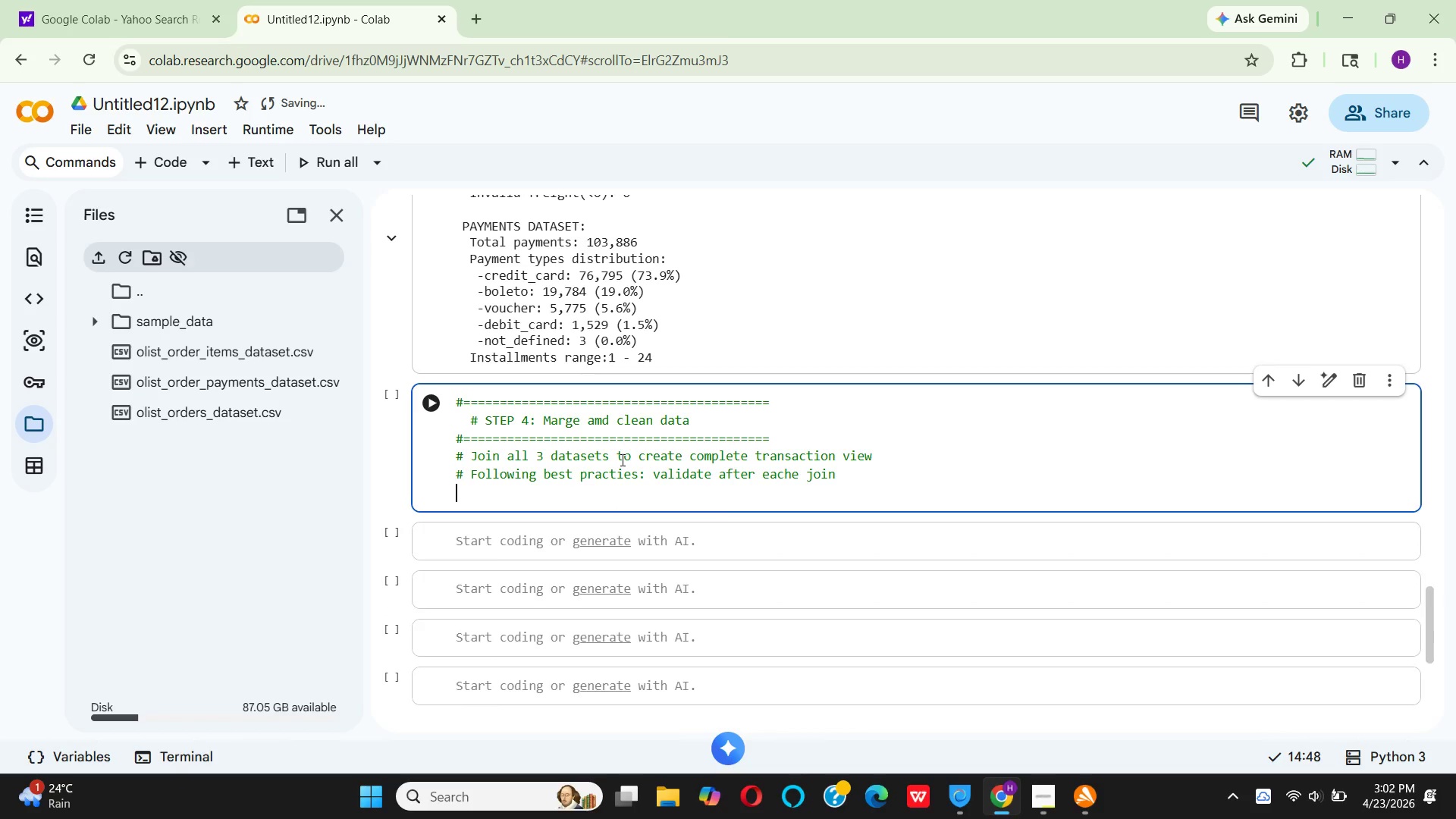 
key(Enter)
 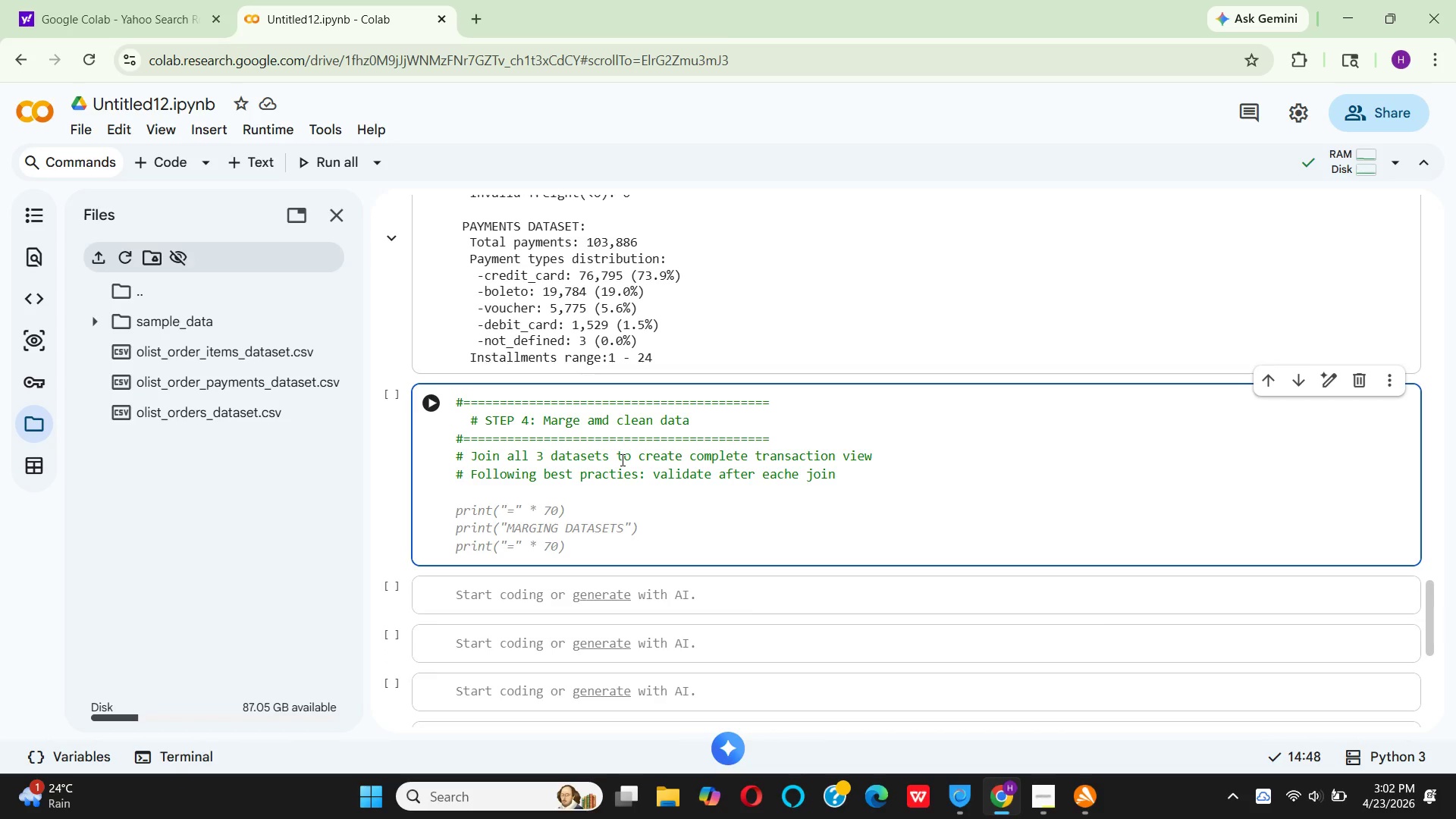 
key(P)
 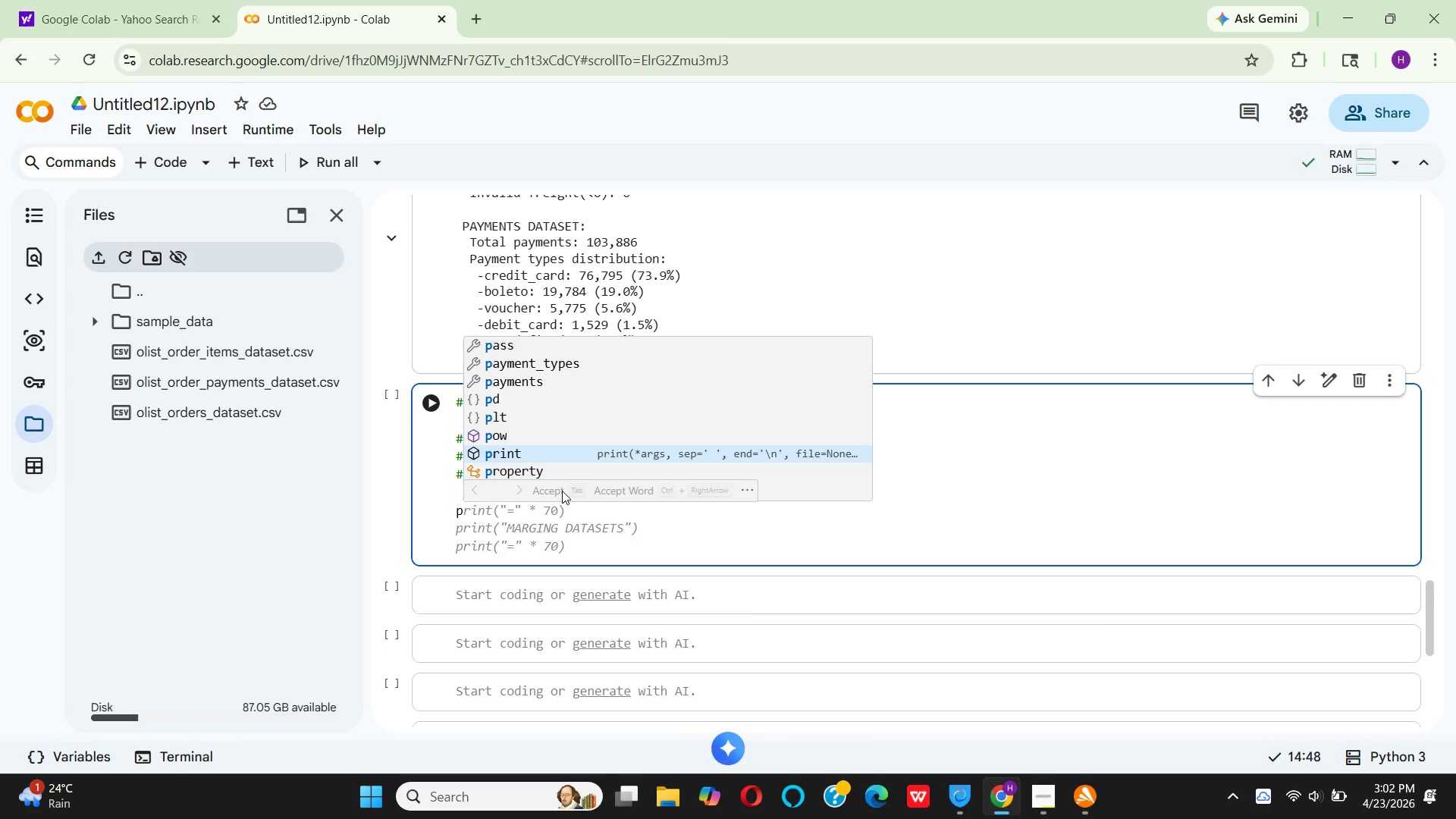 
key(Enter)
 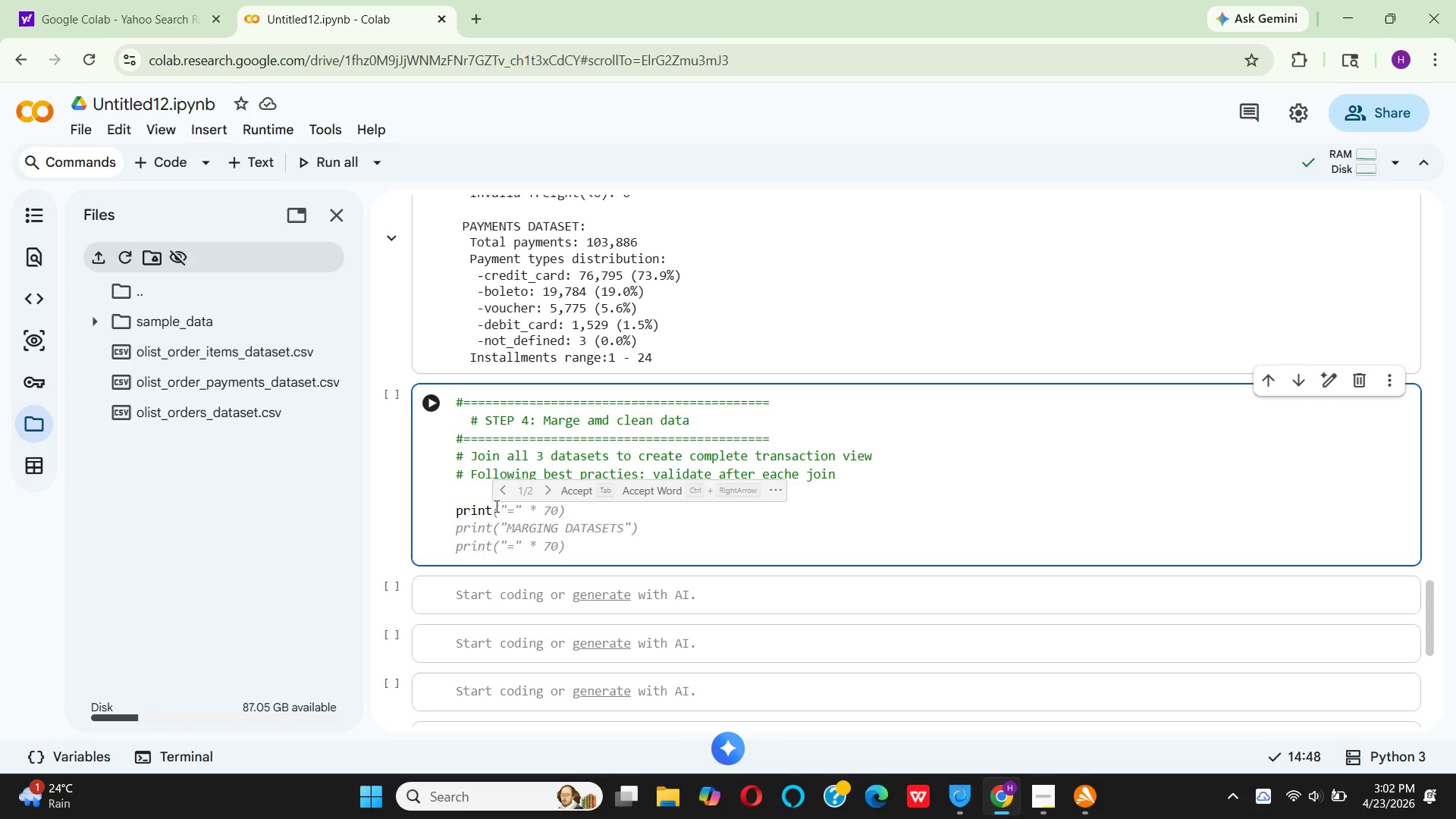 
left_click_drag(start_coordinate=[567, 487], to_coordinate=[570, 499])
 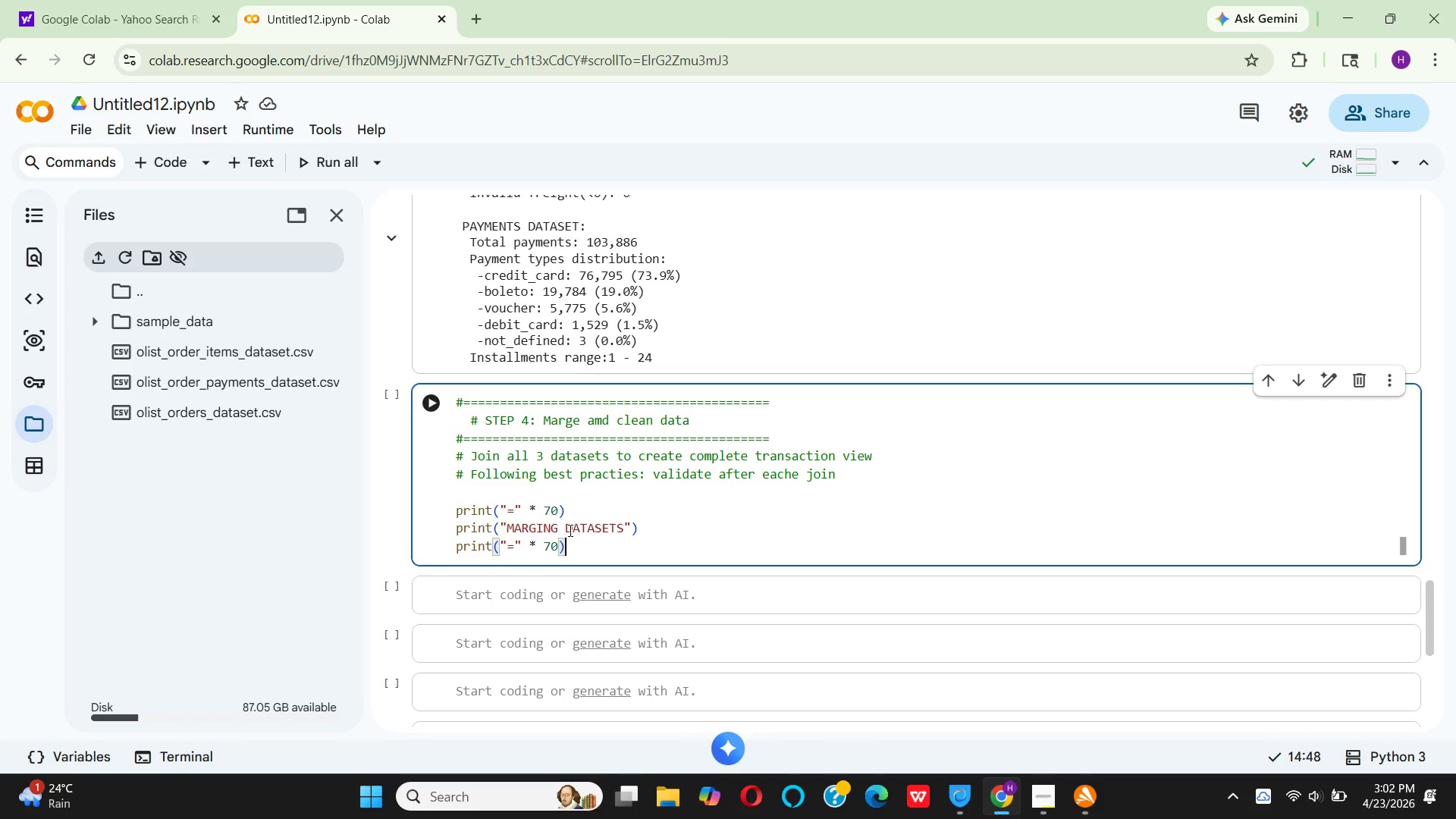 
wait(5.48)
 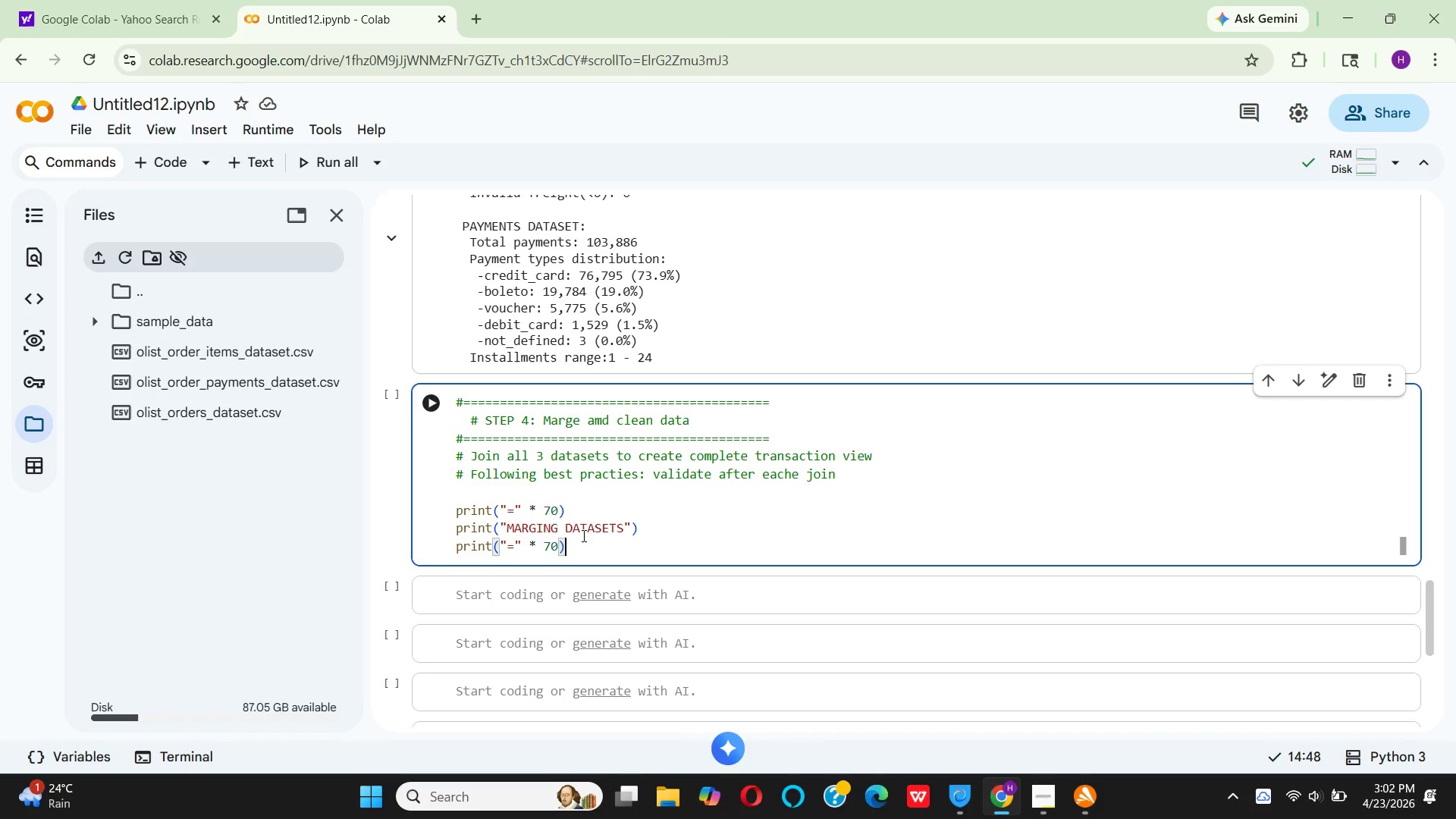 
left_click([626, 526])
 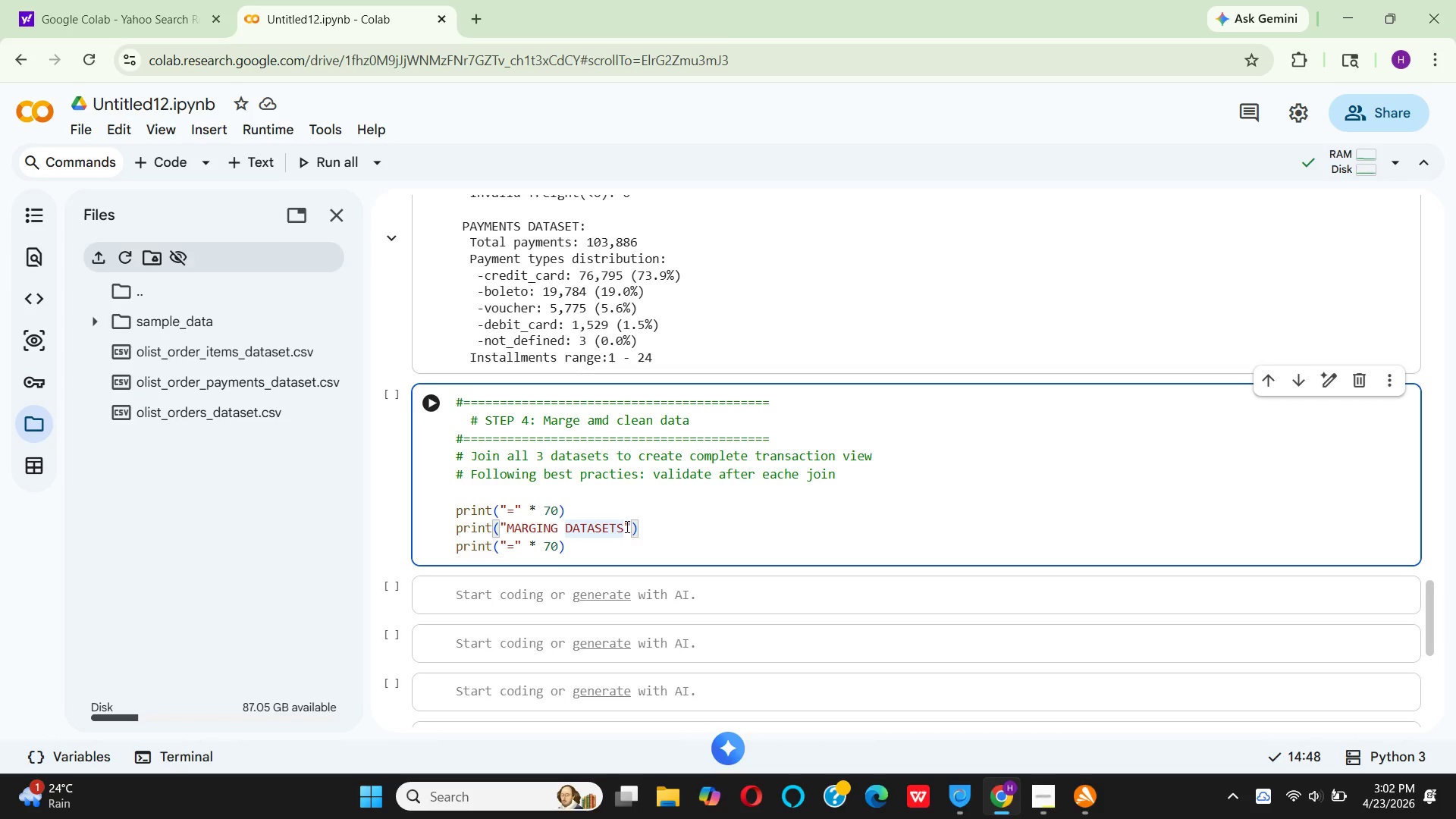 
key(Backspace)
key(Backspace)
key(Backspace)
key(Backspace)
key(Backspace)
key(Backspace)
key(Backspace)
key(Backspace)
type(and )
 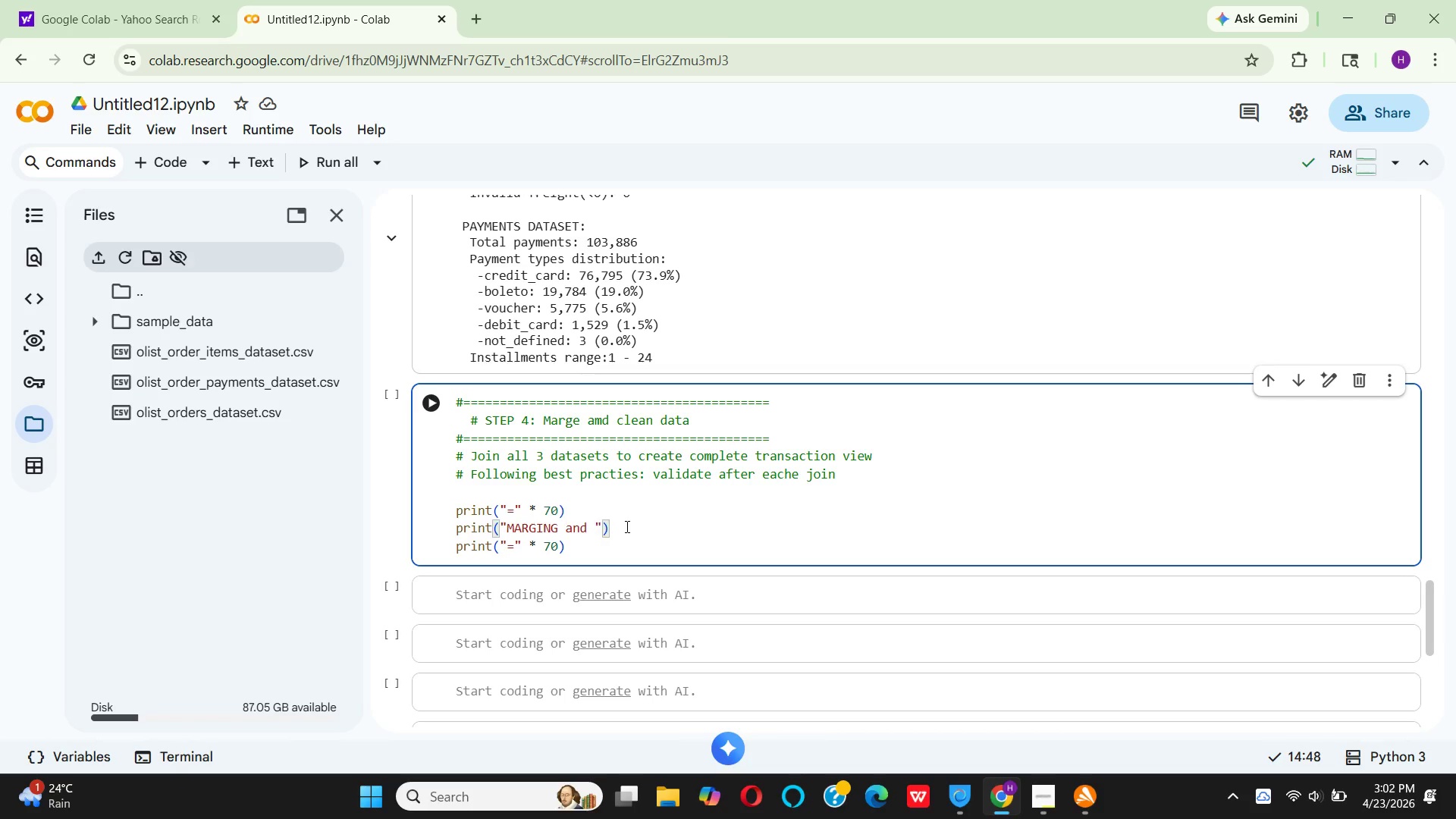 
type(cleaning)
key(Backspace)
key(Backspace)
key(Backspace)
key(Backspace)
key(Backspace)
key(Backspace)
key(Backspace)
key(Backspace)
type(CLEANING)
 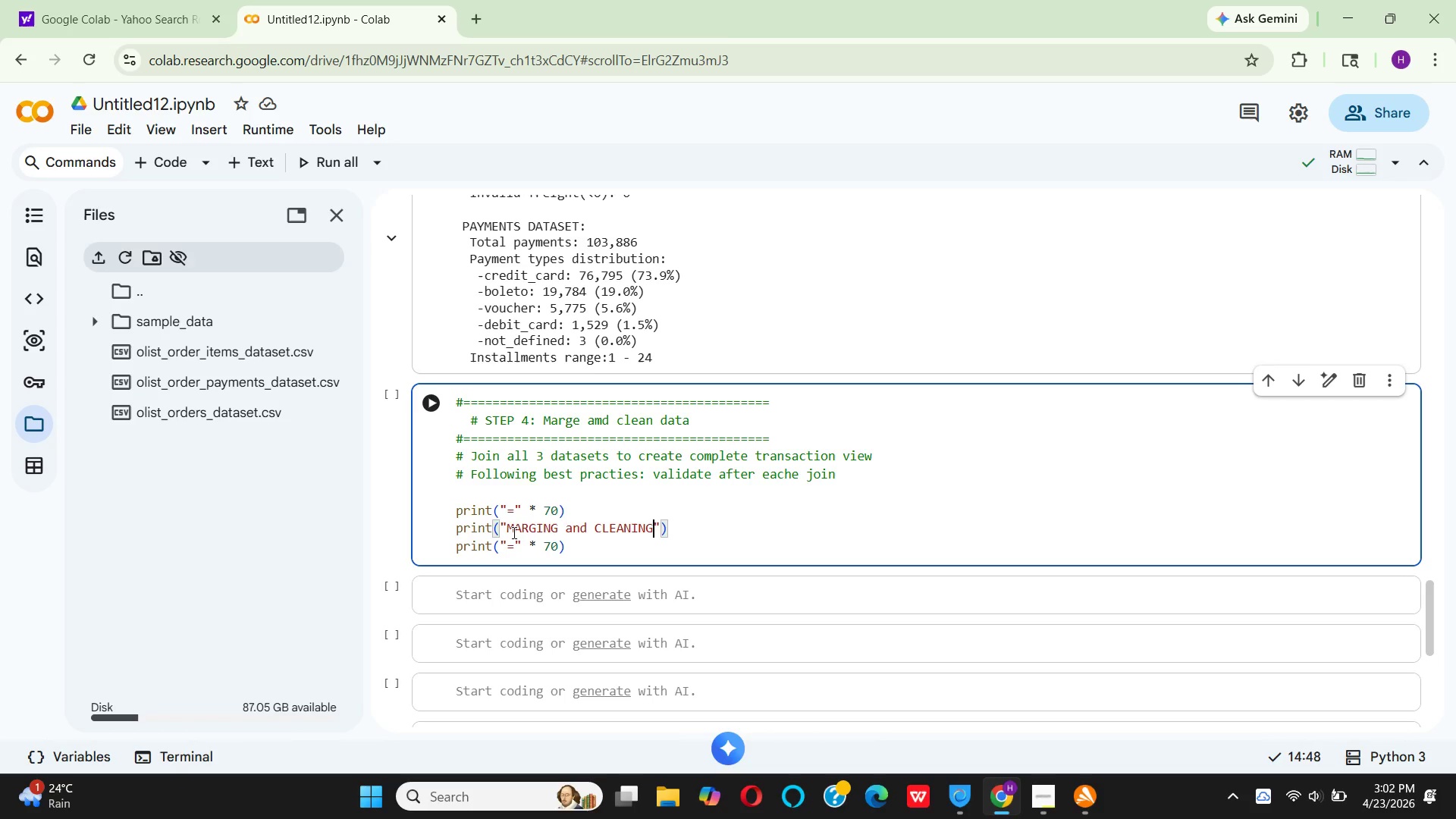 
left_click([506, 529])
 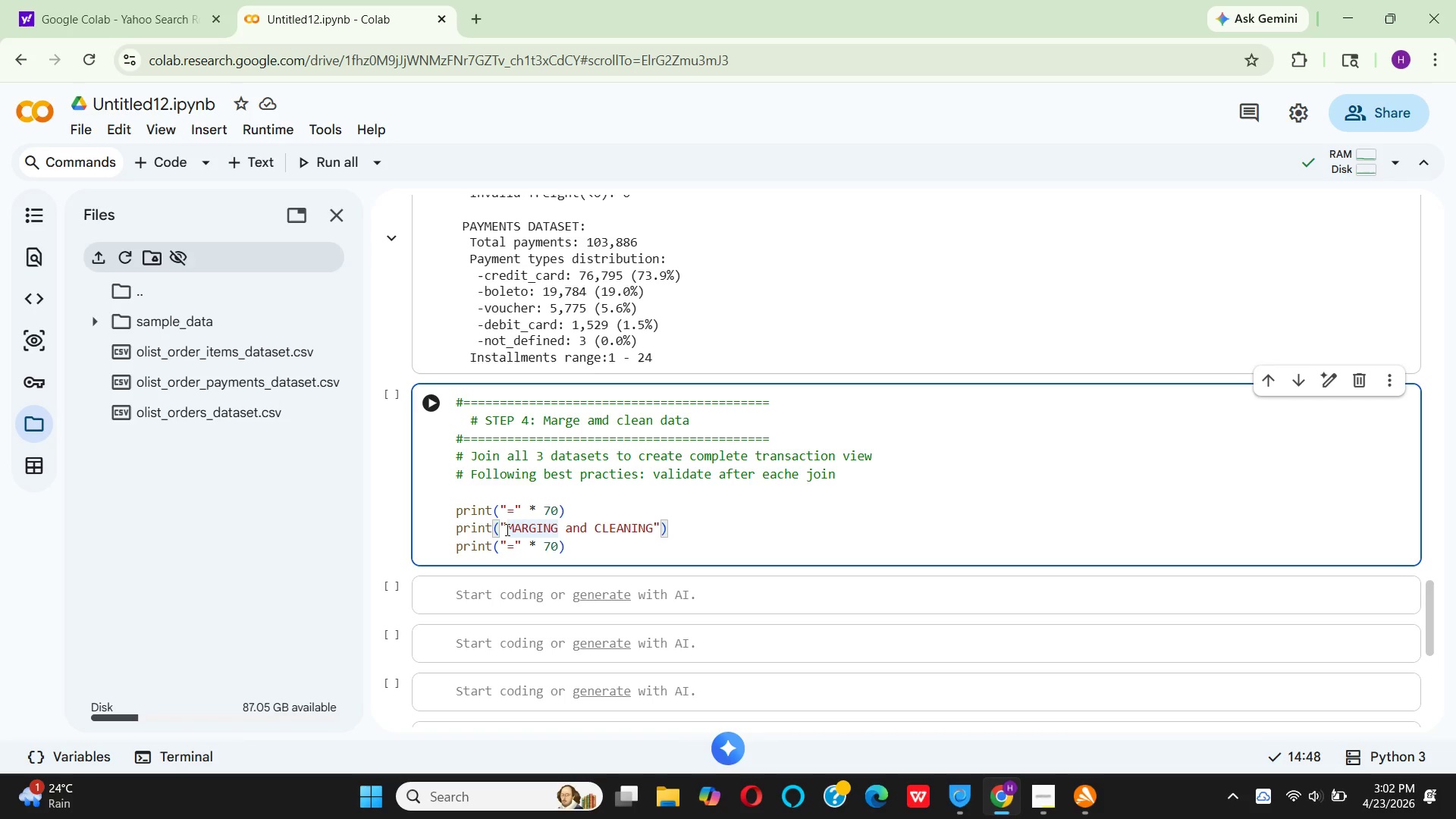 
type( DATA )
 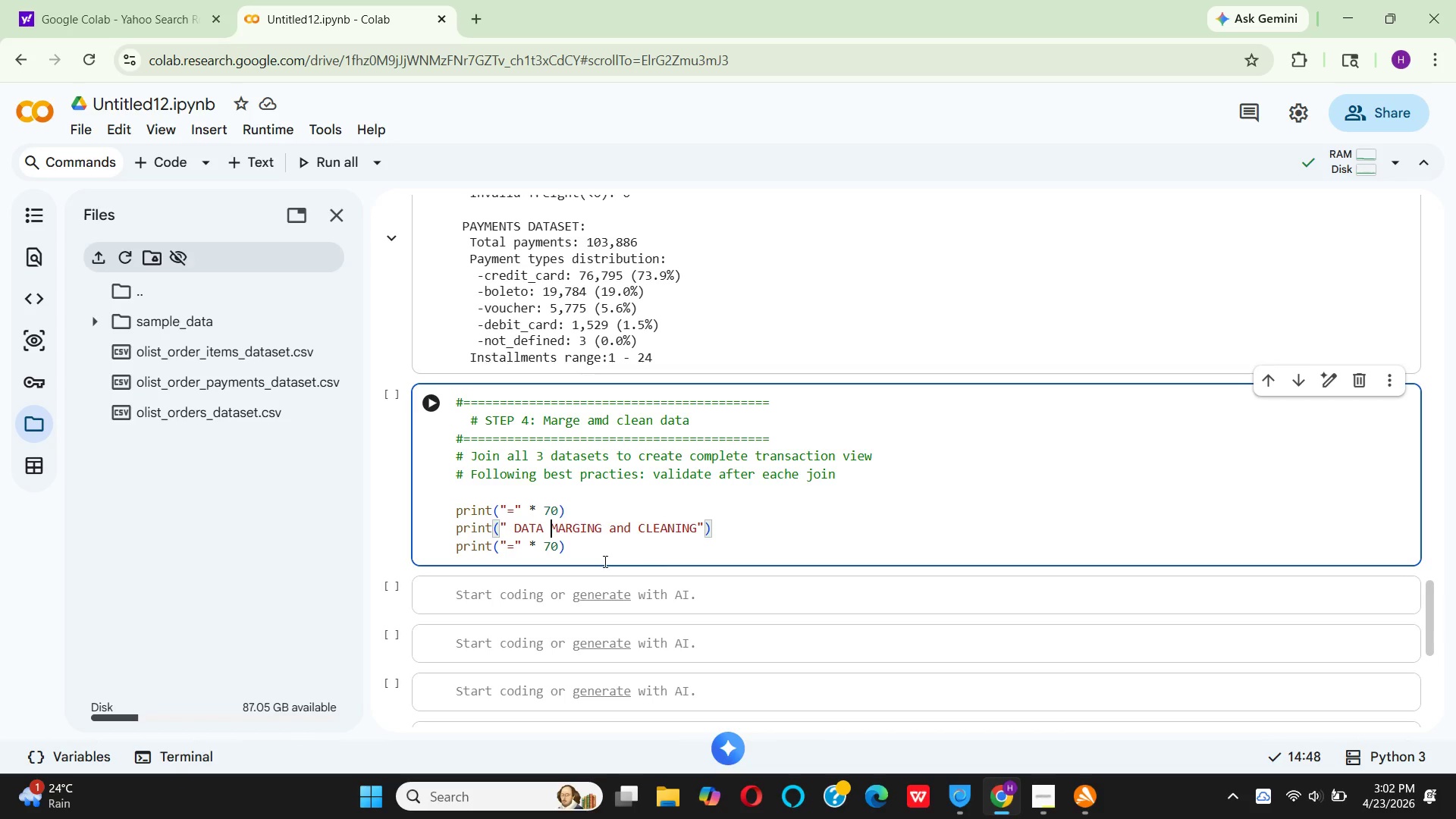 
left_click([603, 561])
 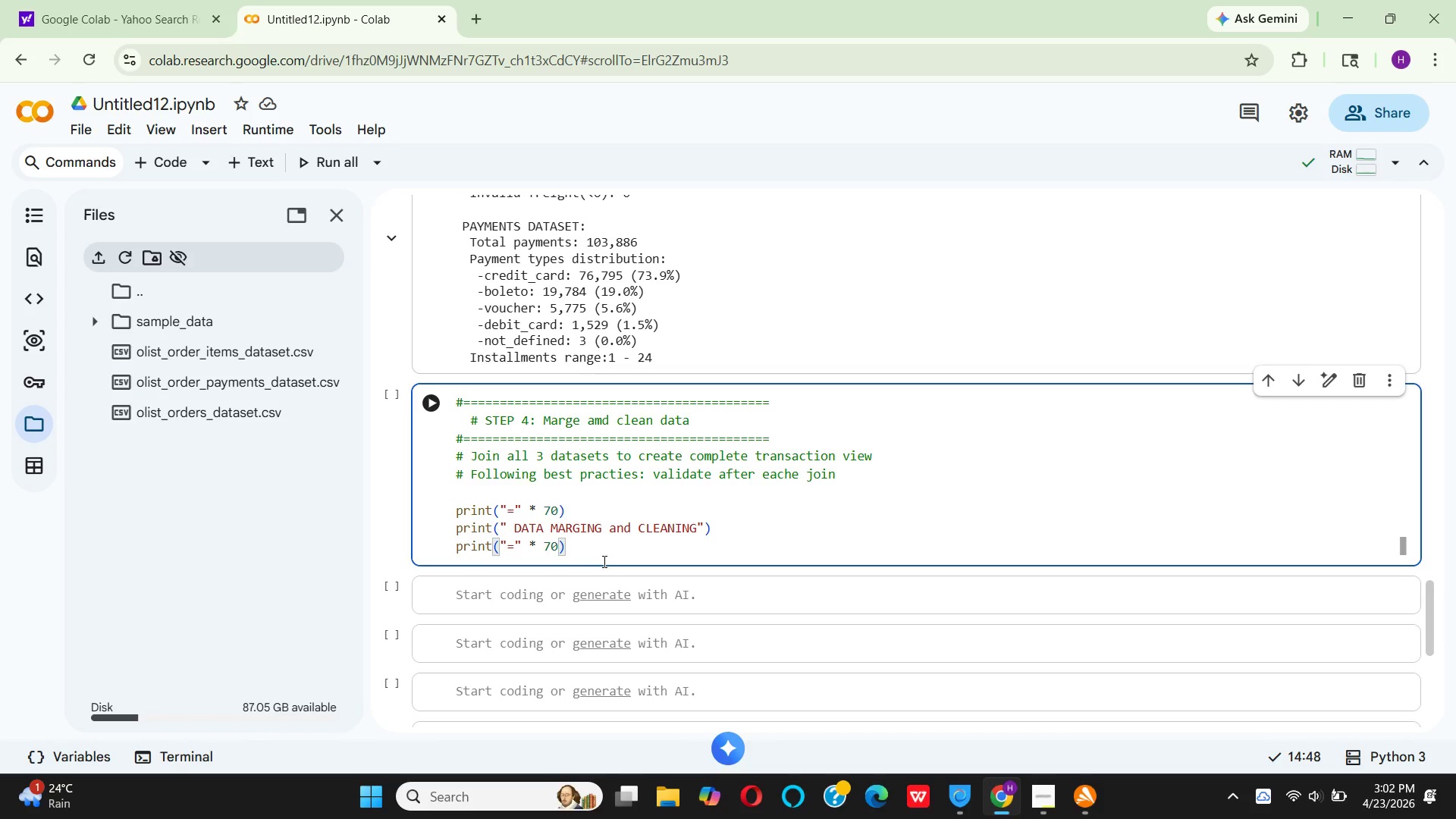 
key(Enter)
 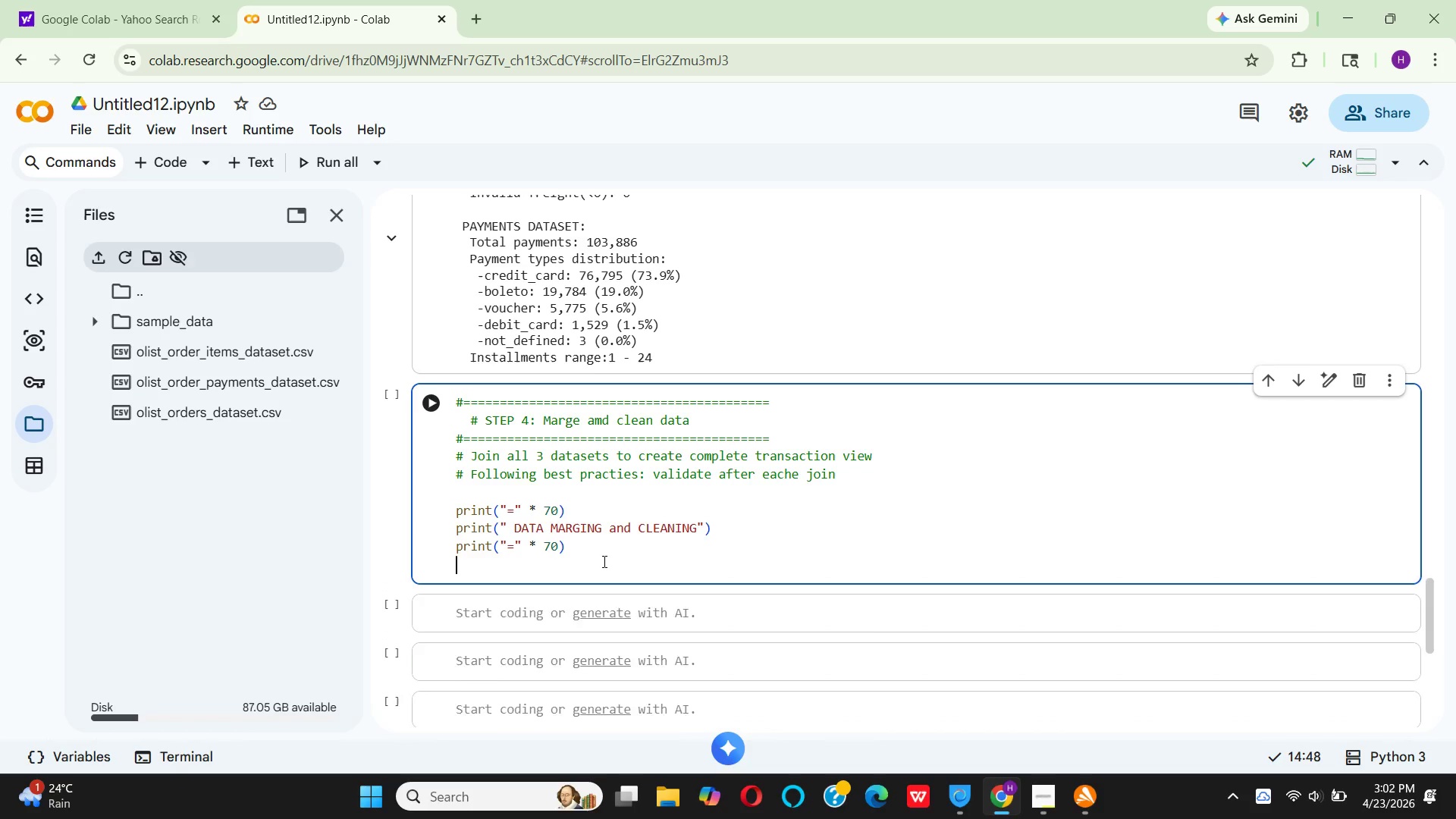 
key(Enter)
 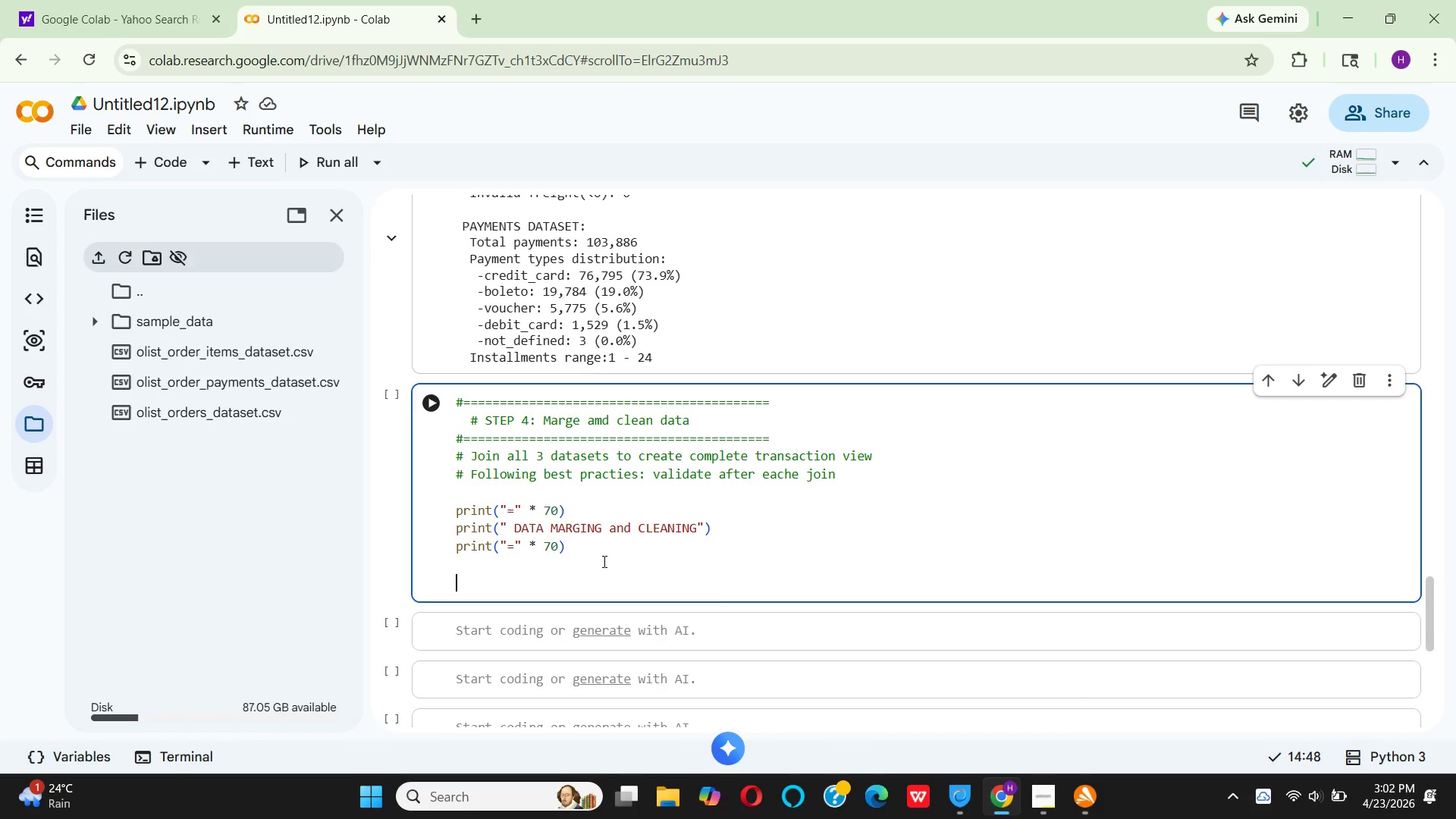 
key(CapsLock)
 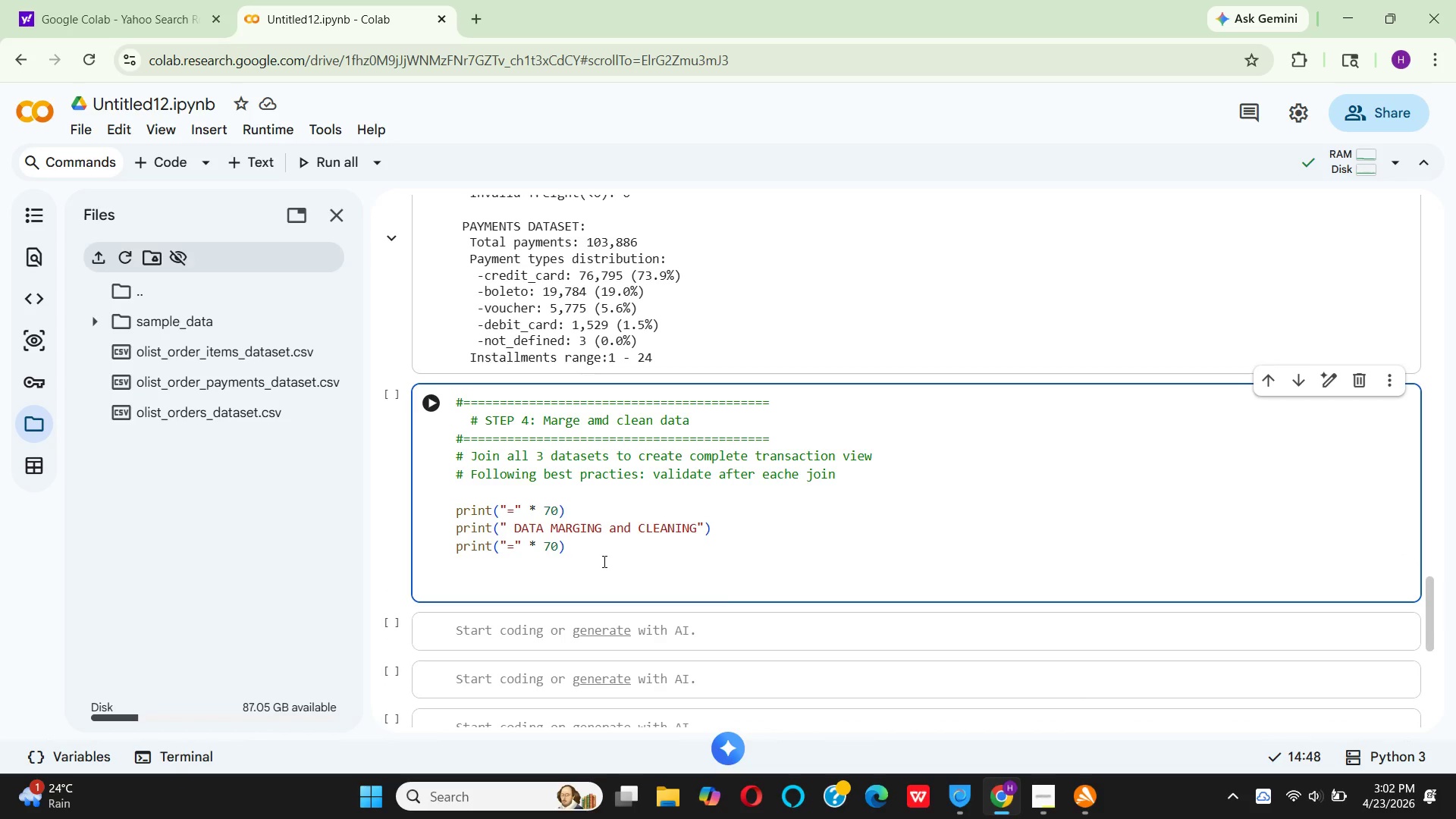 
key(CapsLock)
 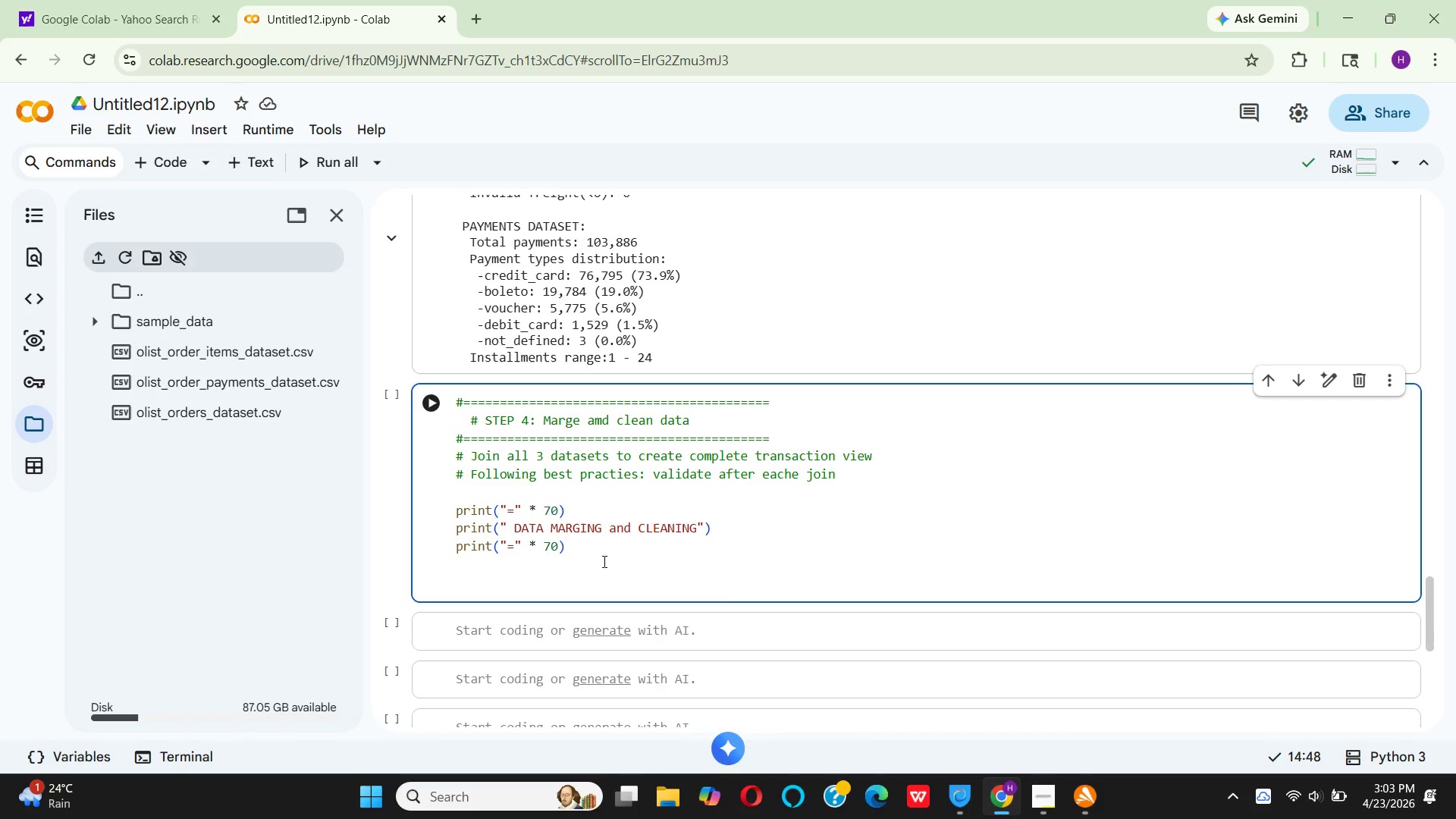 
key(CapsLock)
 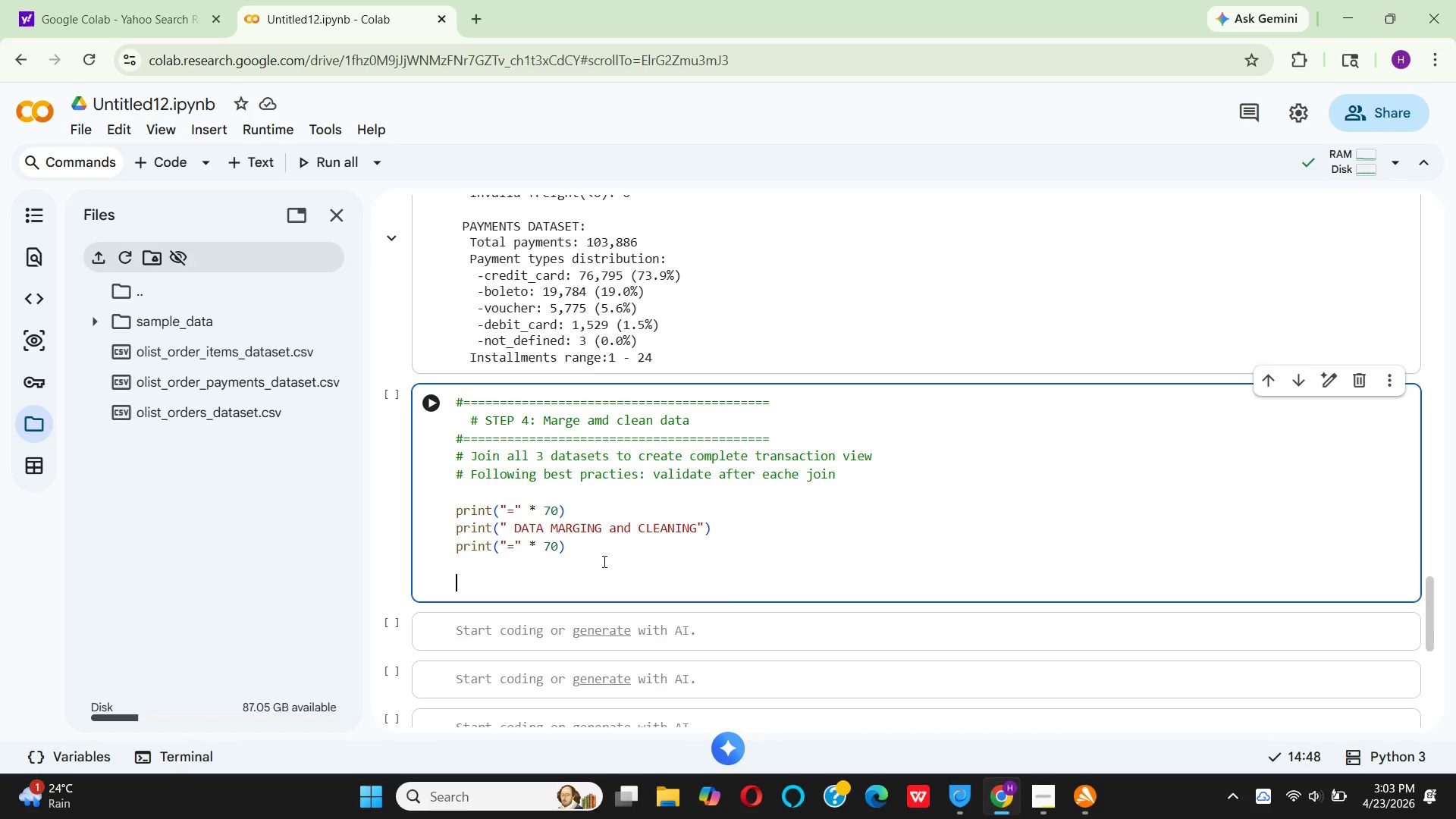 
key(Shift+ShiftLeft)
 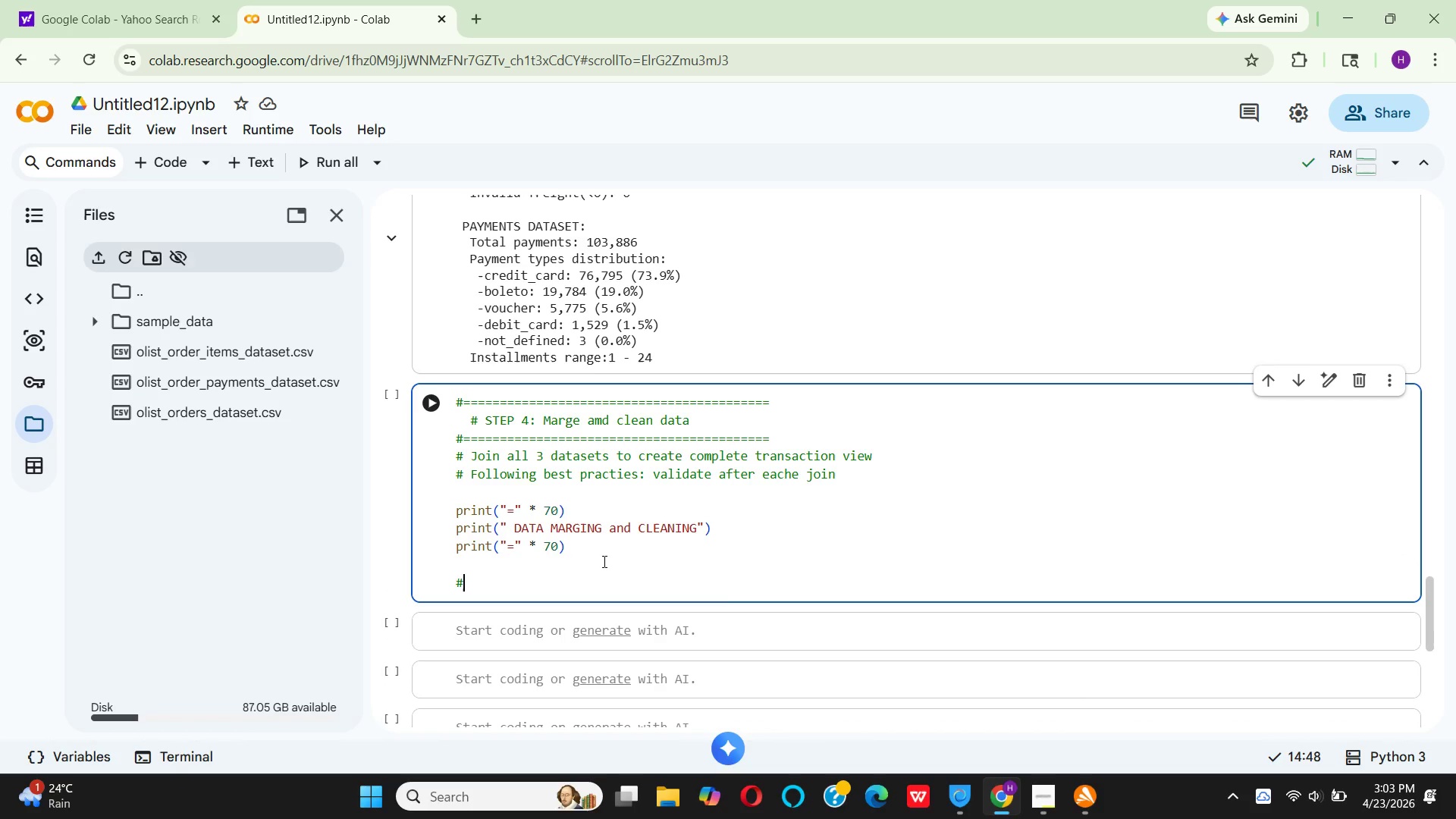 
key(Shift+3)
 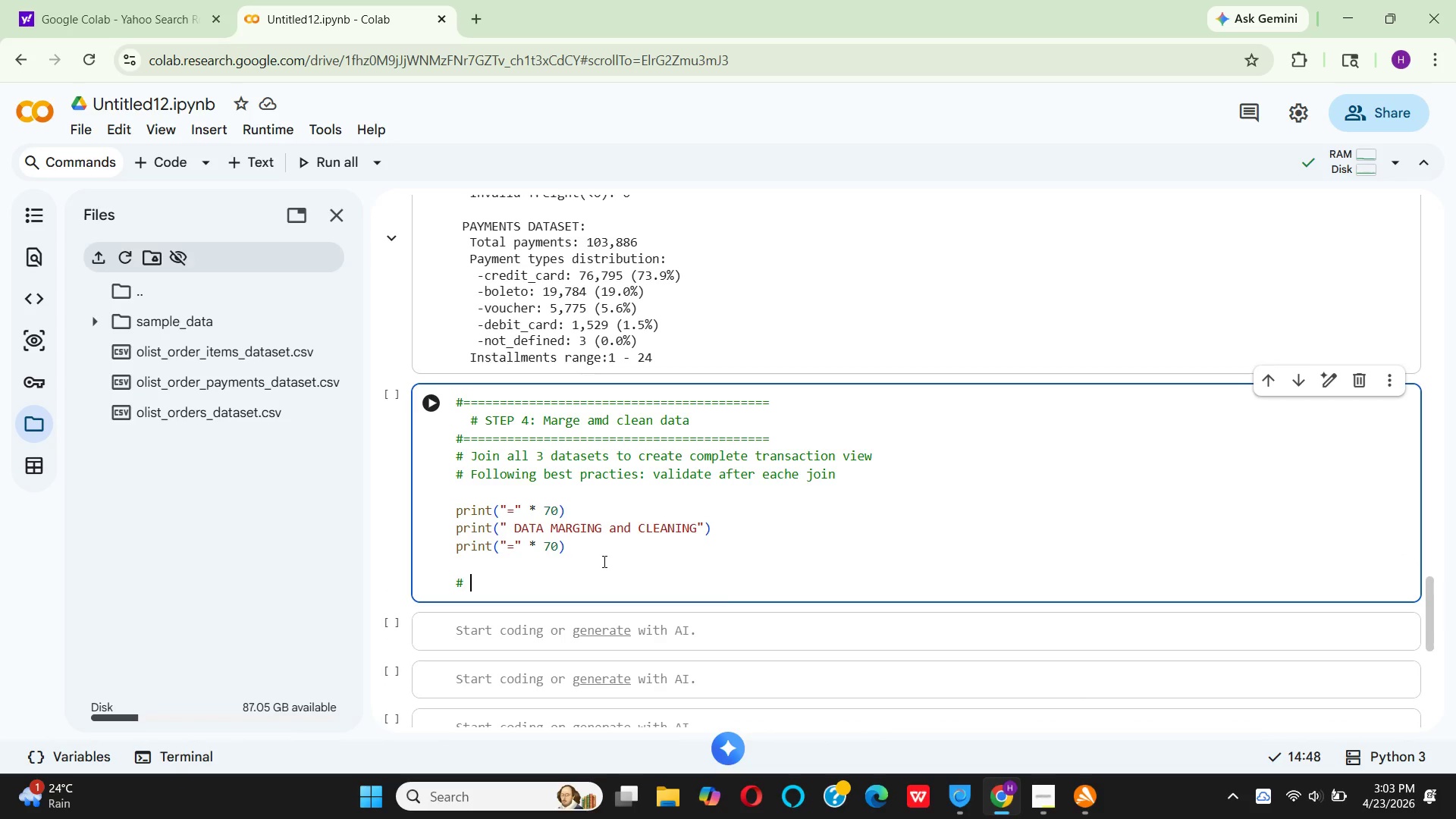 
key(Space)
 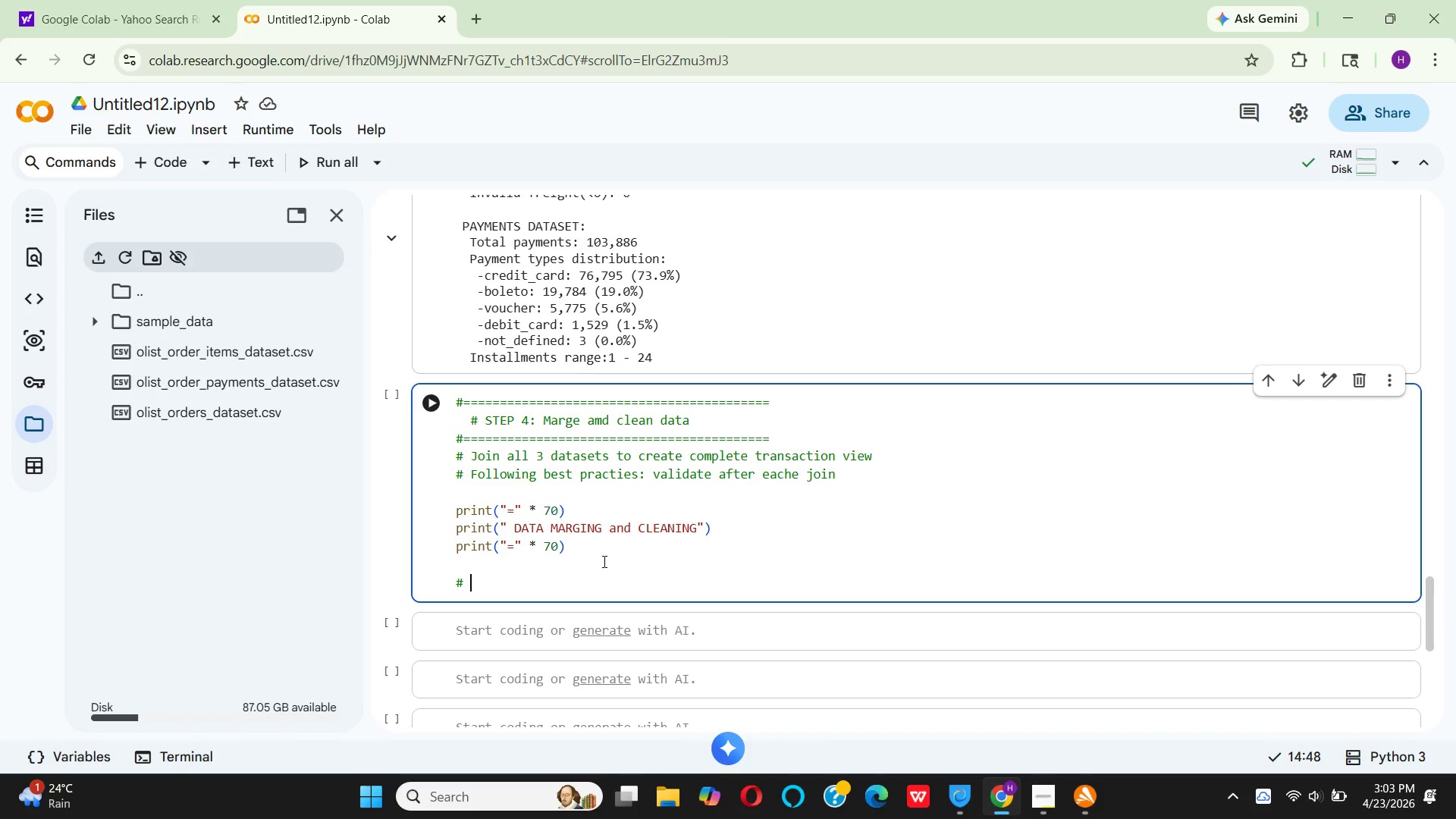 
wait(8.88)
 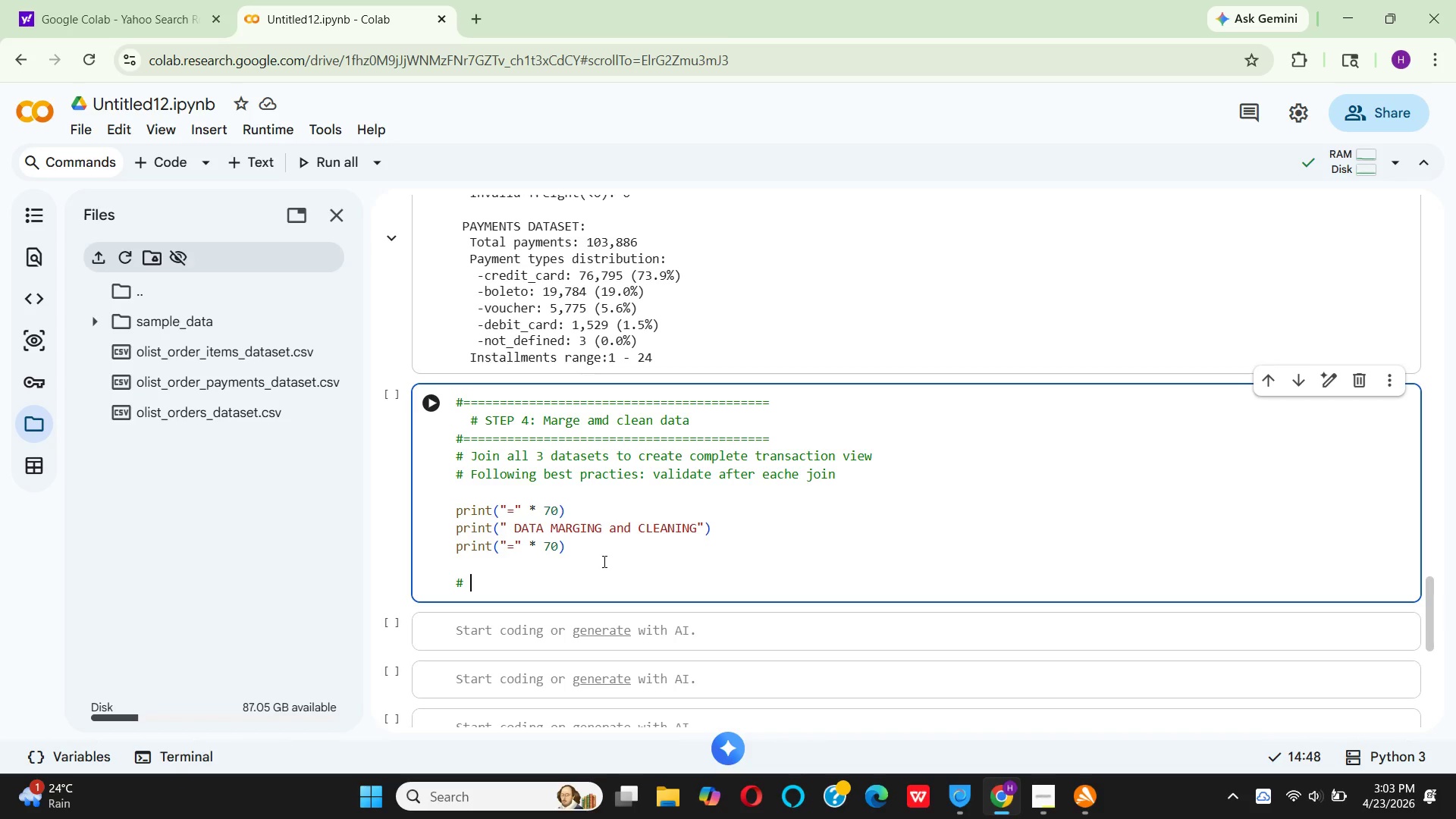 
type(1 . filter to )
 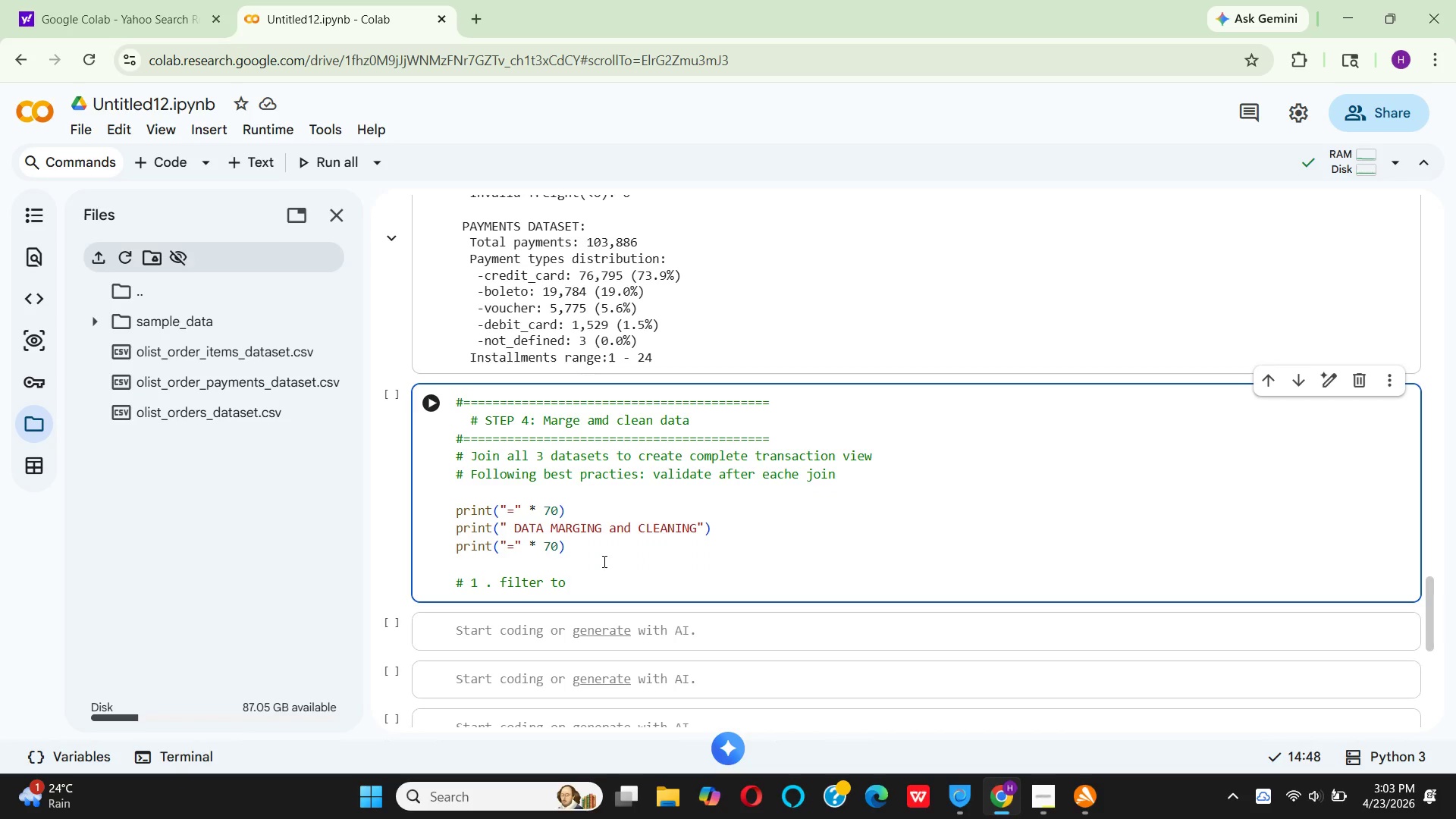 
wait(8.67)
 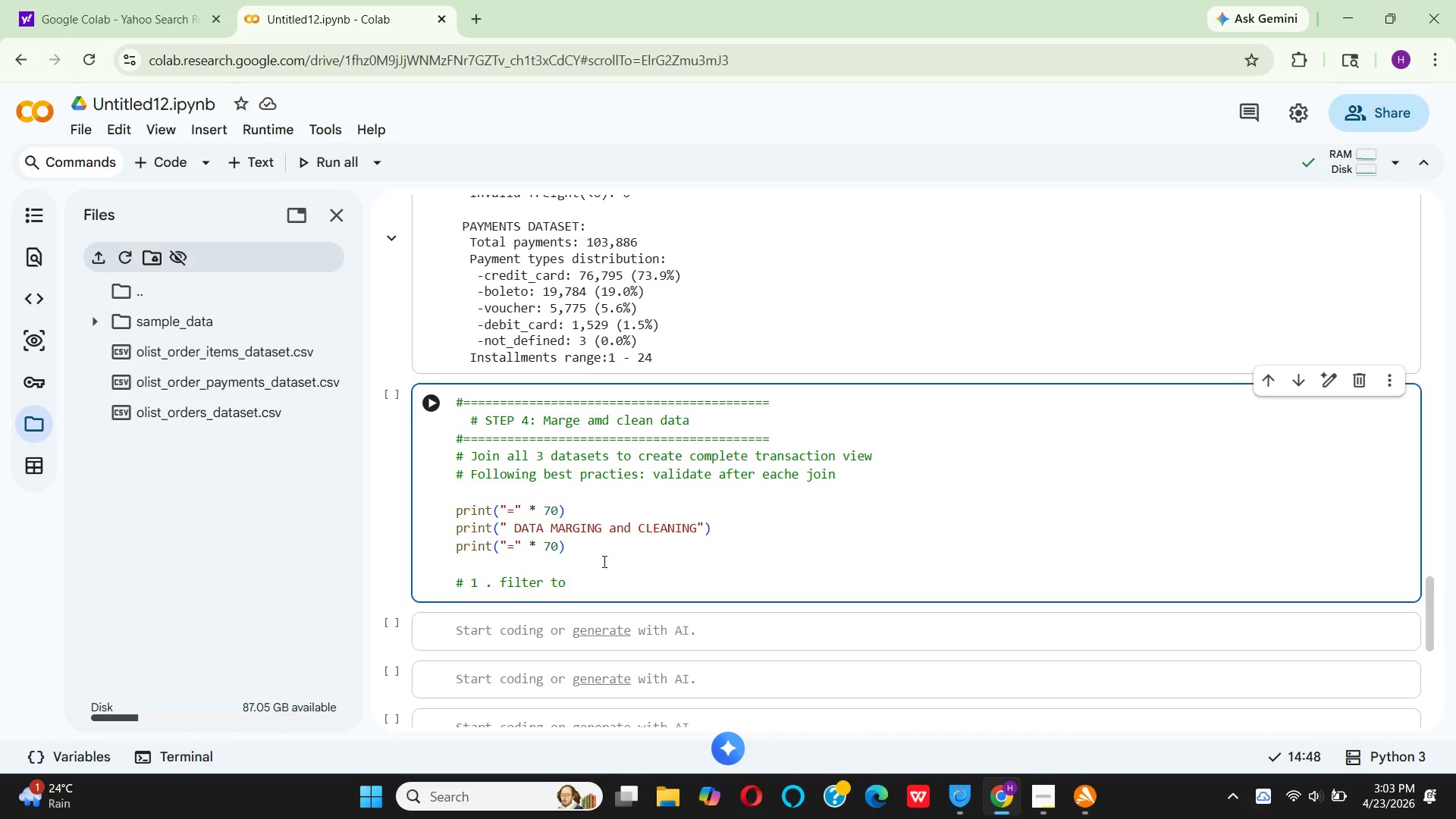 
type(deliv)
 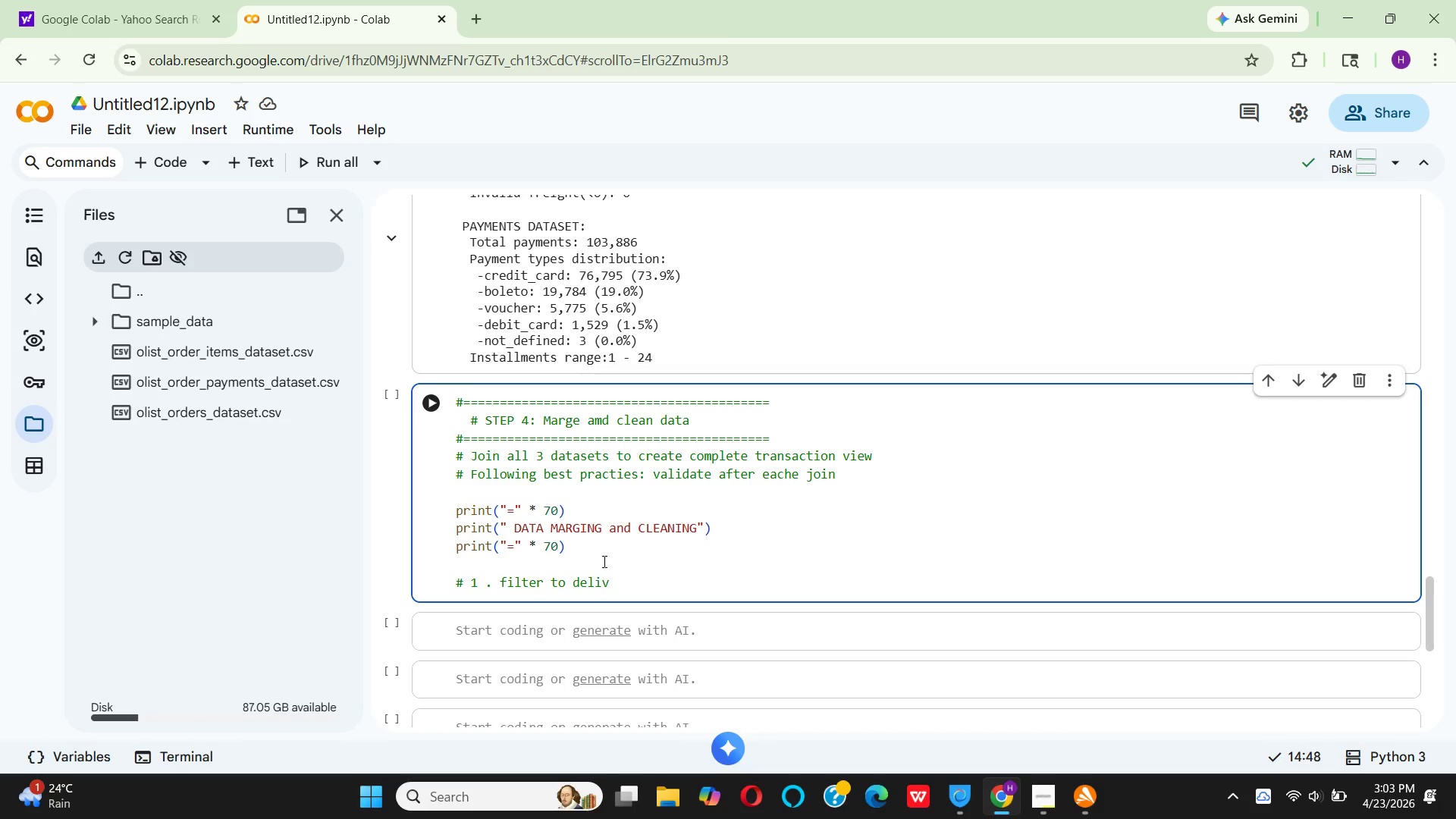 
wait(7.62)
 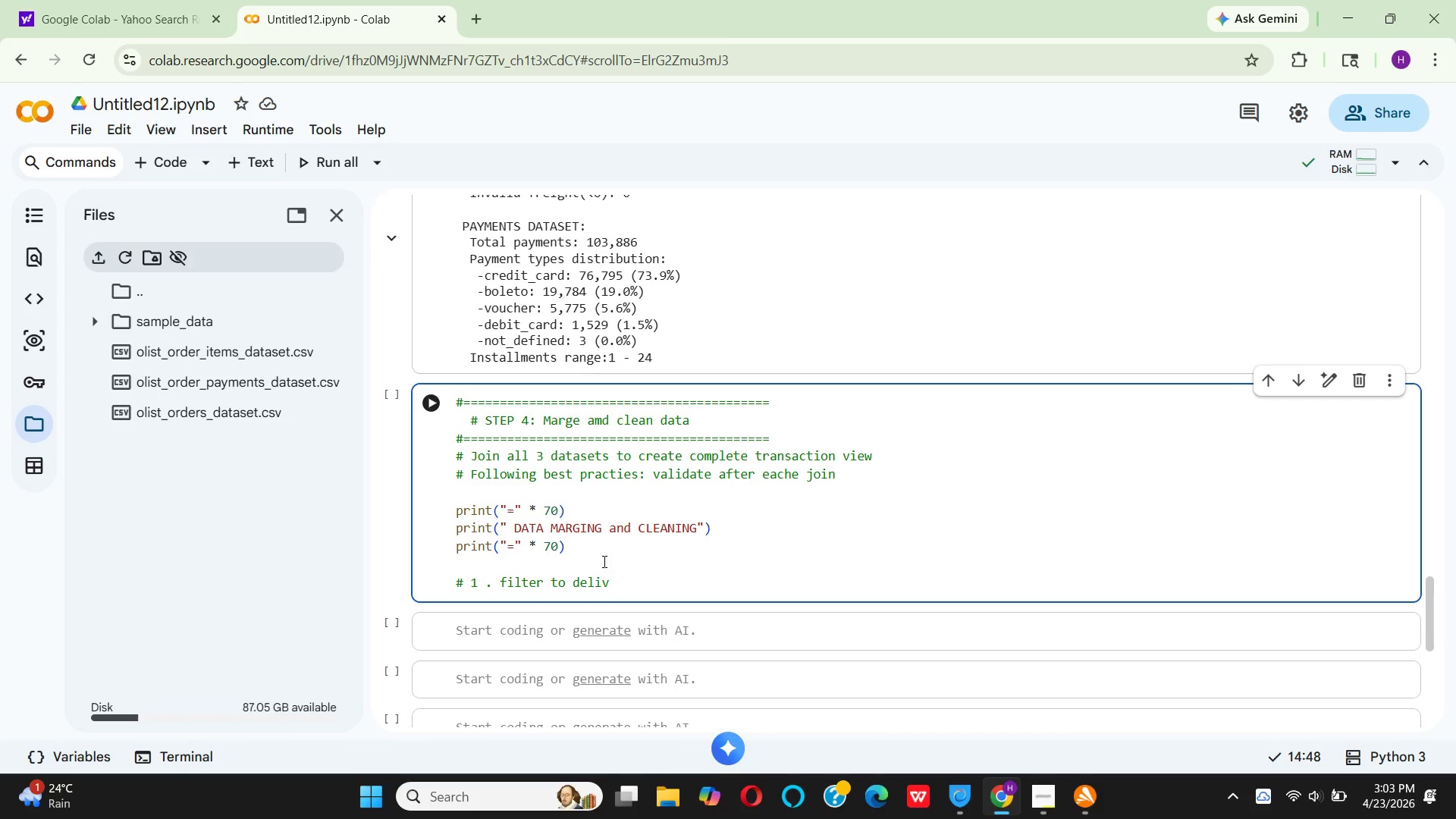 
type(ered orders only )
 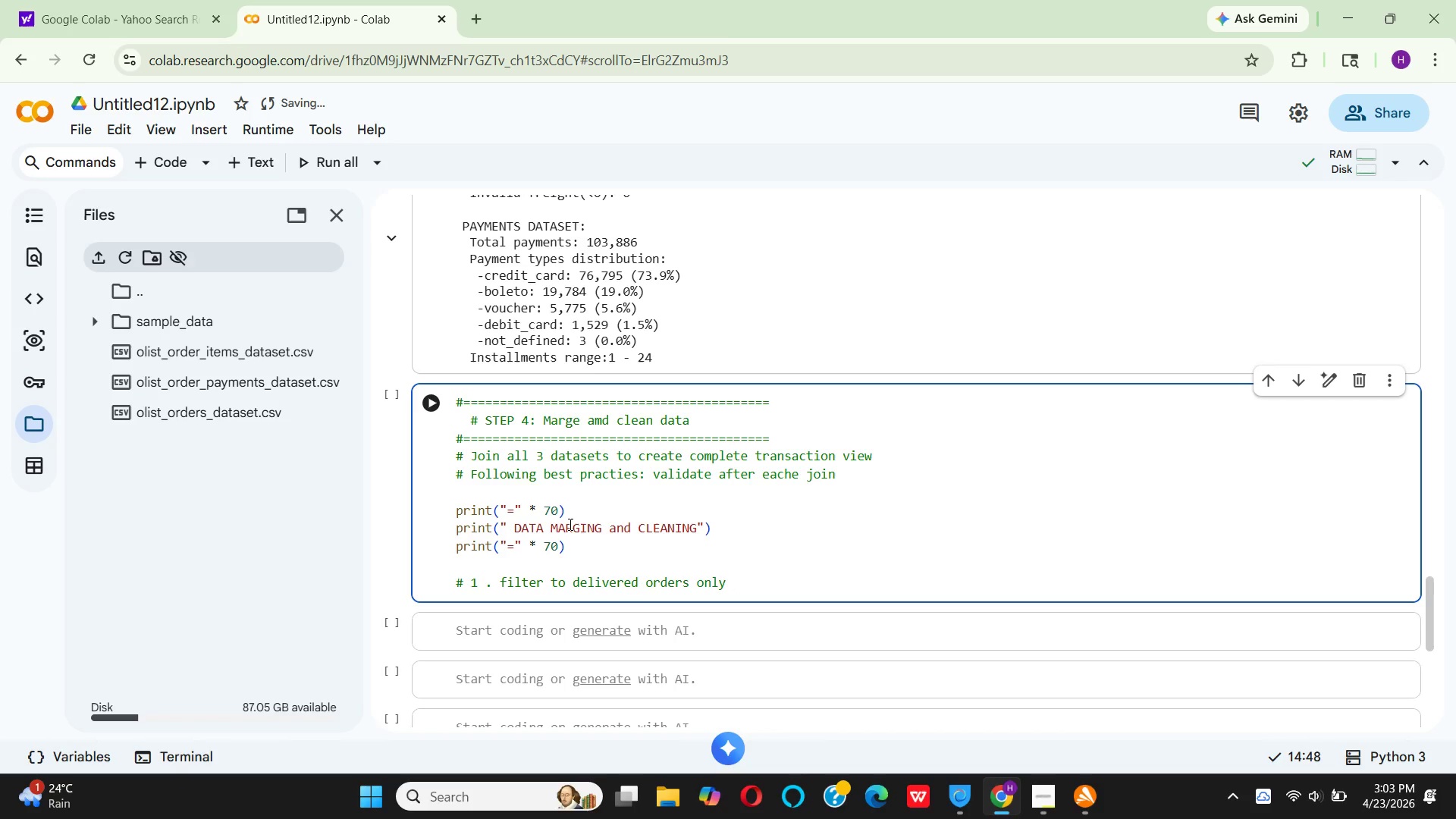 
type((valid transactions)
 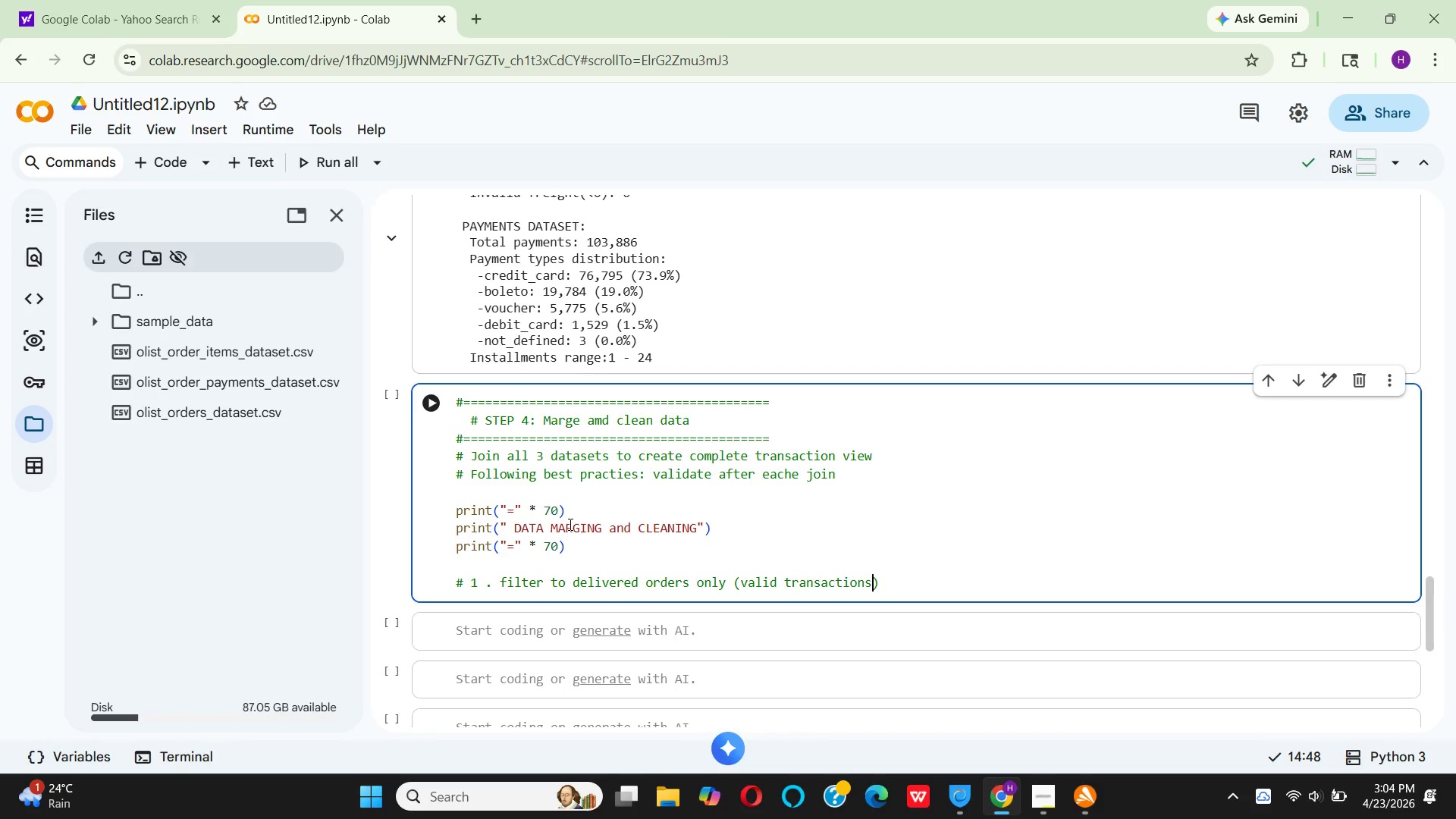 
key(ArrowRight)
 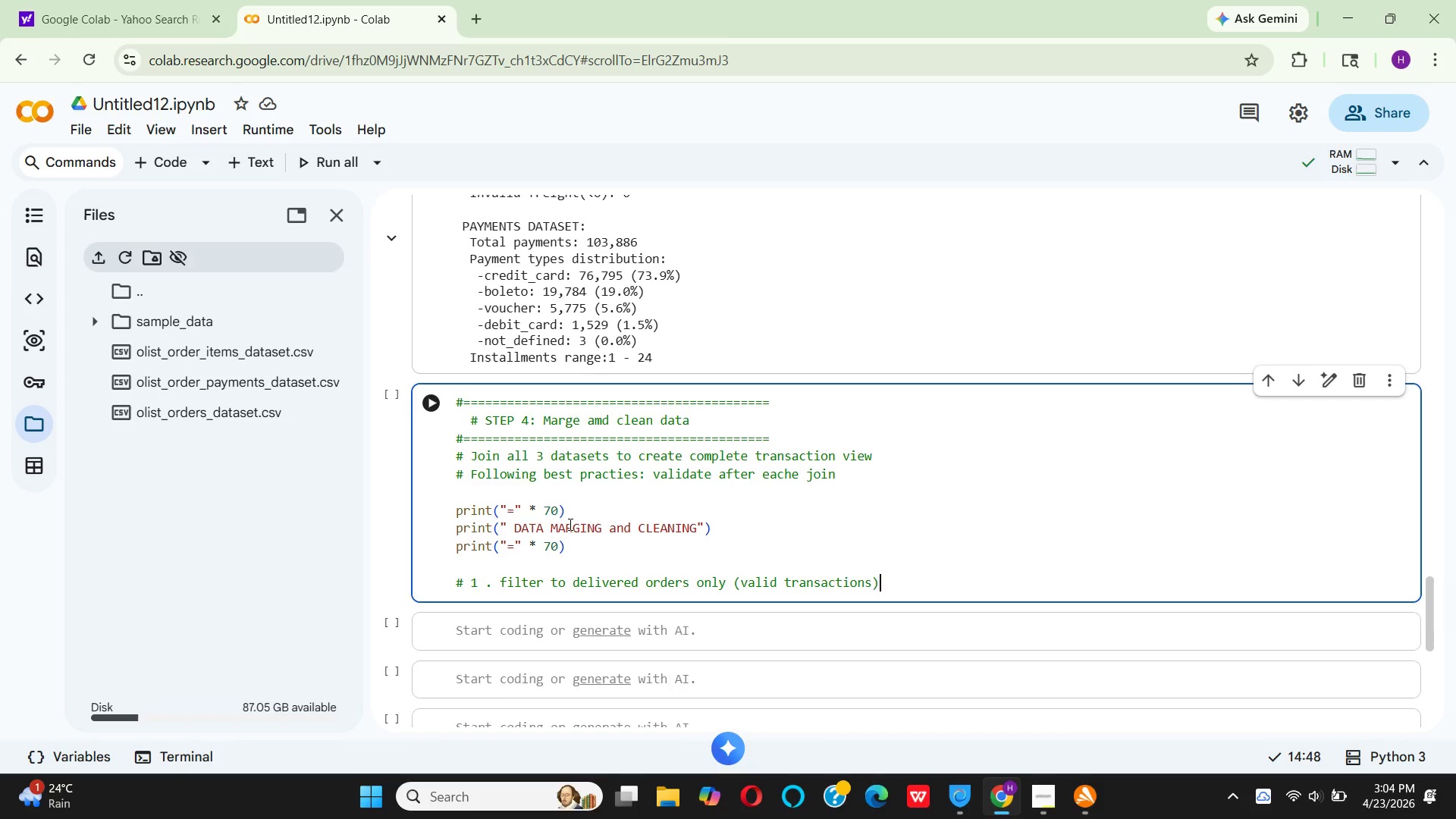 
key(Enter)
 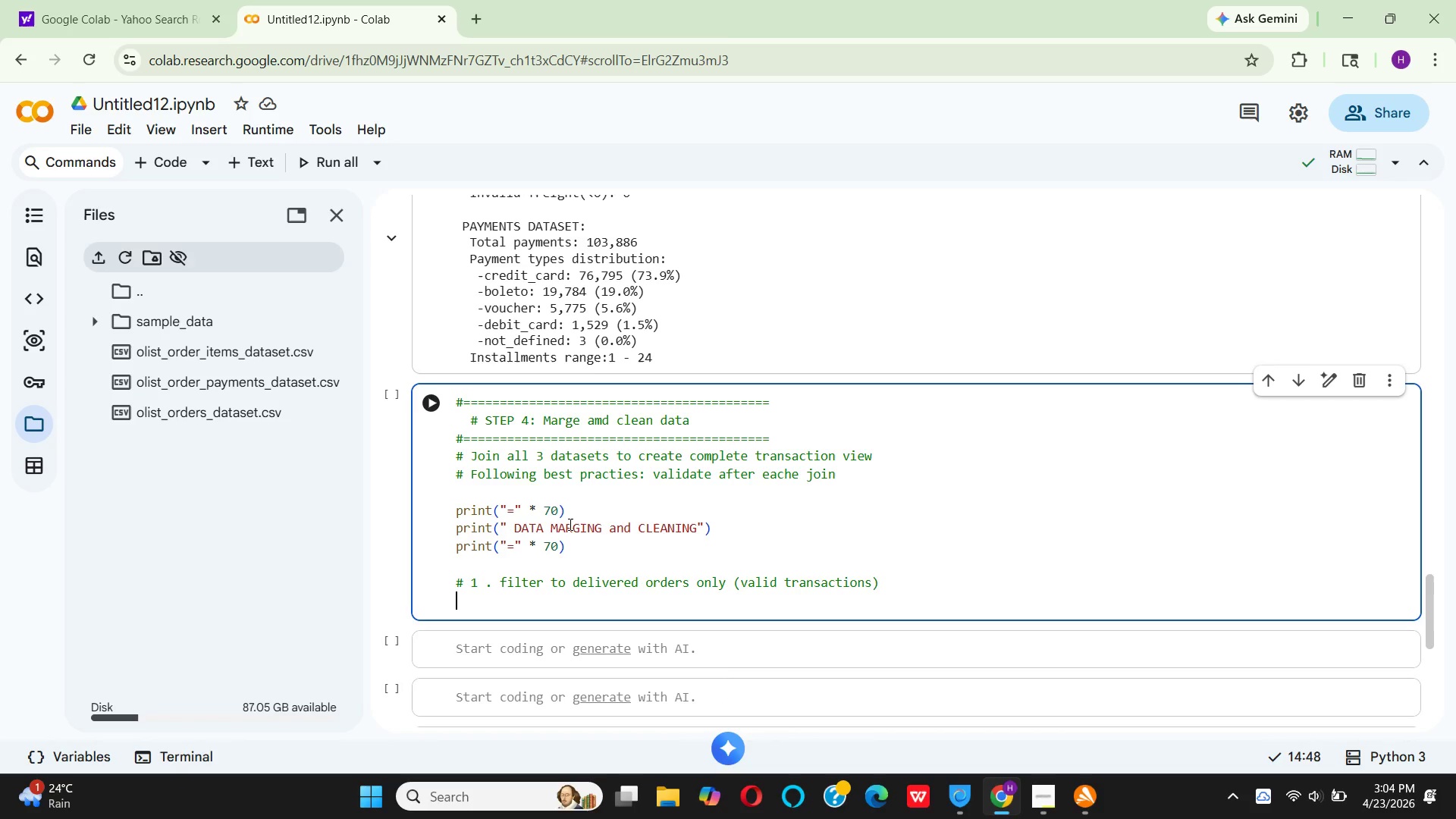 
key(O)
 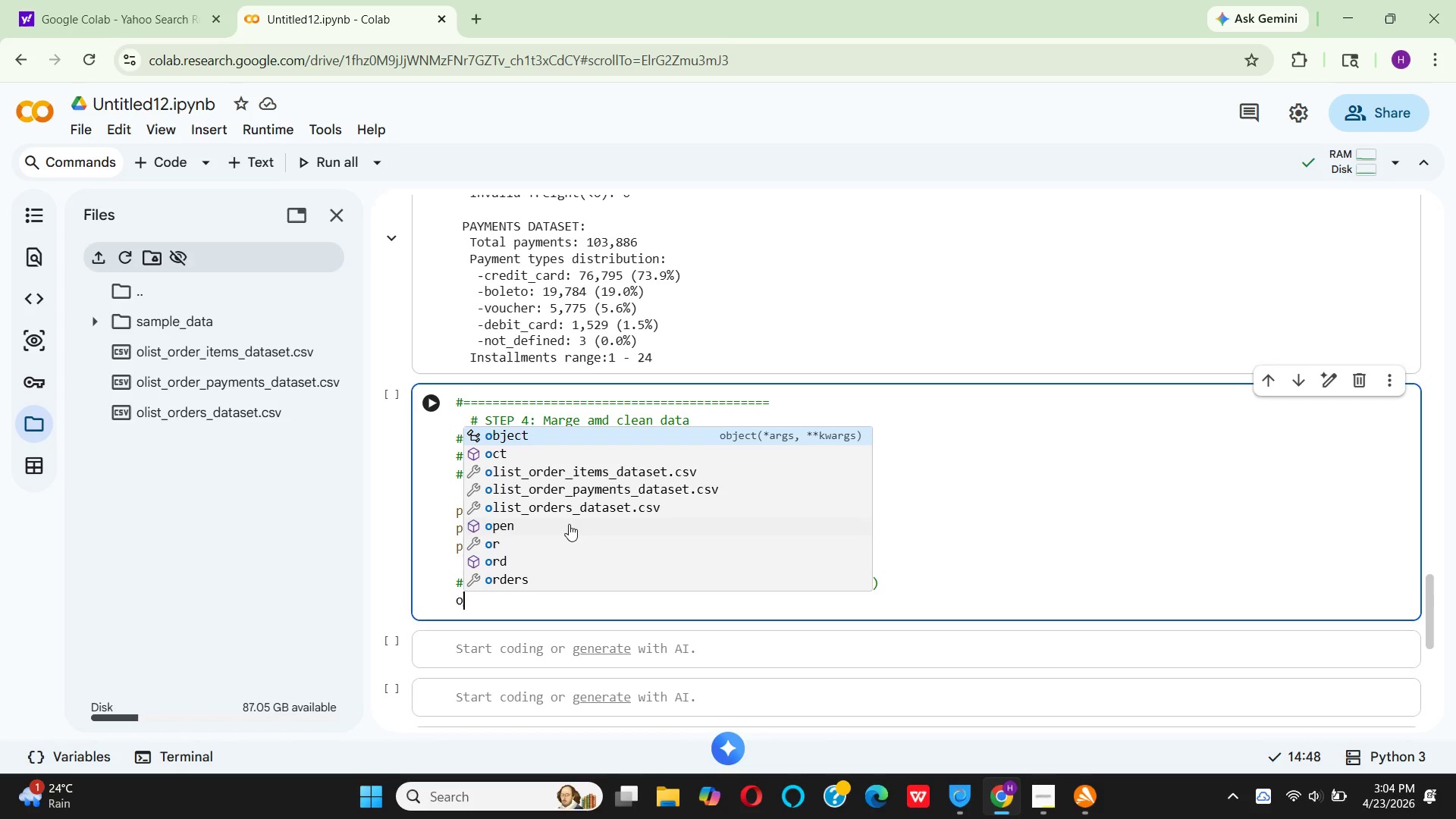 
wait(5.2)
 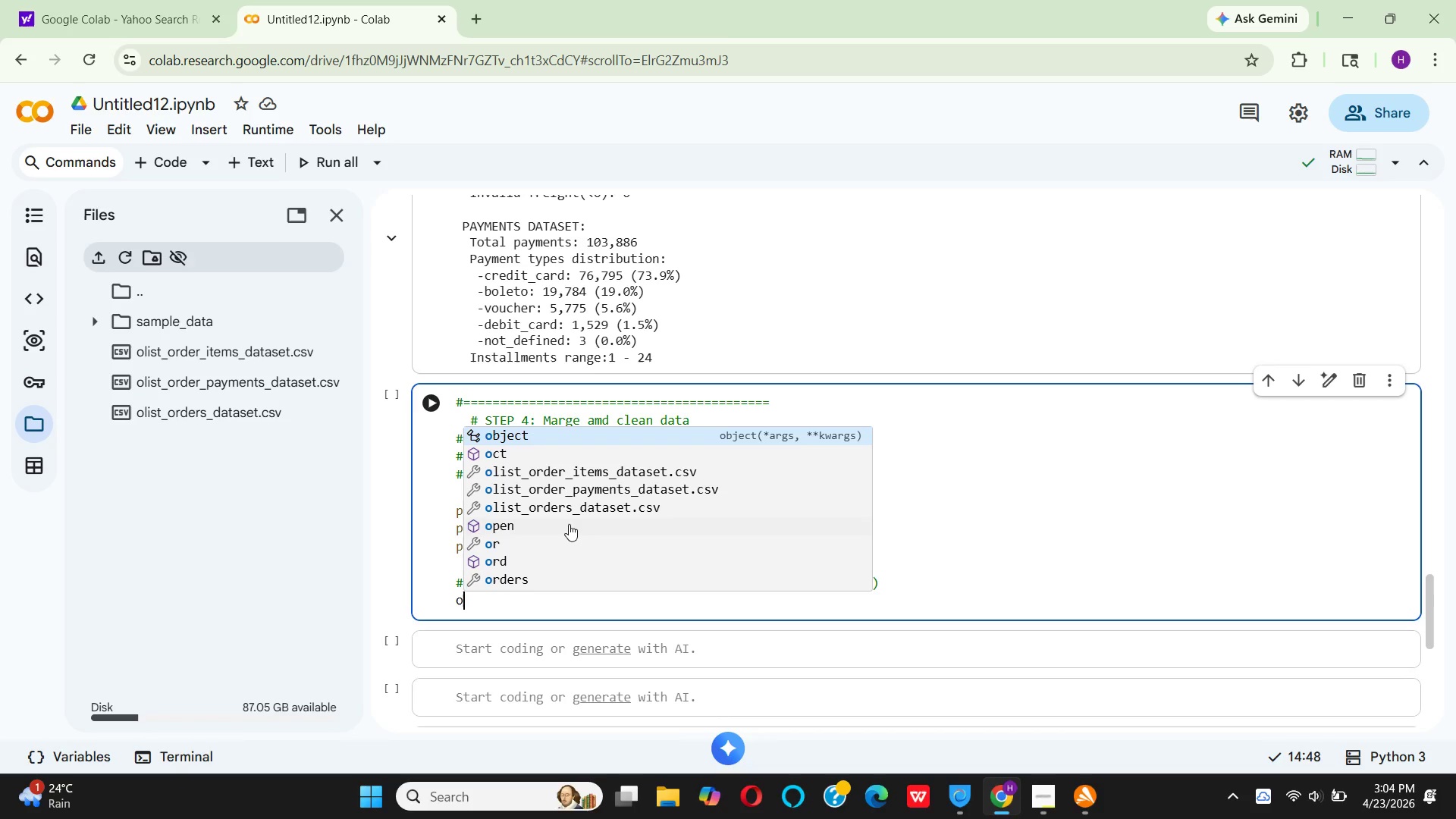 
type(rde)
 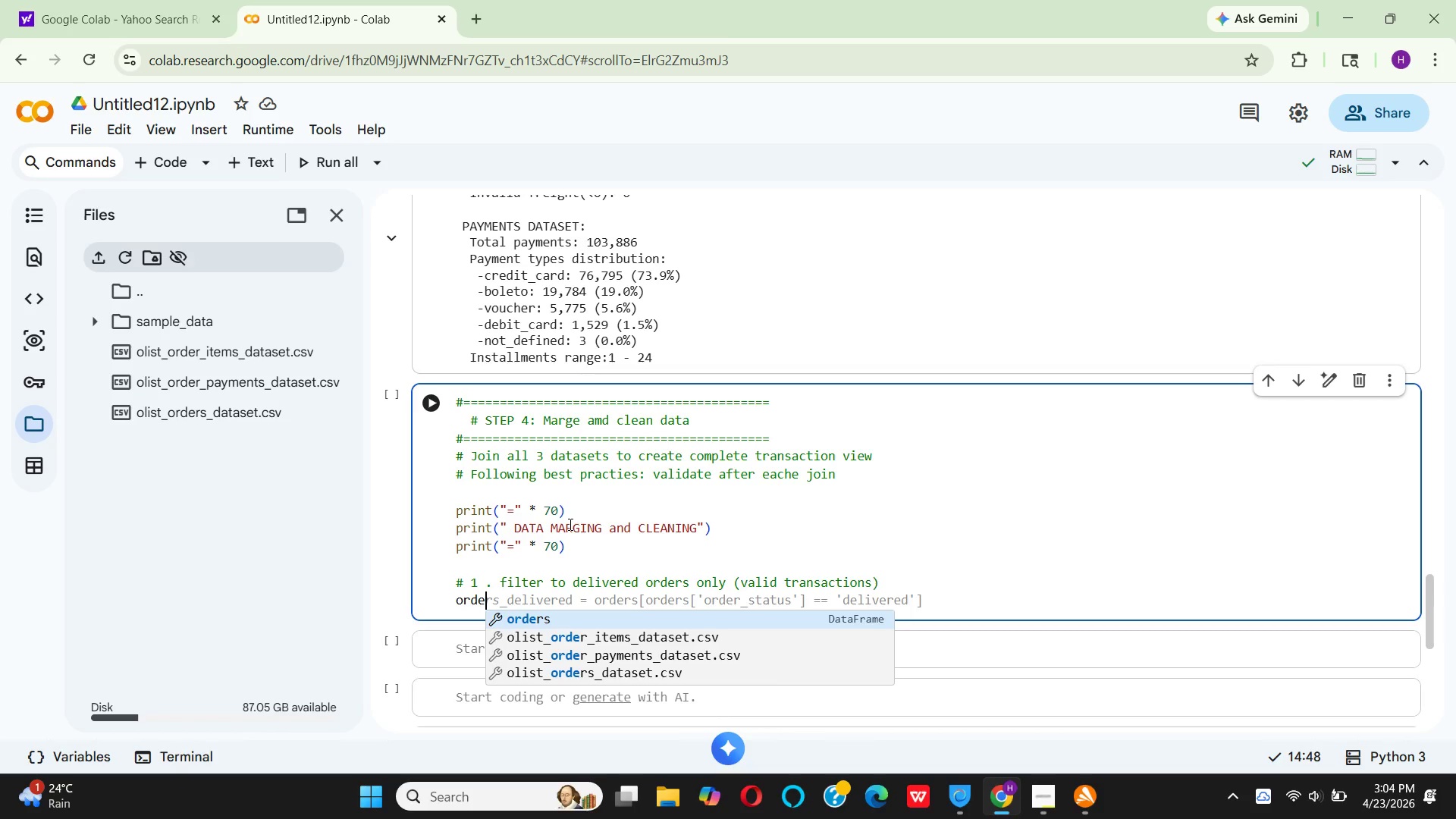 
key(Enter)
 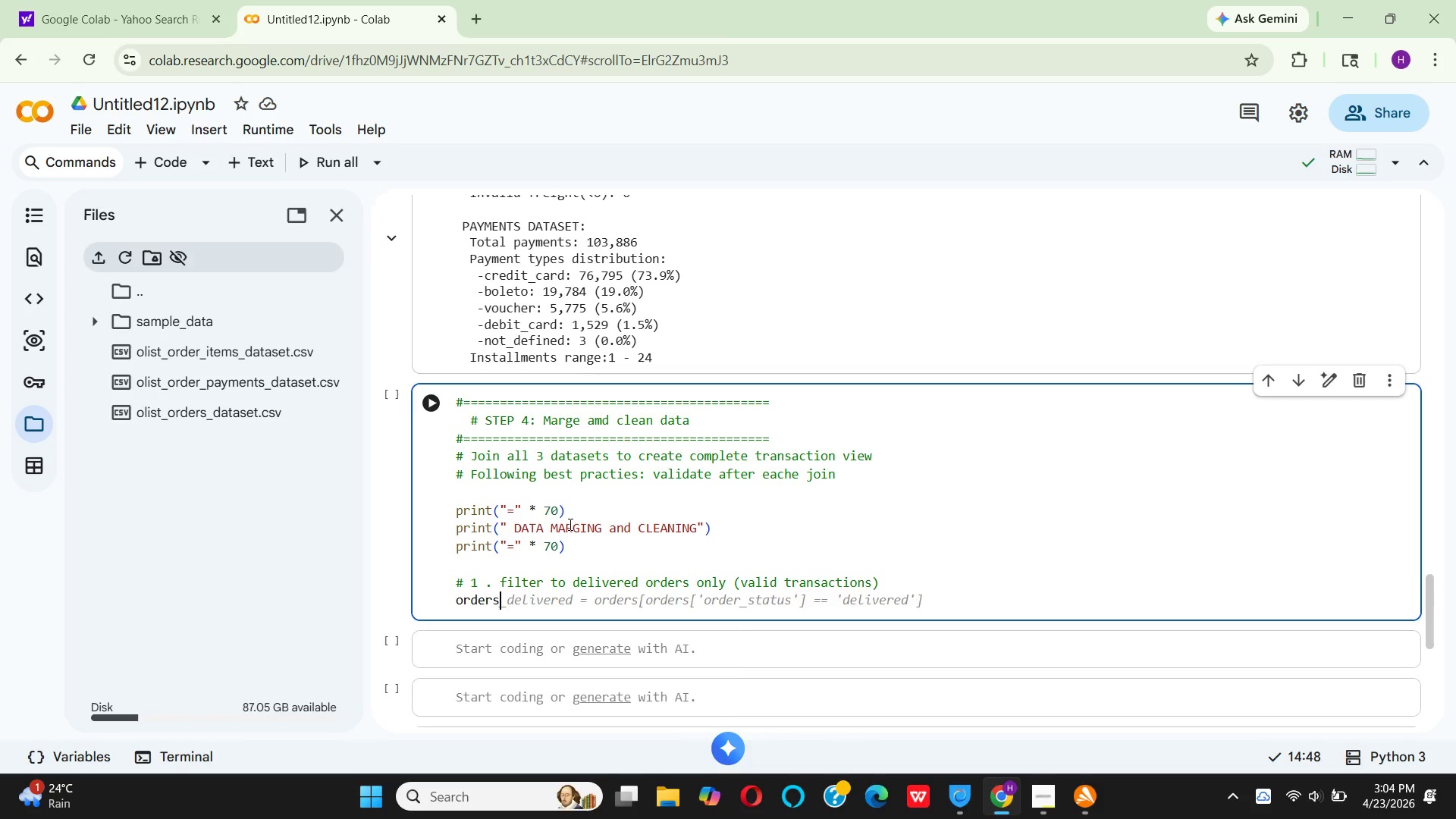 
key(Shift+Minus)
 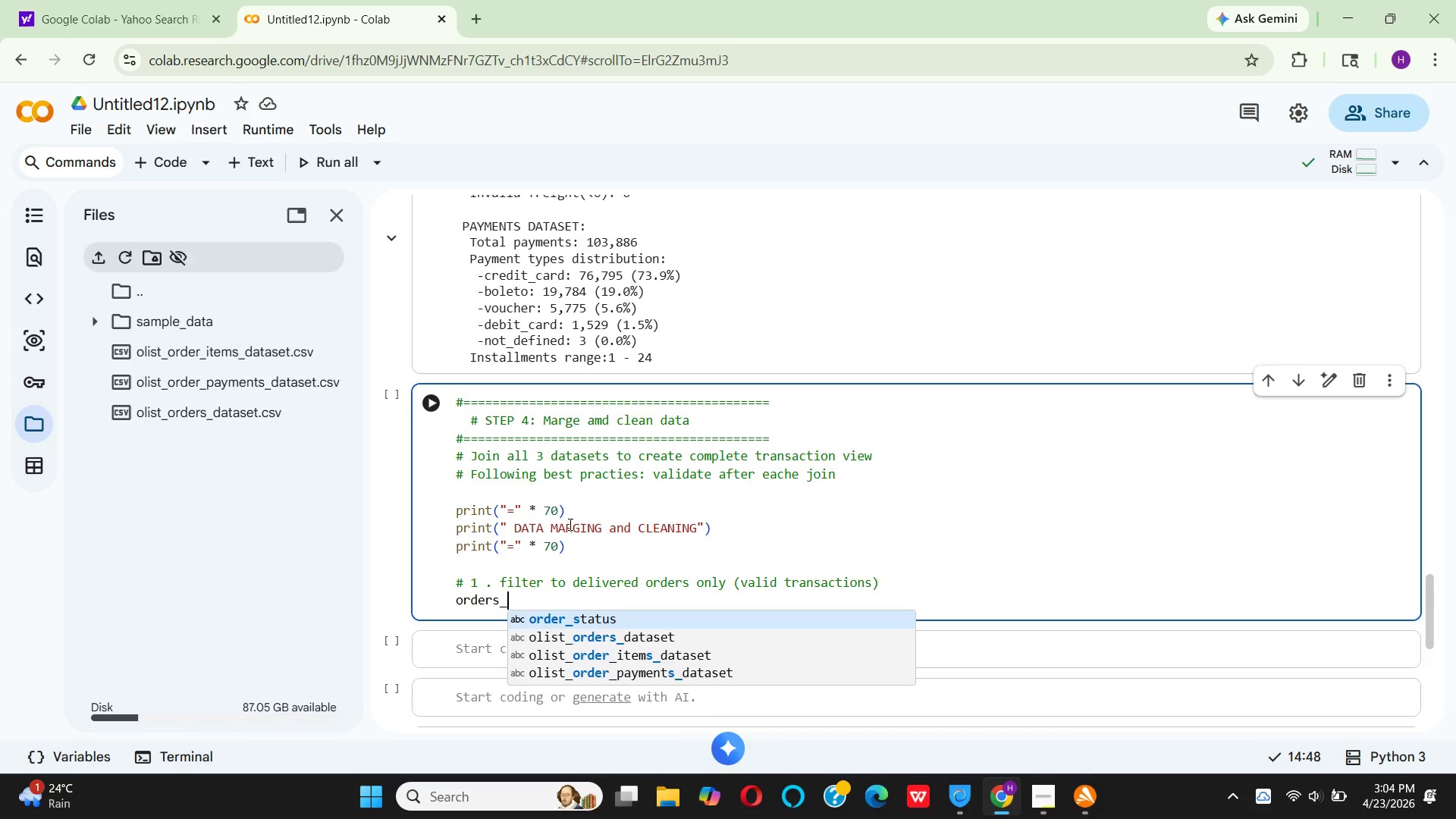 
wait(5.39)
 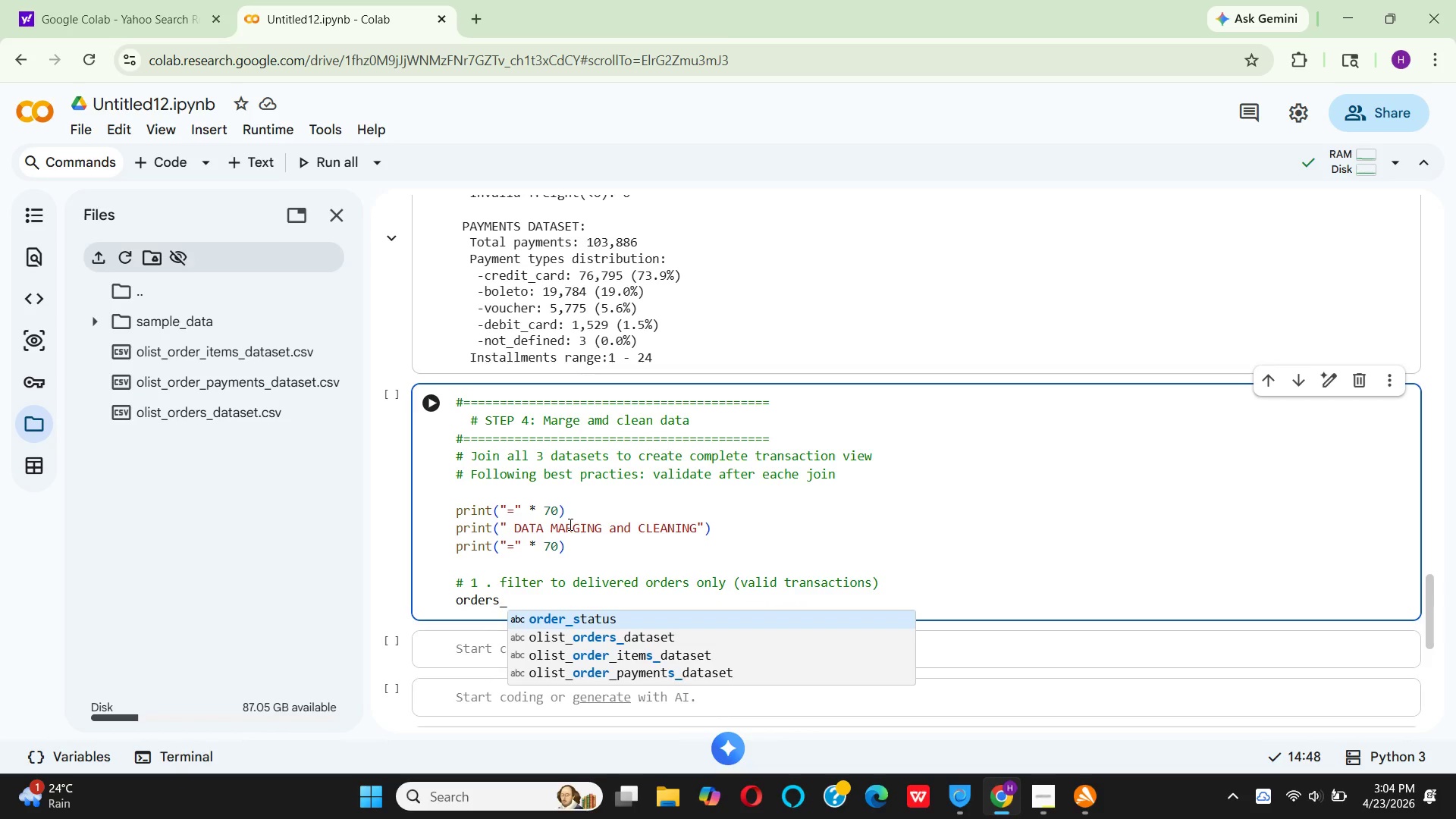 
type(delivered = )
 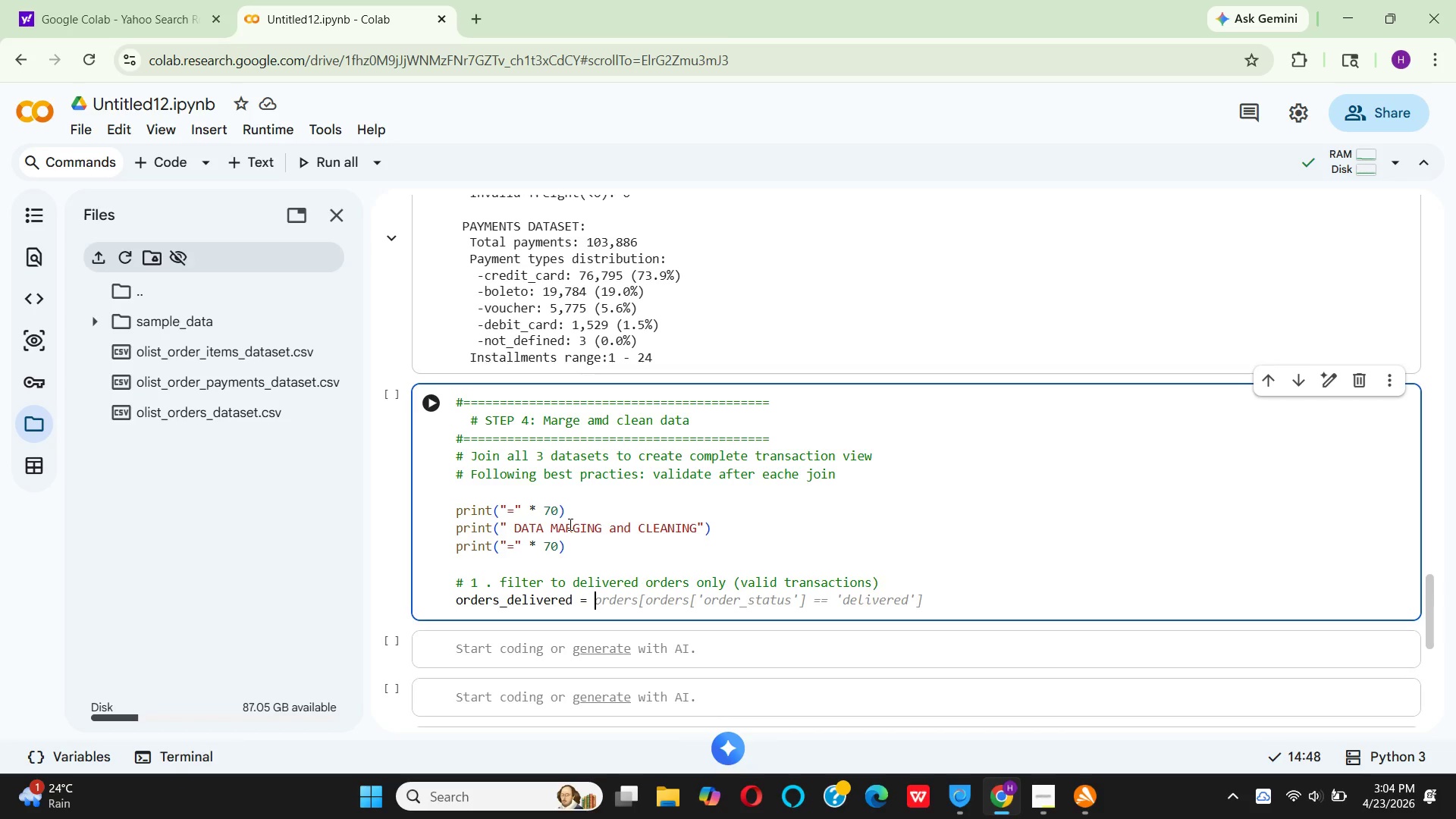 
key(O)
 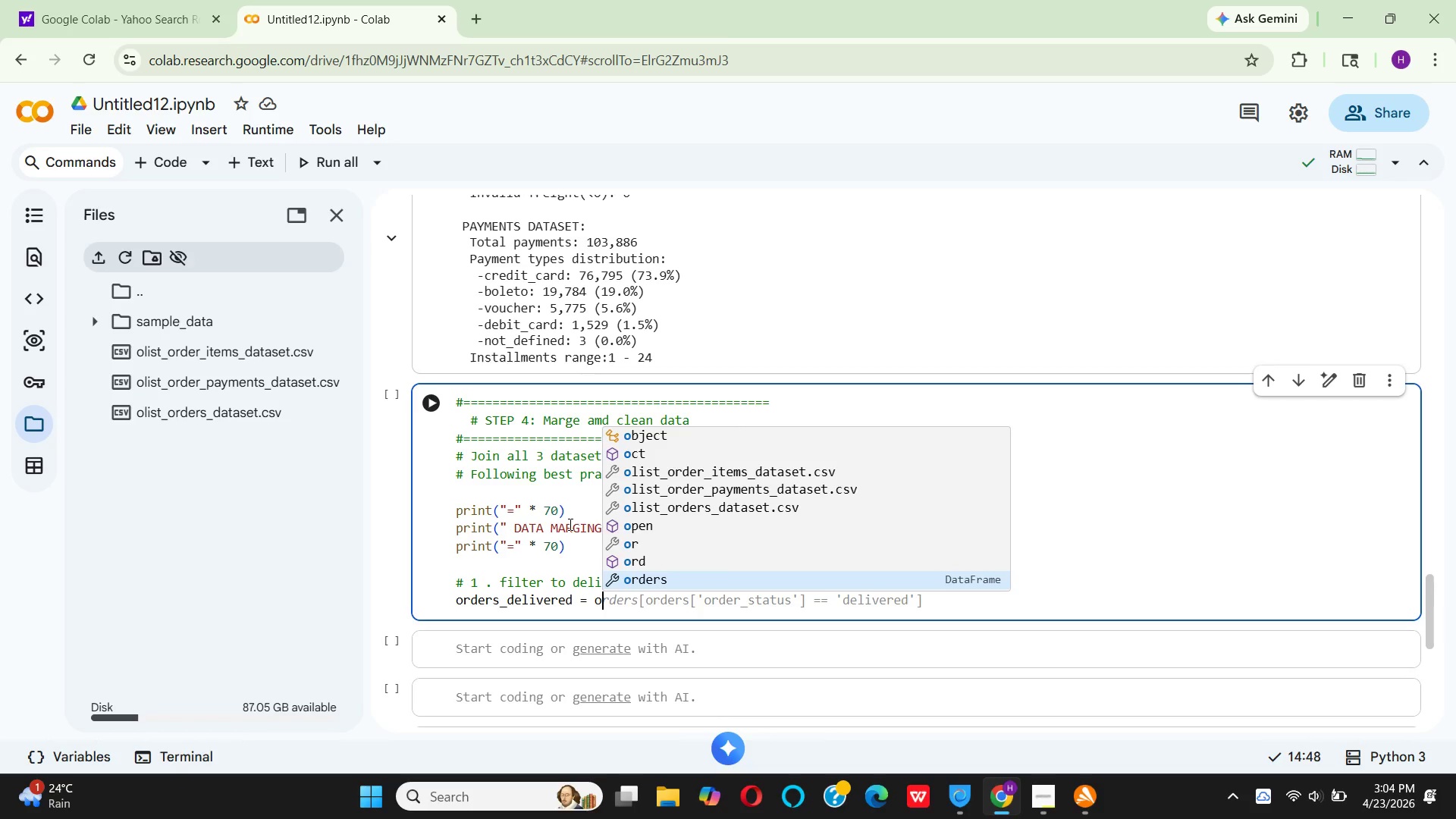 
key(Enter)
 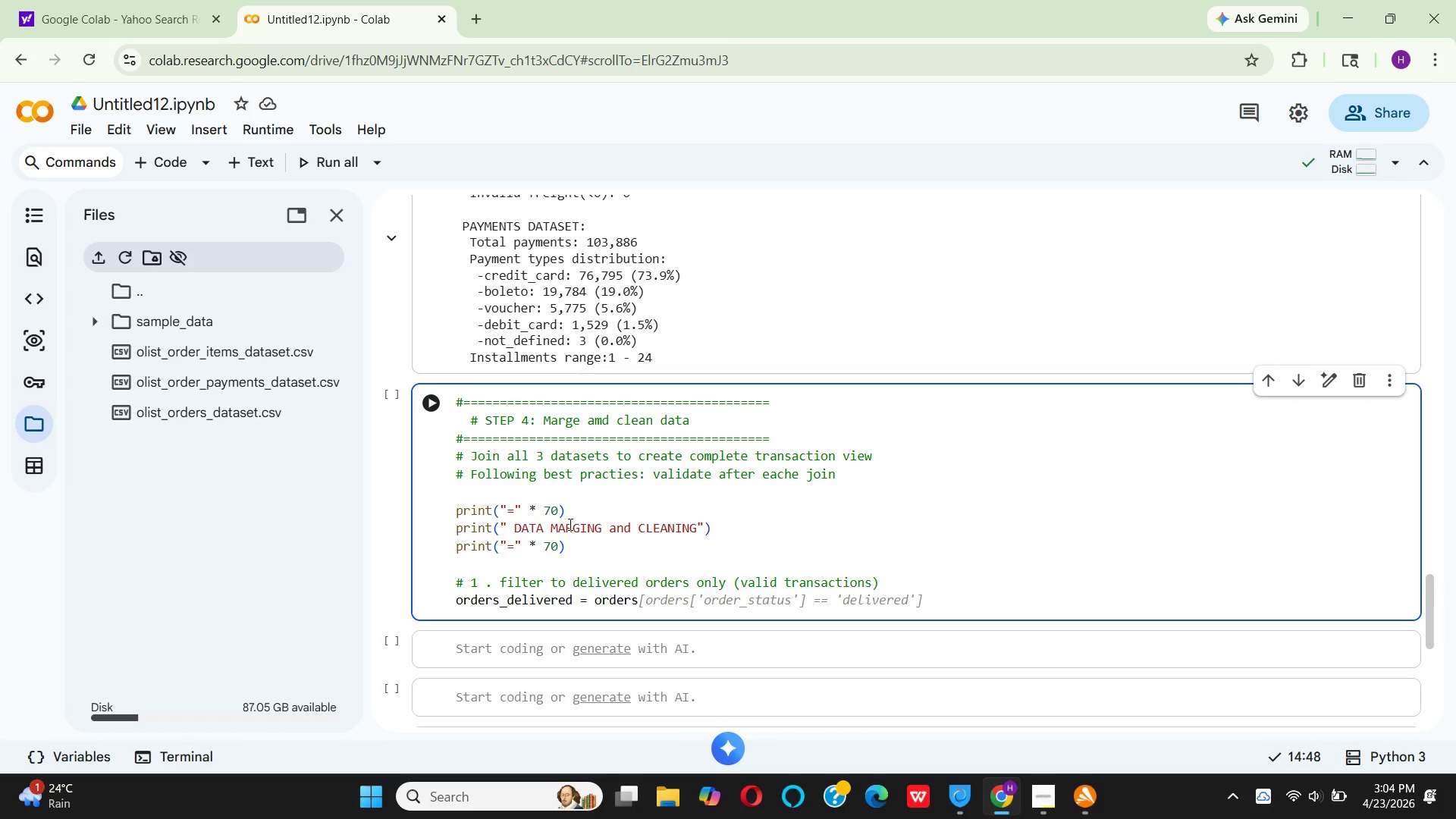 
key(BracketLeft)
 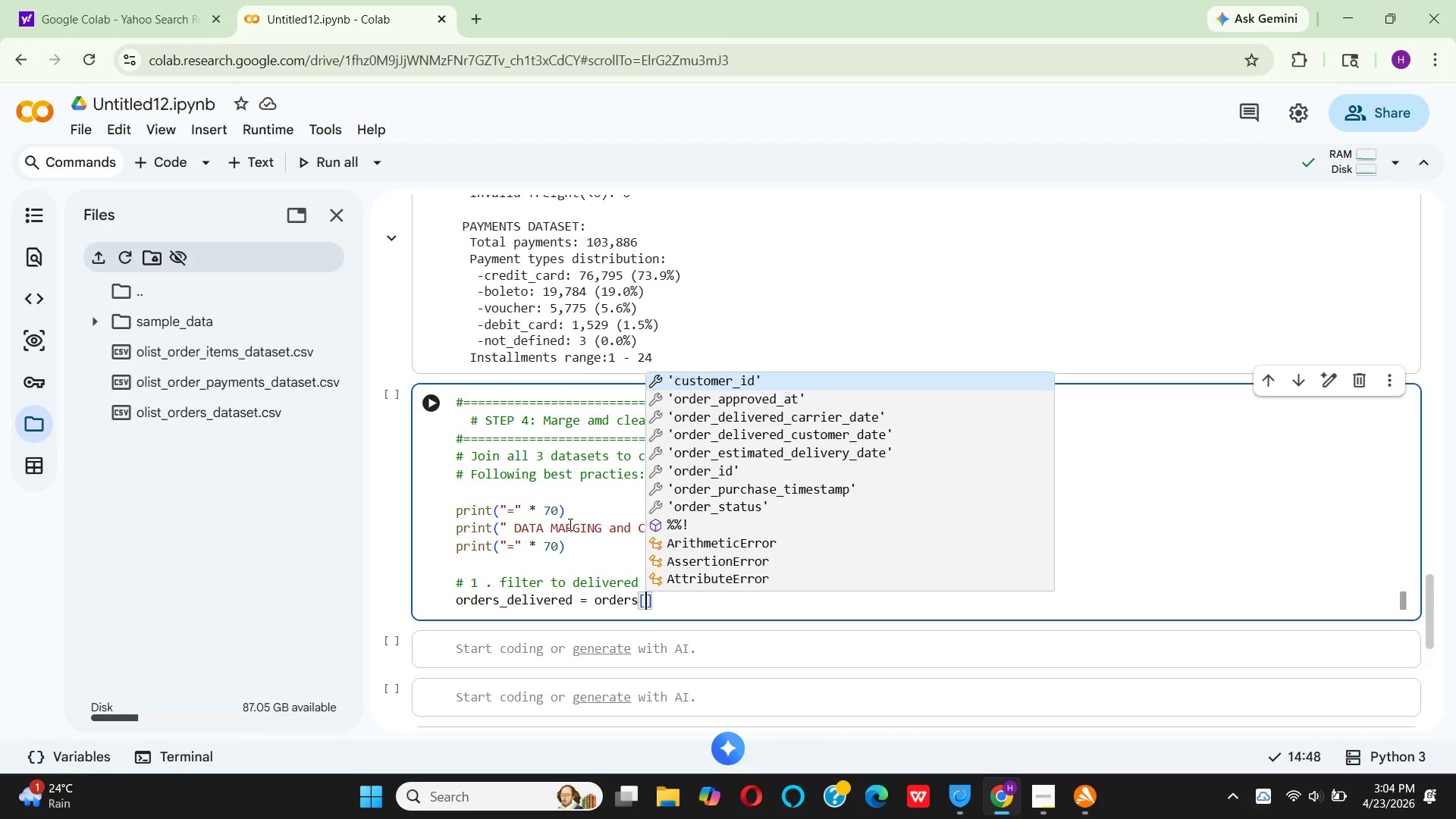 
wait(5.47)
 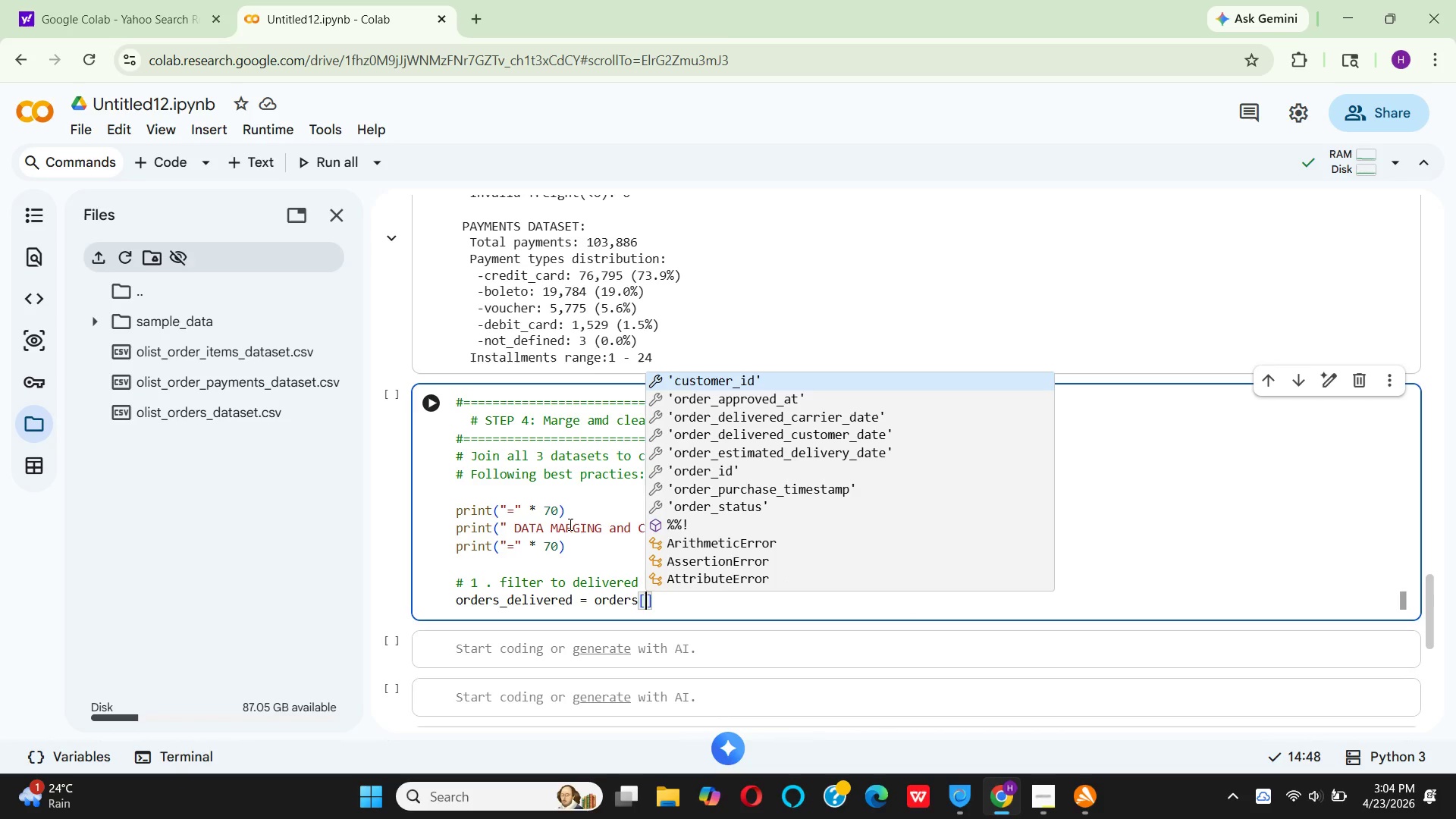 
type(or)
 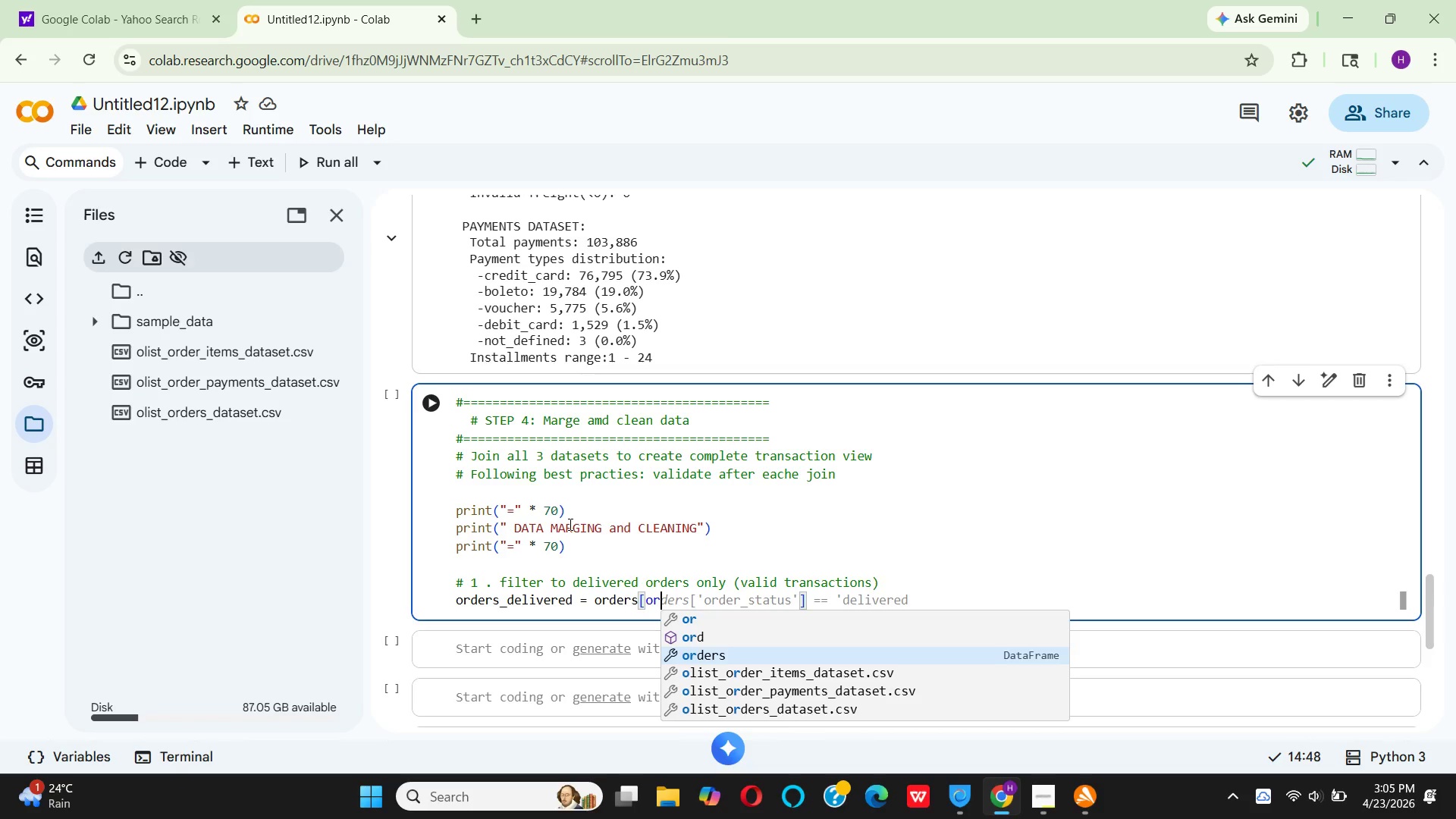 
wait(30.25)
 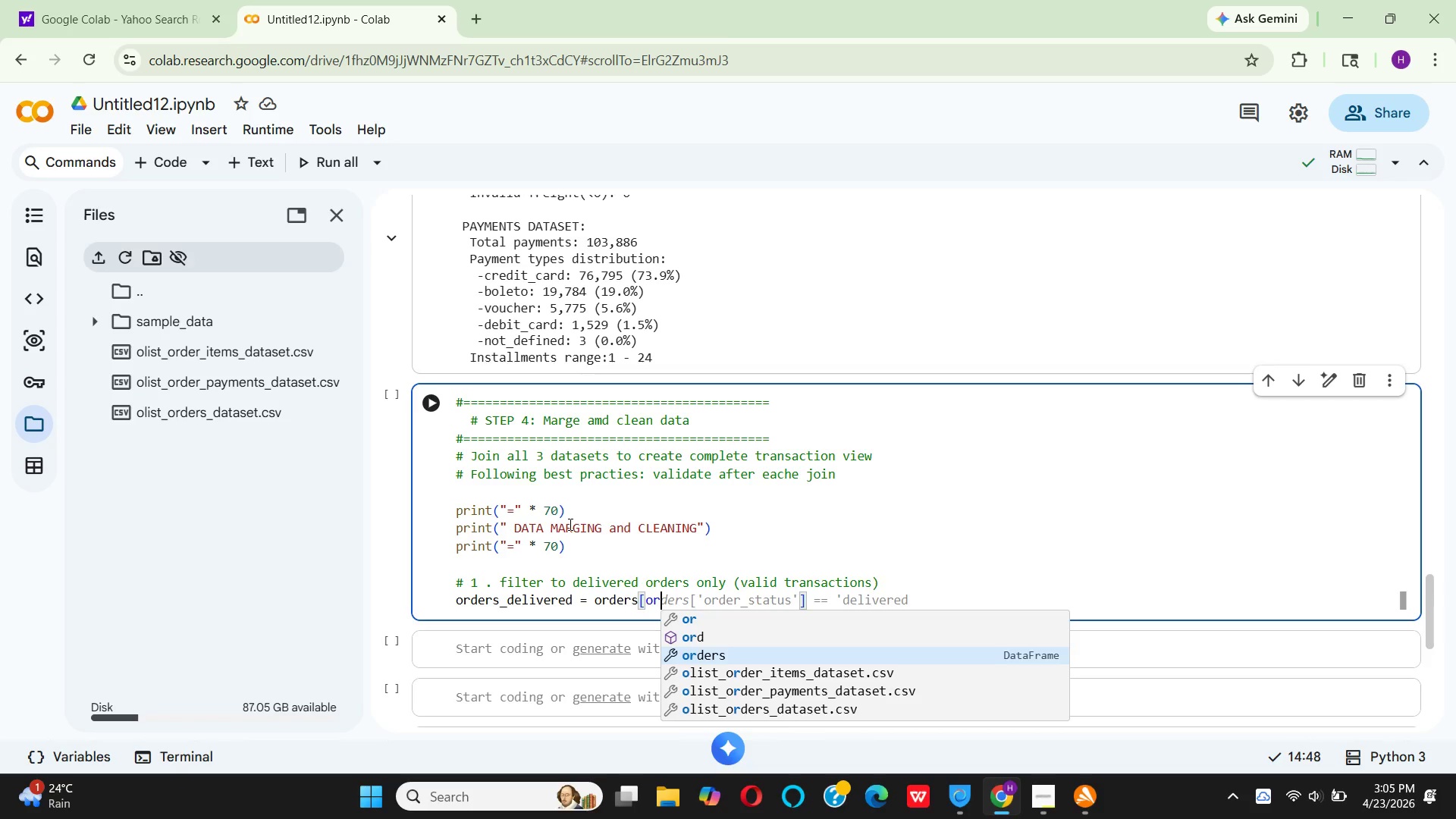 
key(Enter)
 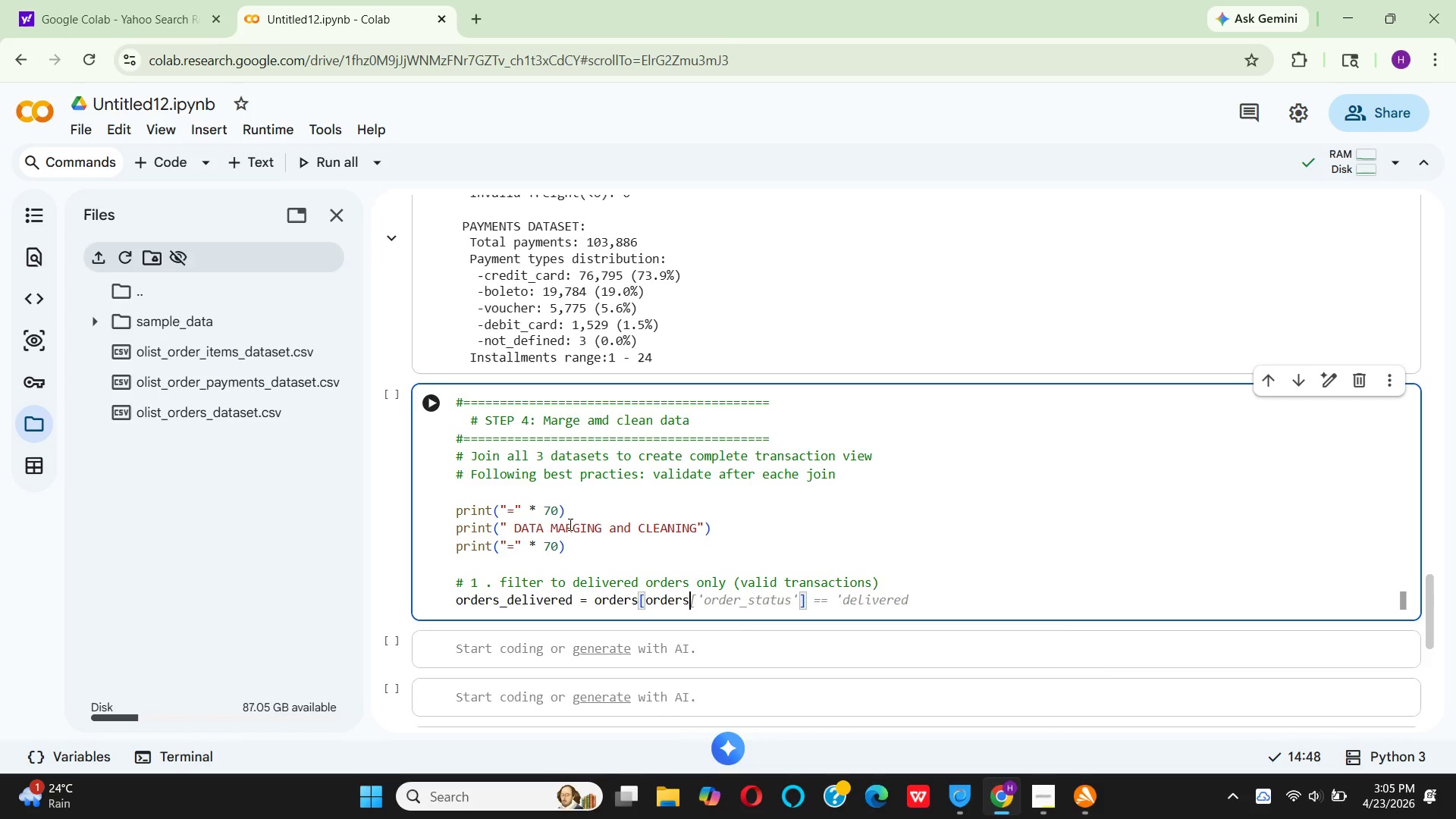 
key(BracketLeft)
 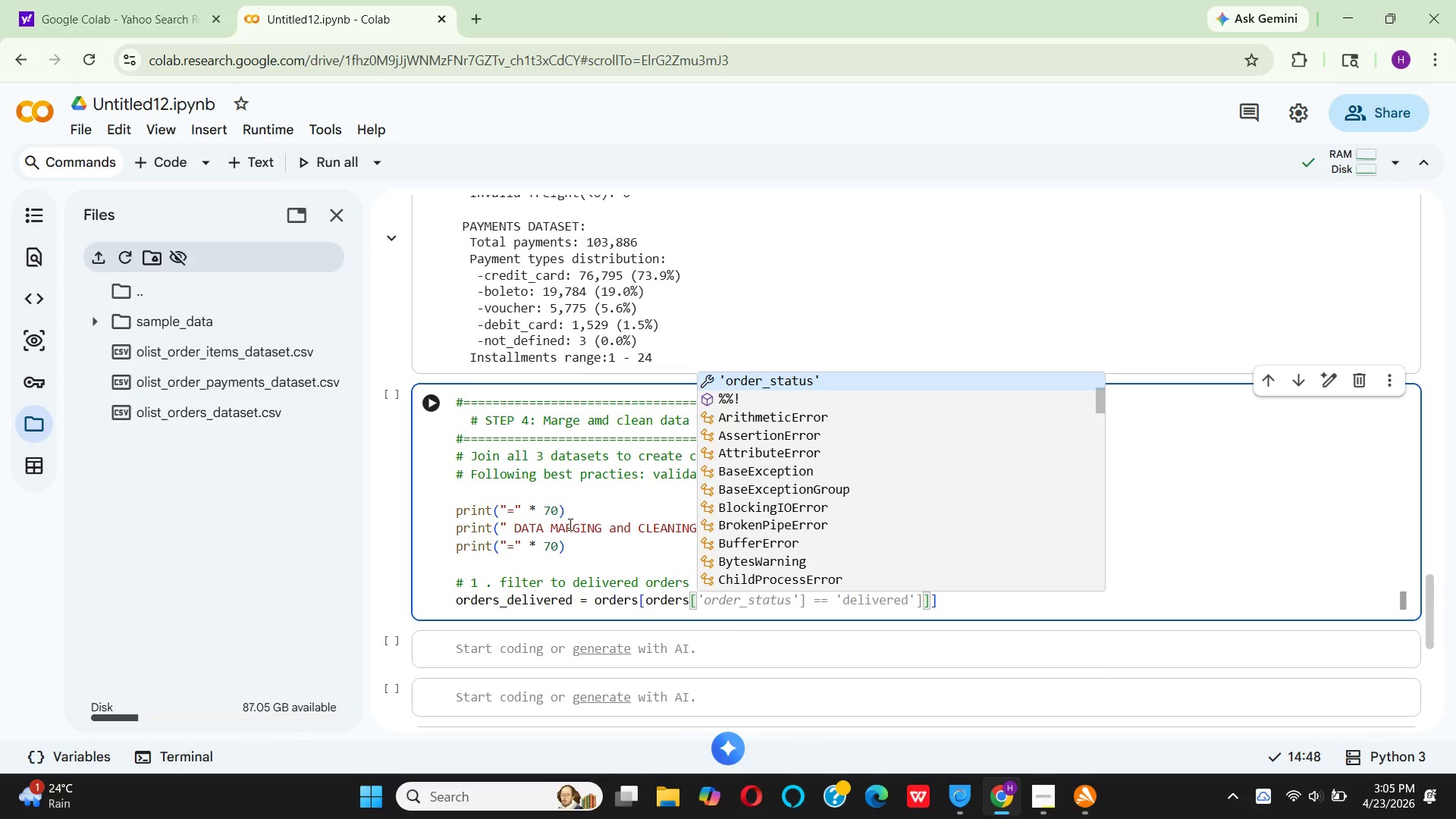 
key(Quote)
 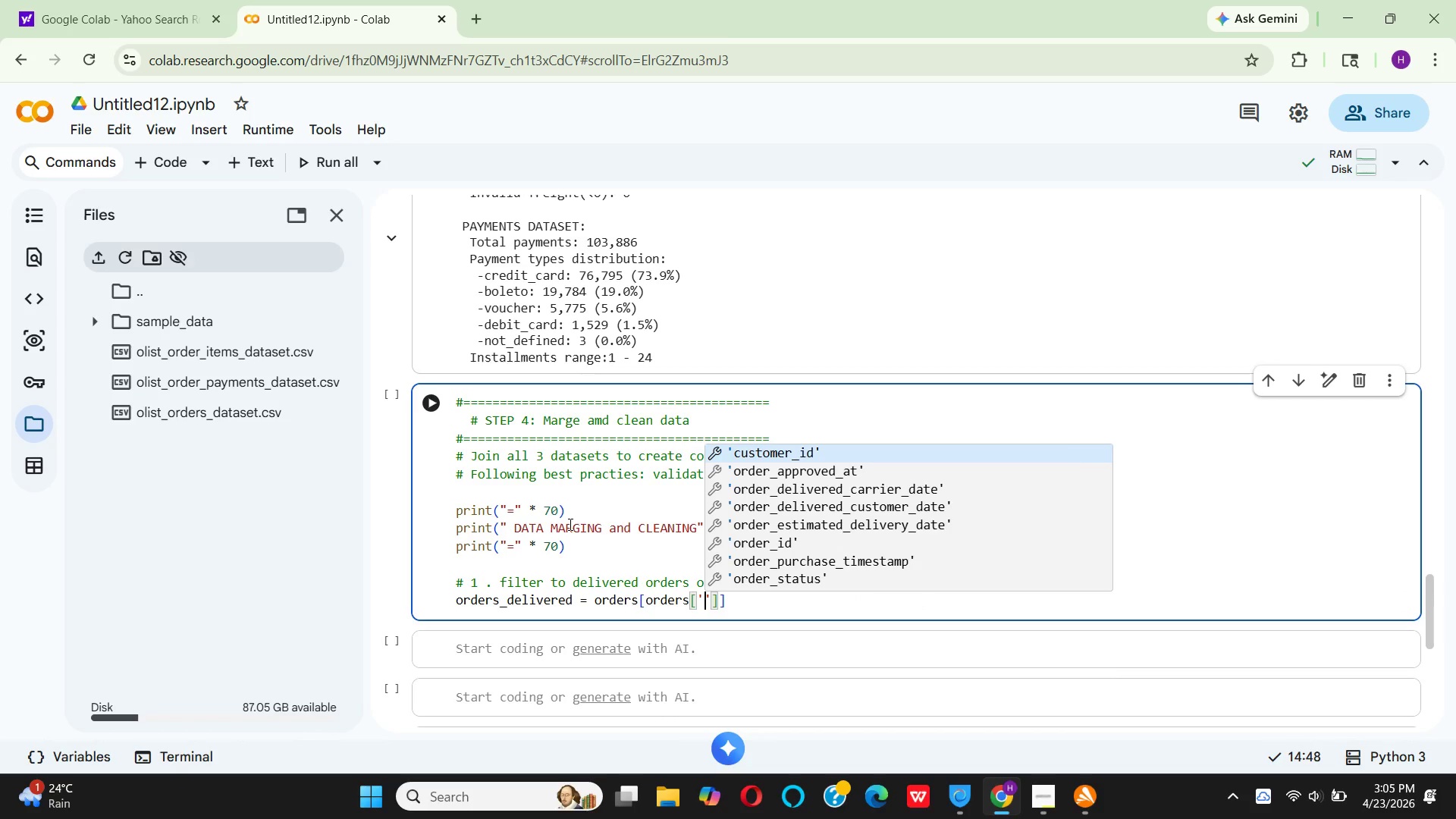 
wait(9.08)
 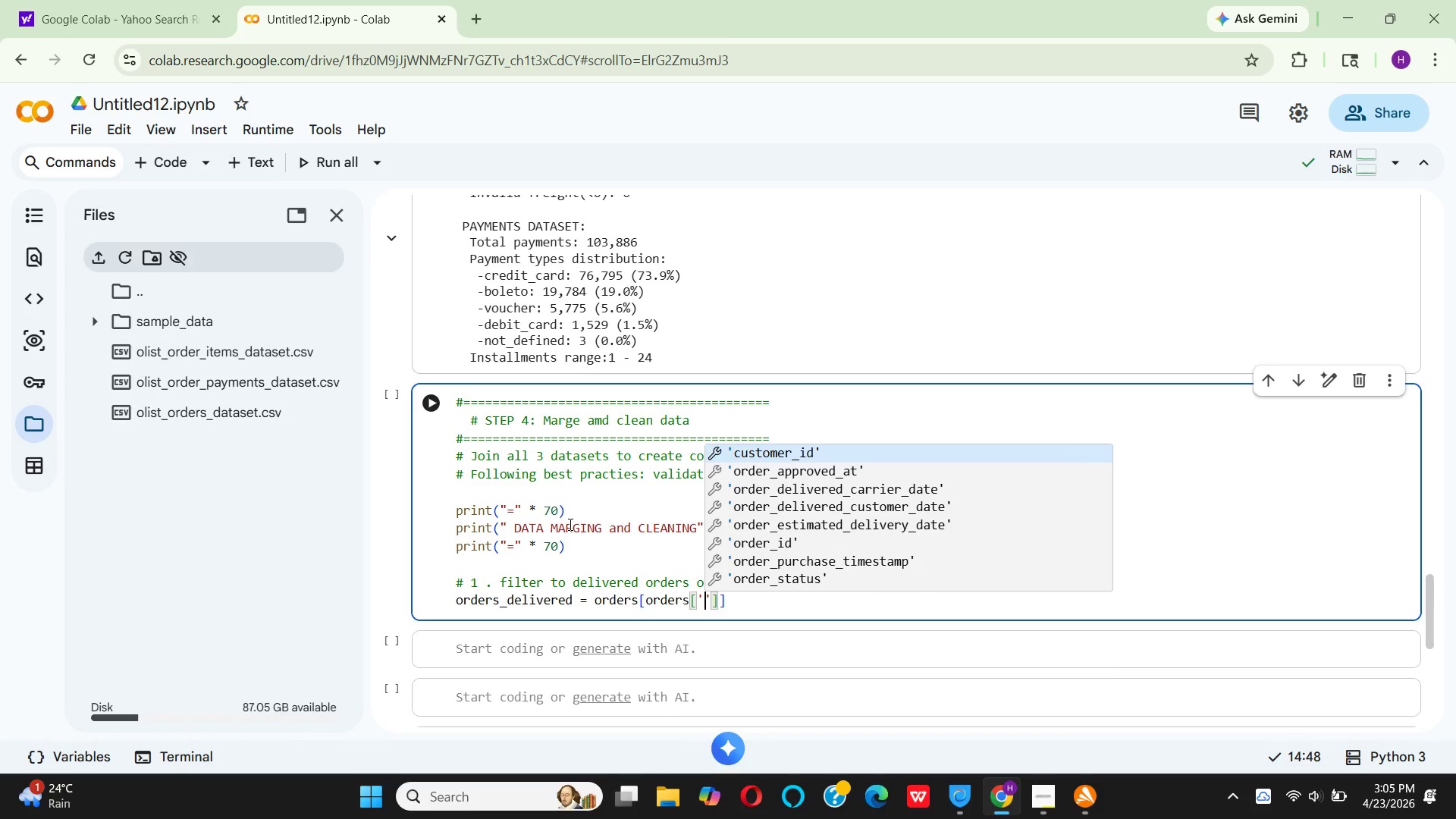 
key(ArrowUp)
 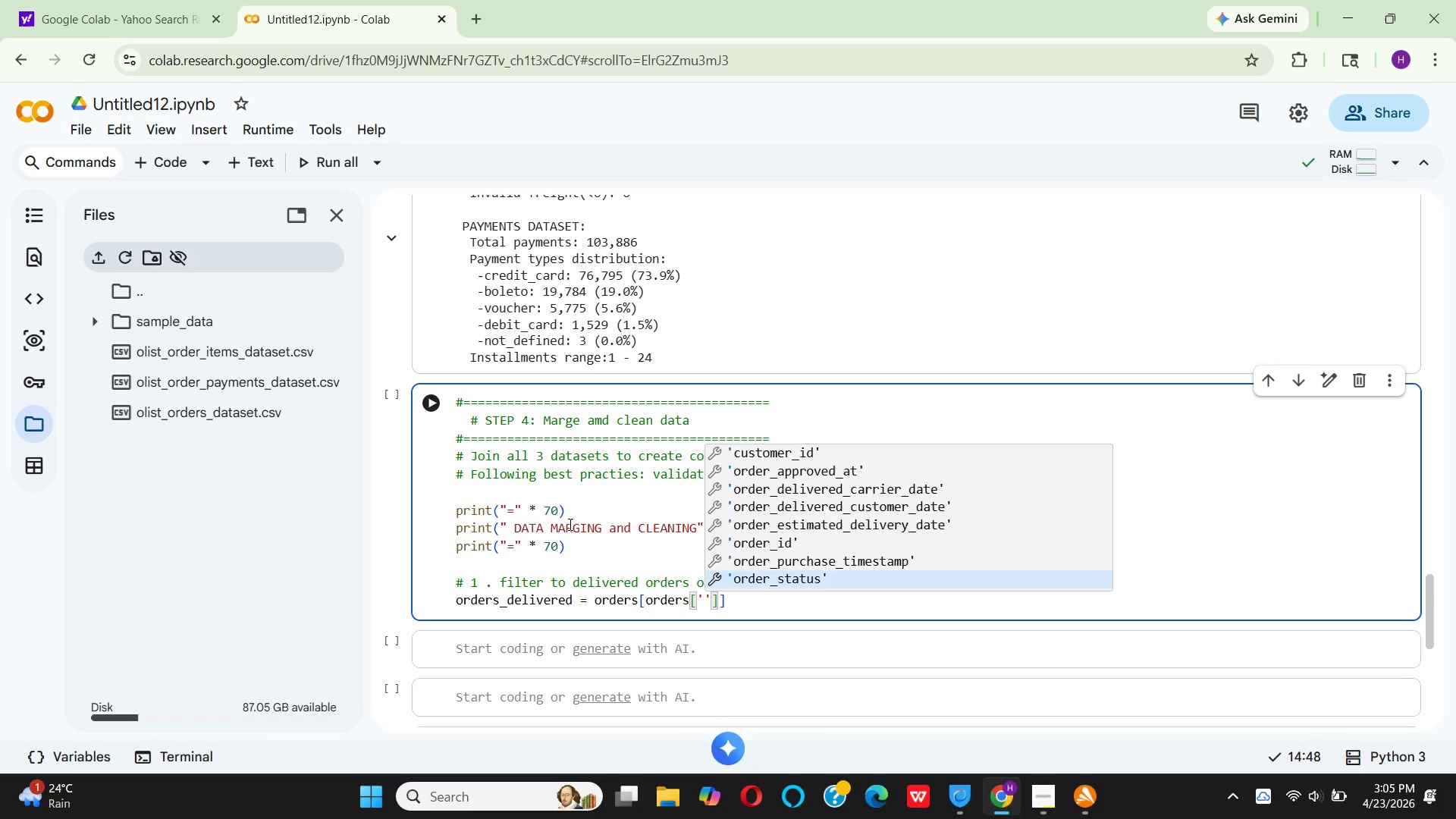 
key(Enter)
 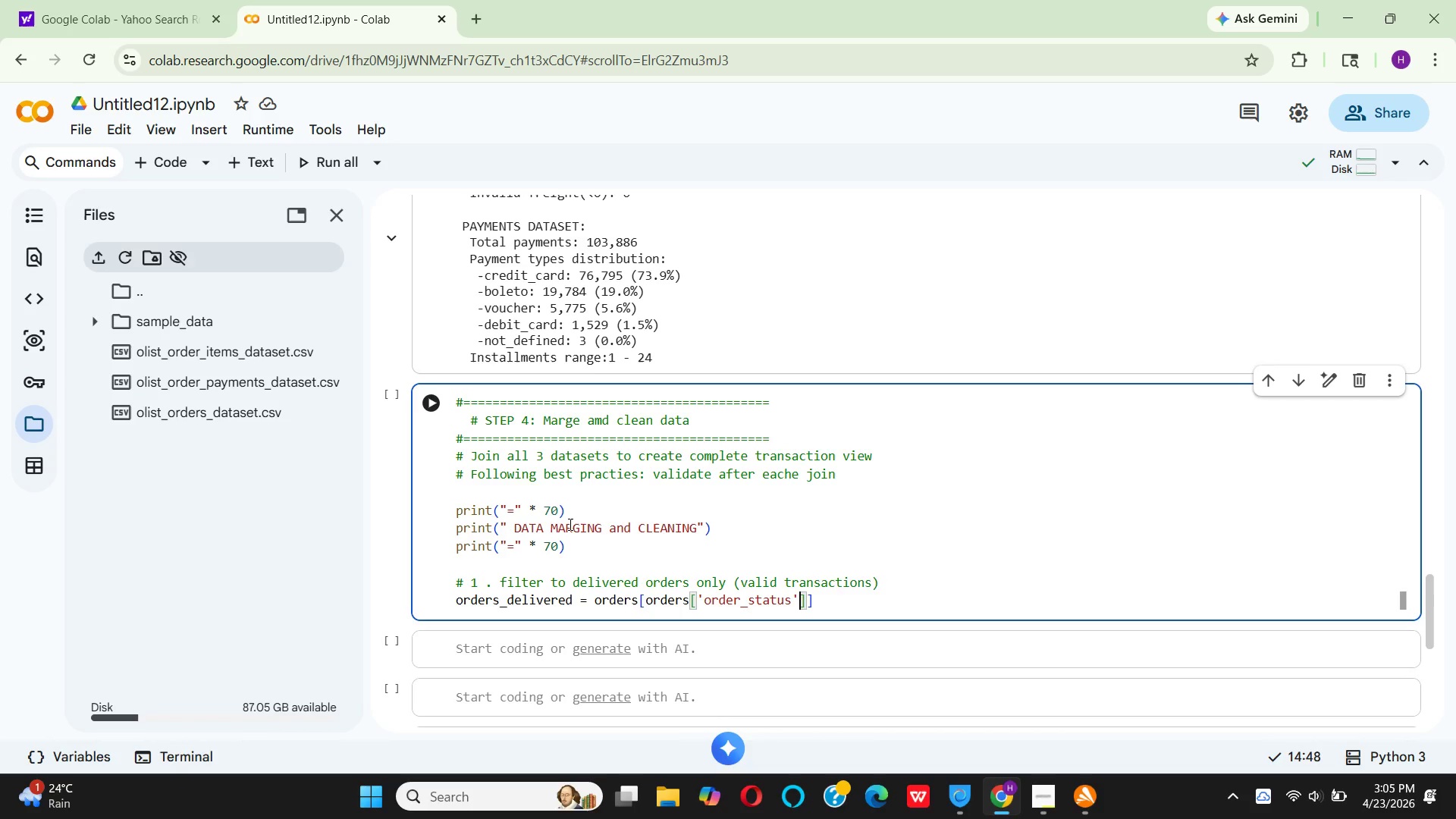 
wait(5.56)
 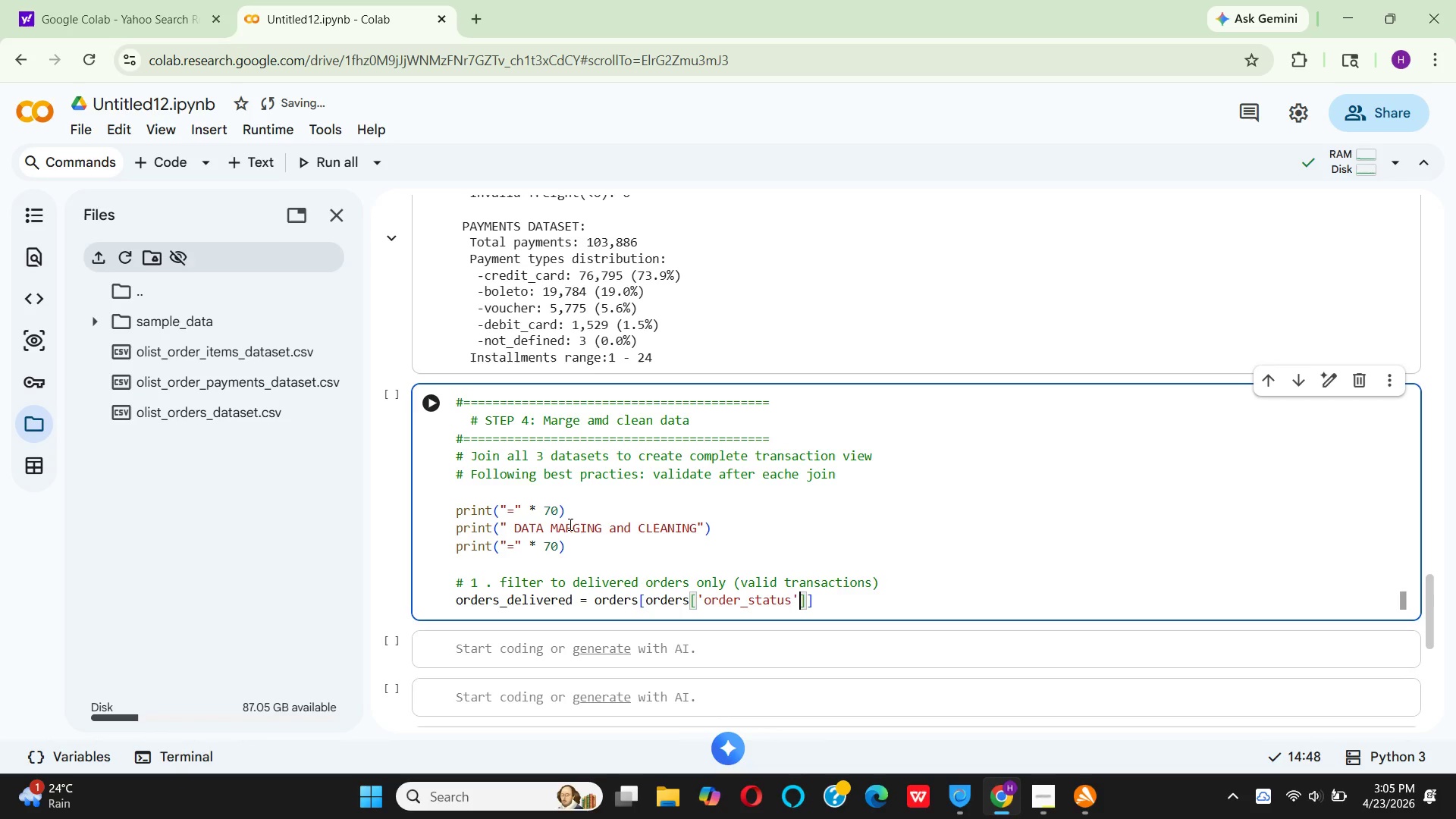 
key(ArrowRight)
 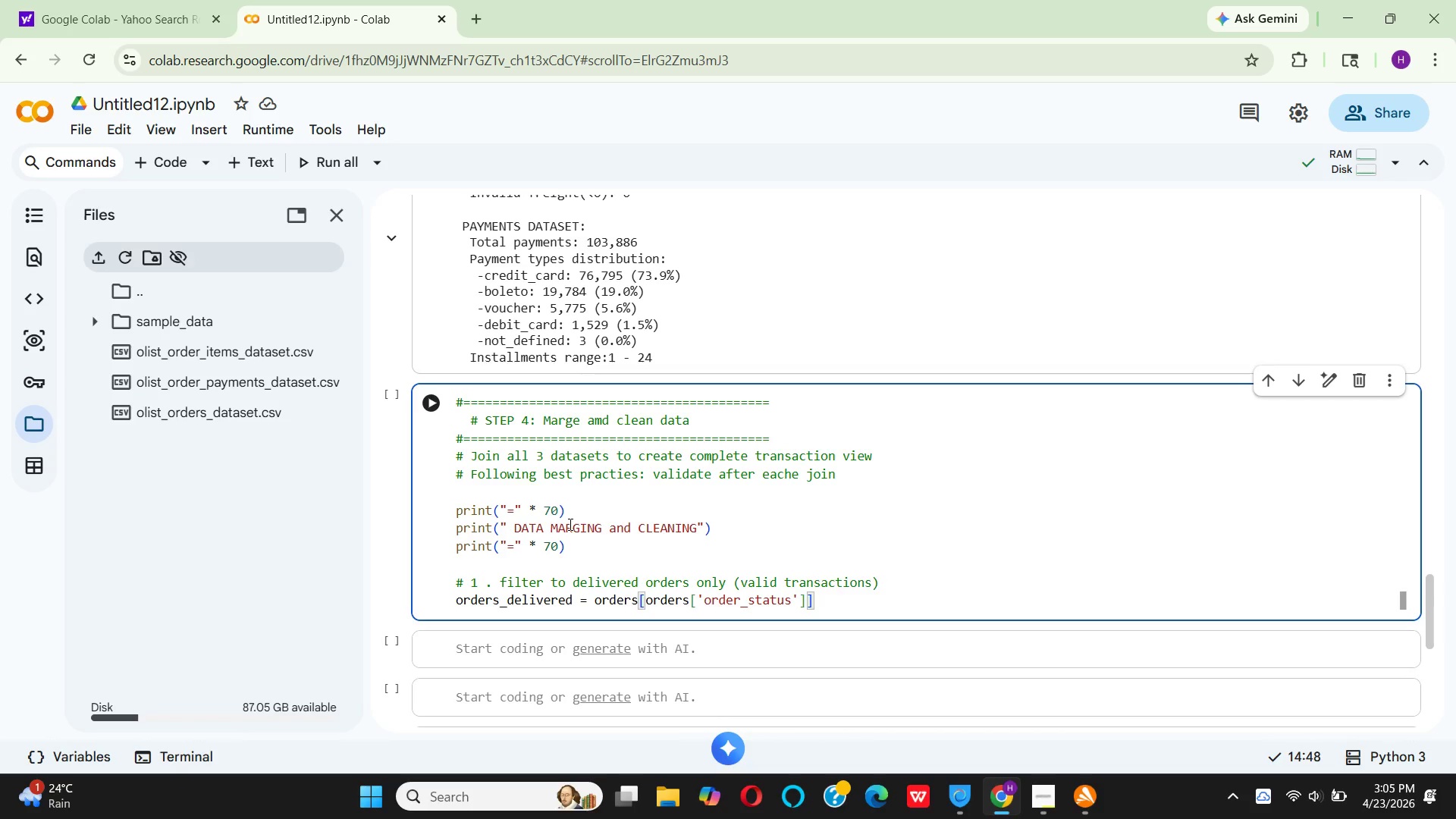 
key(Space)
 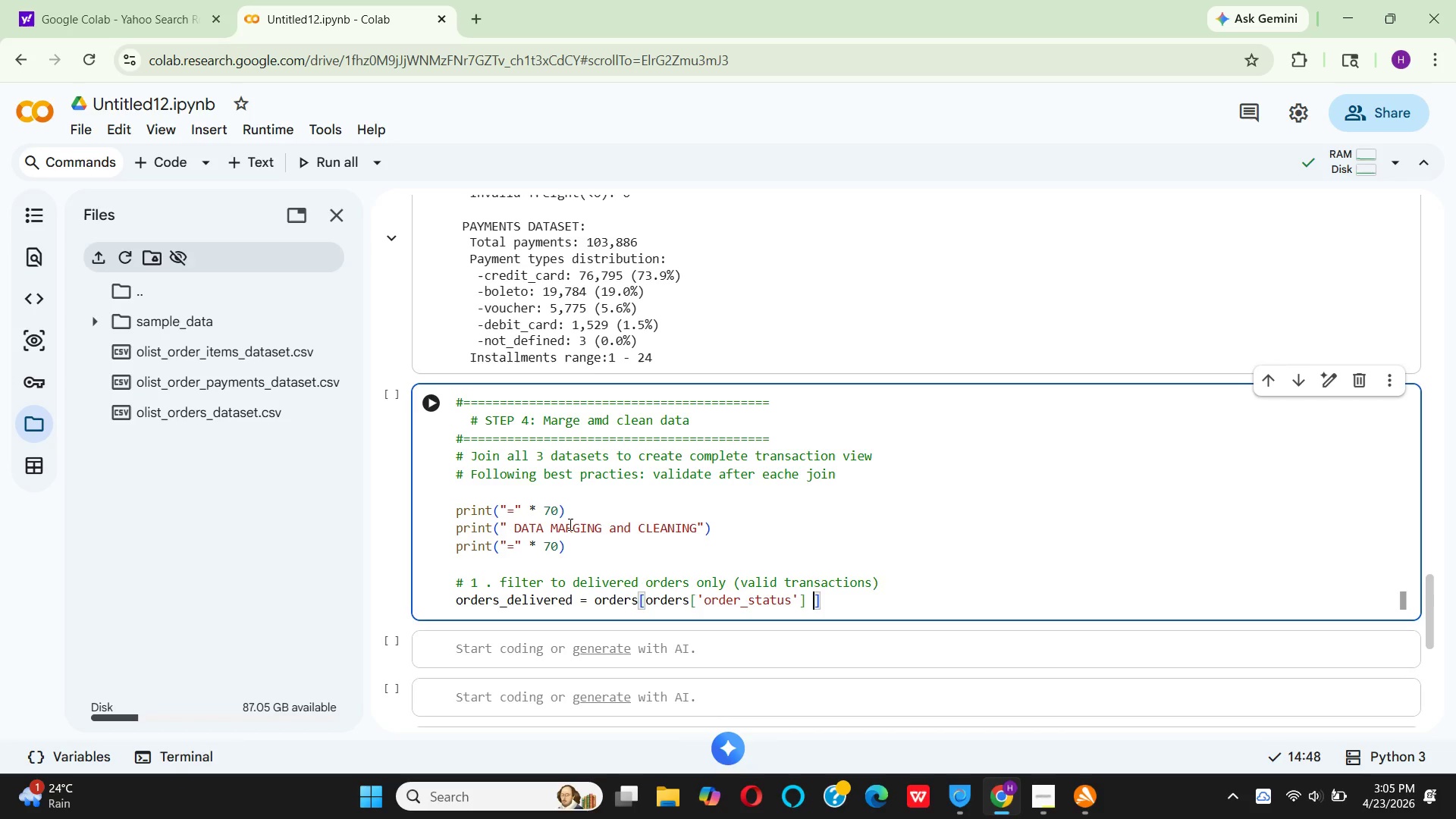 
key(Equal)
 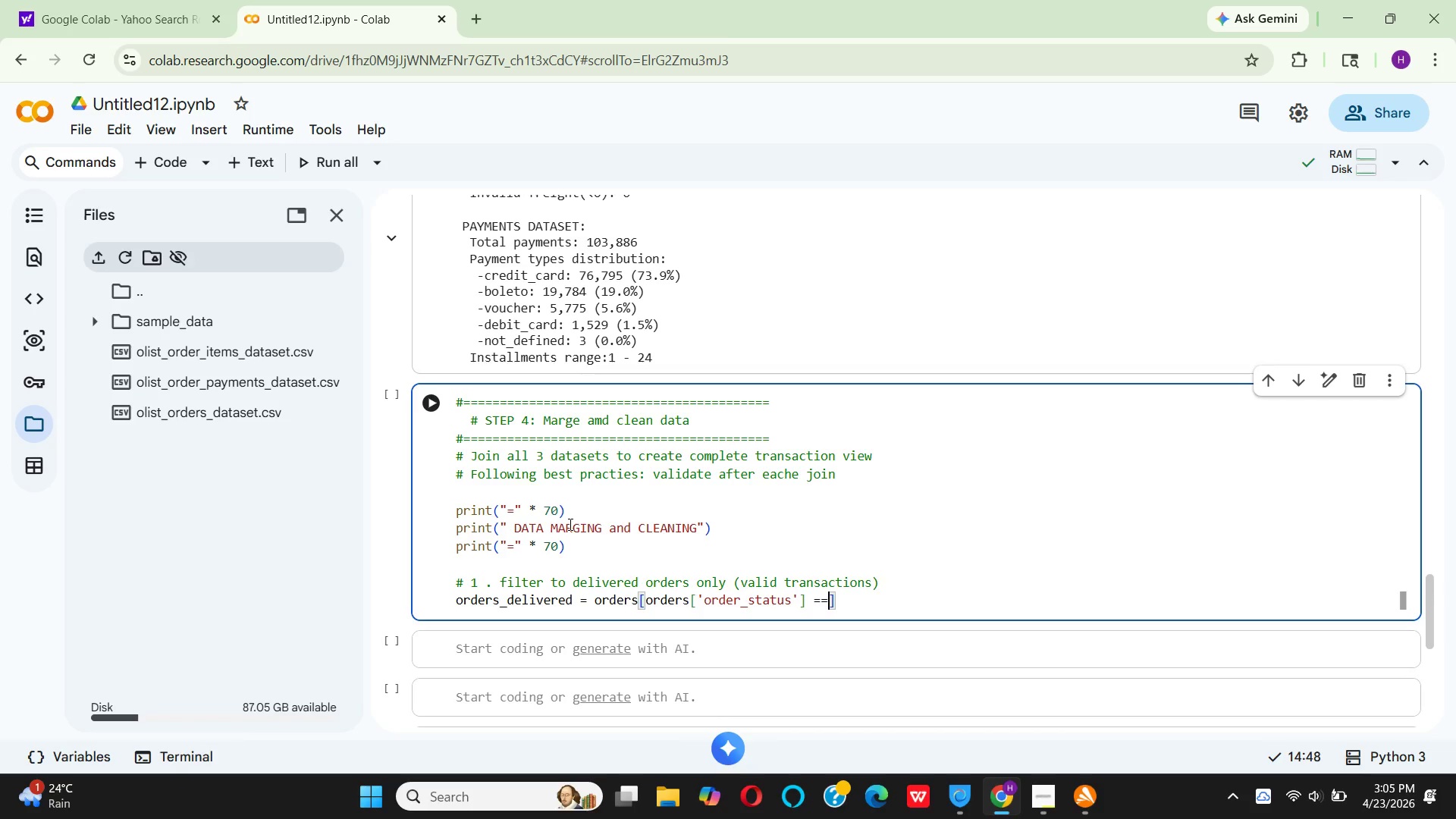 
key(Equal)
 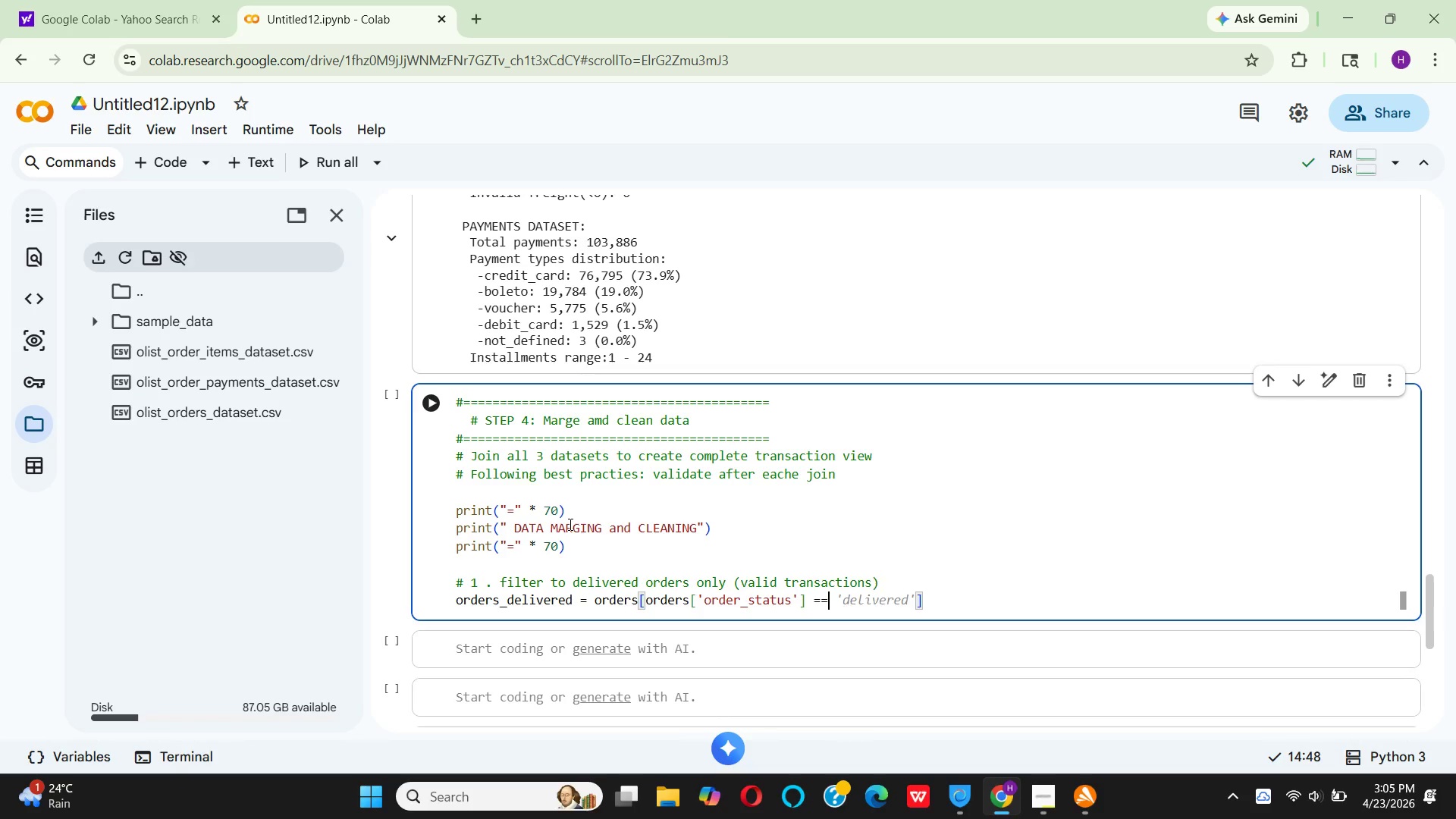 
key(Space)
 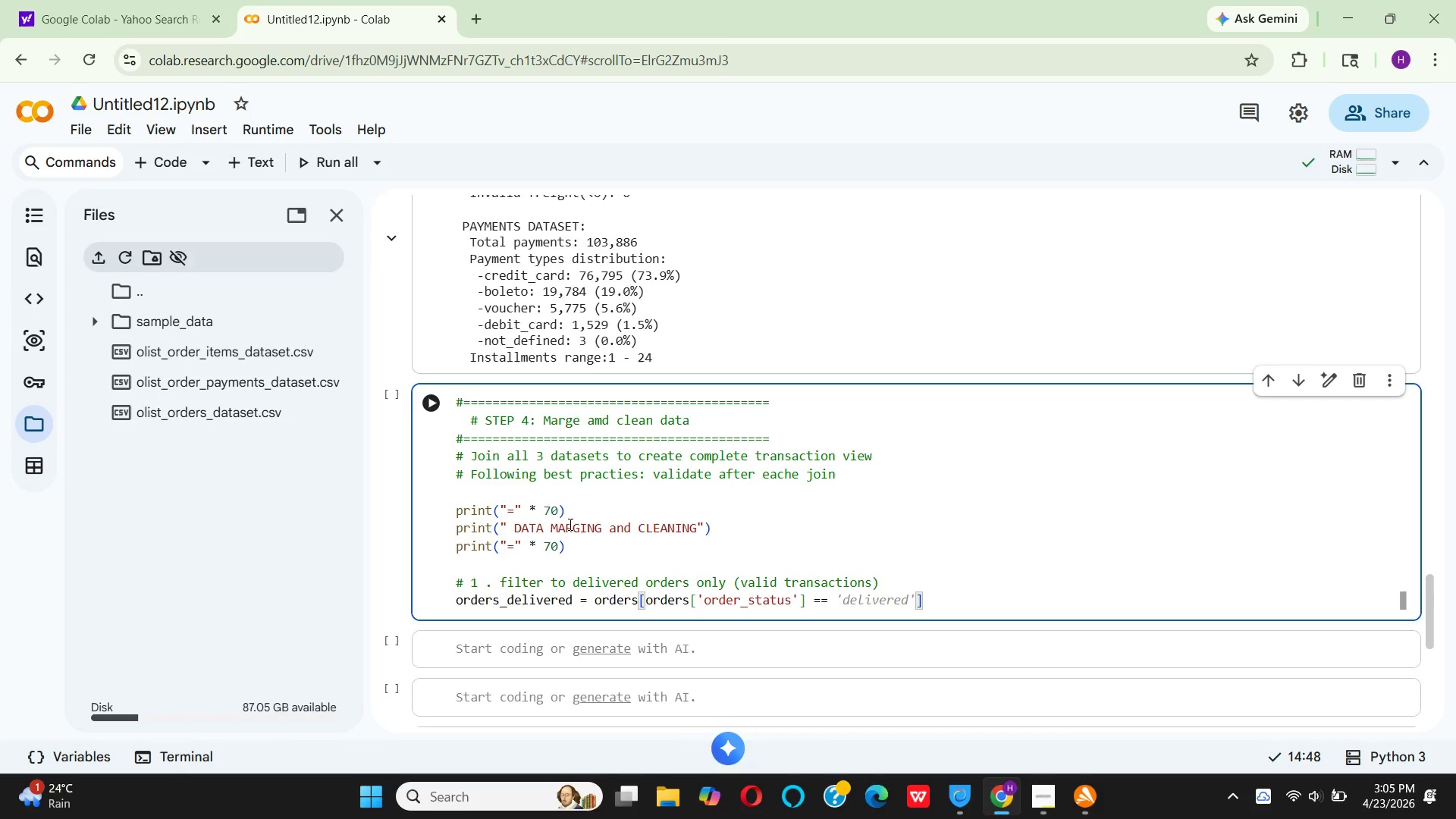 
key(Quote)
 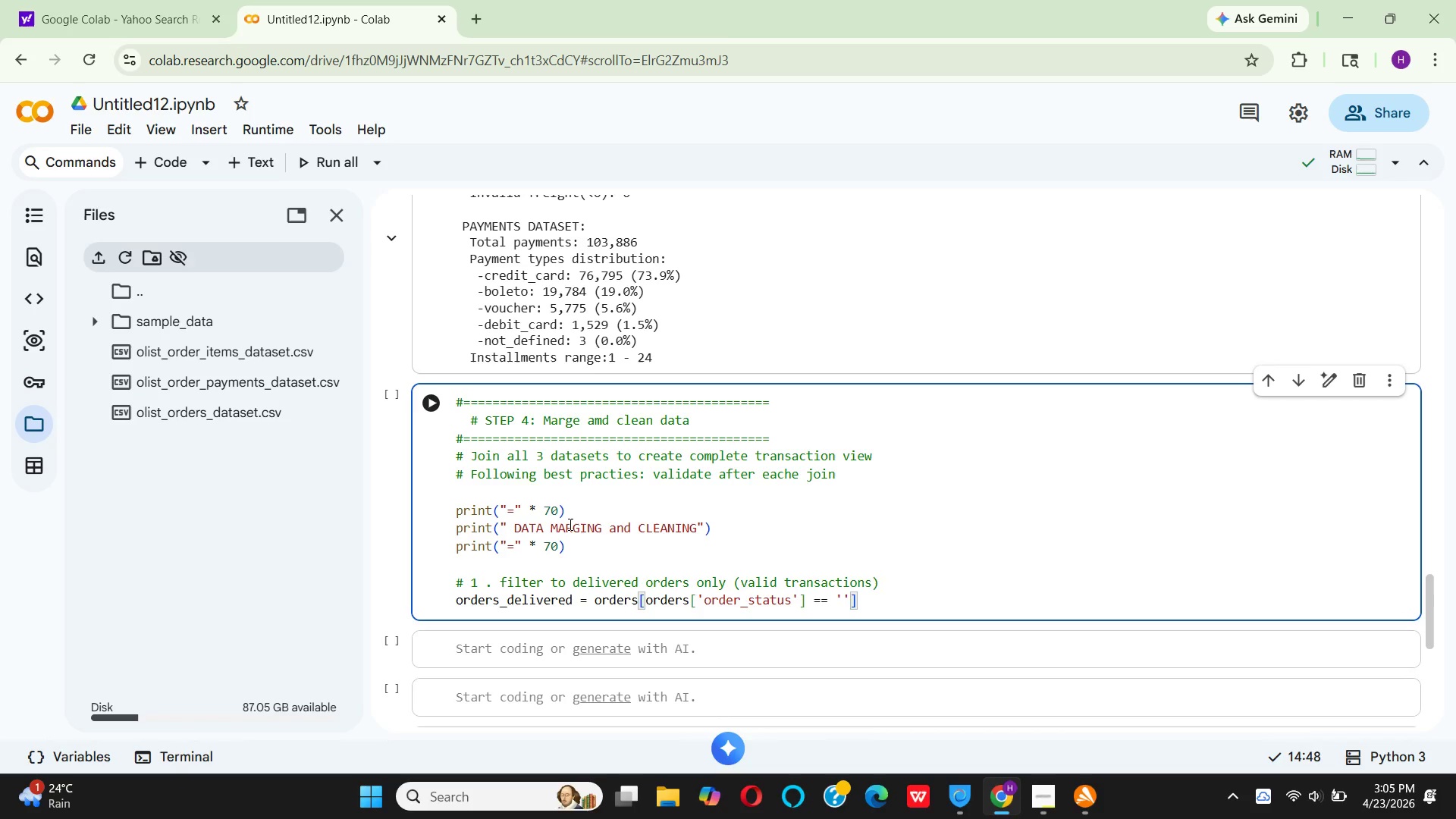 
type(delivered)
 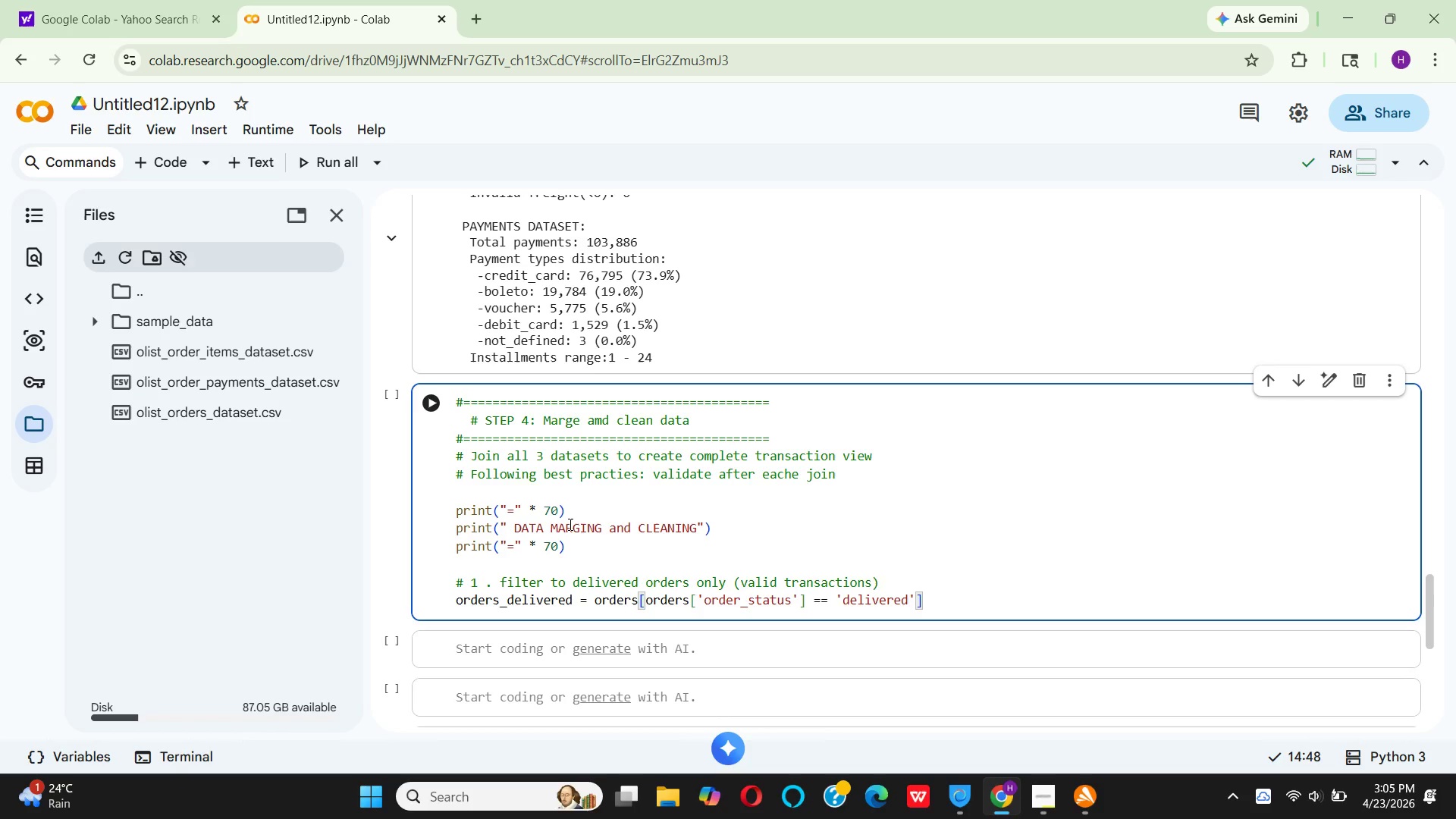 
key(ArrowRight)
 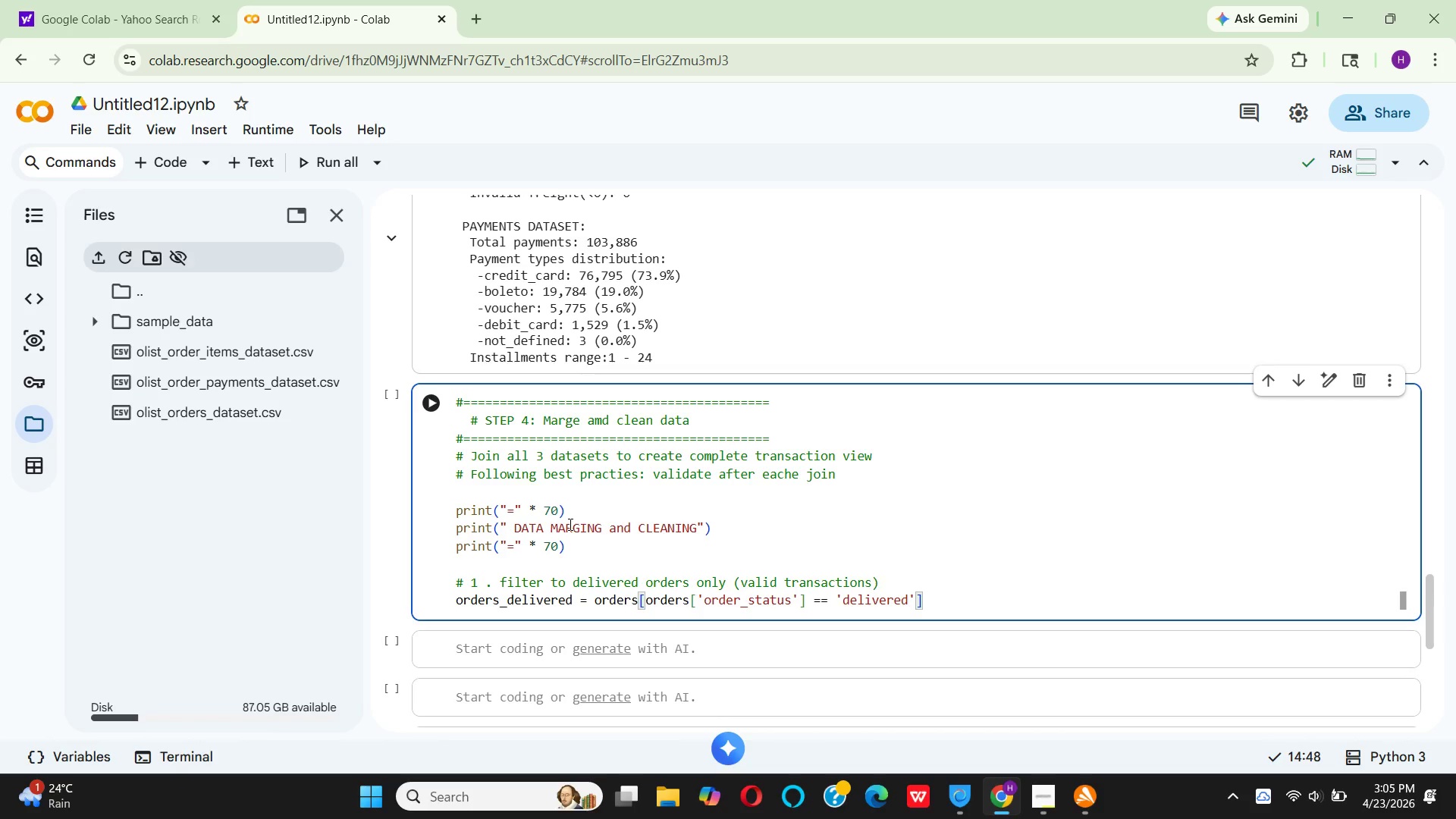 
key(ArrowRight)
 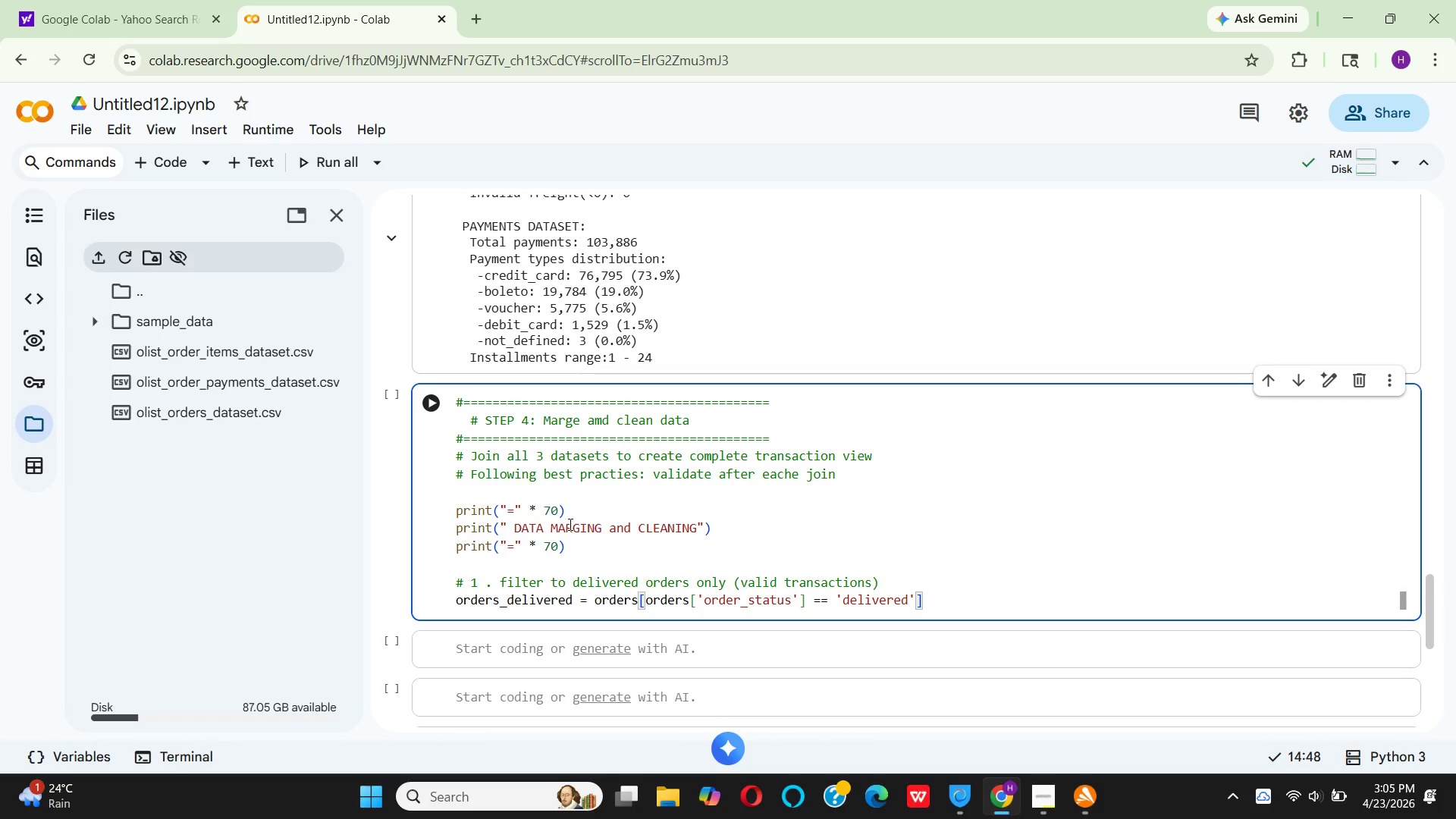 
type(.copy()
 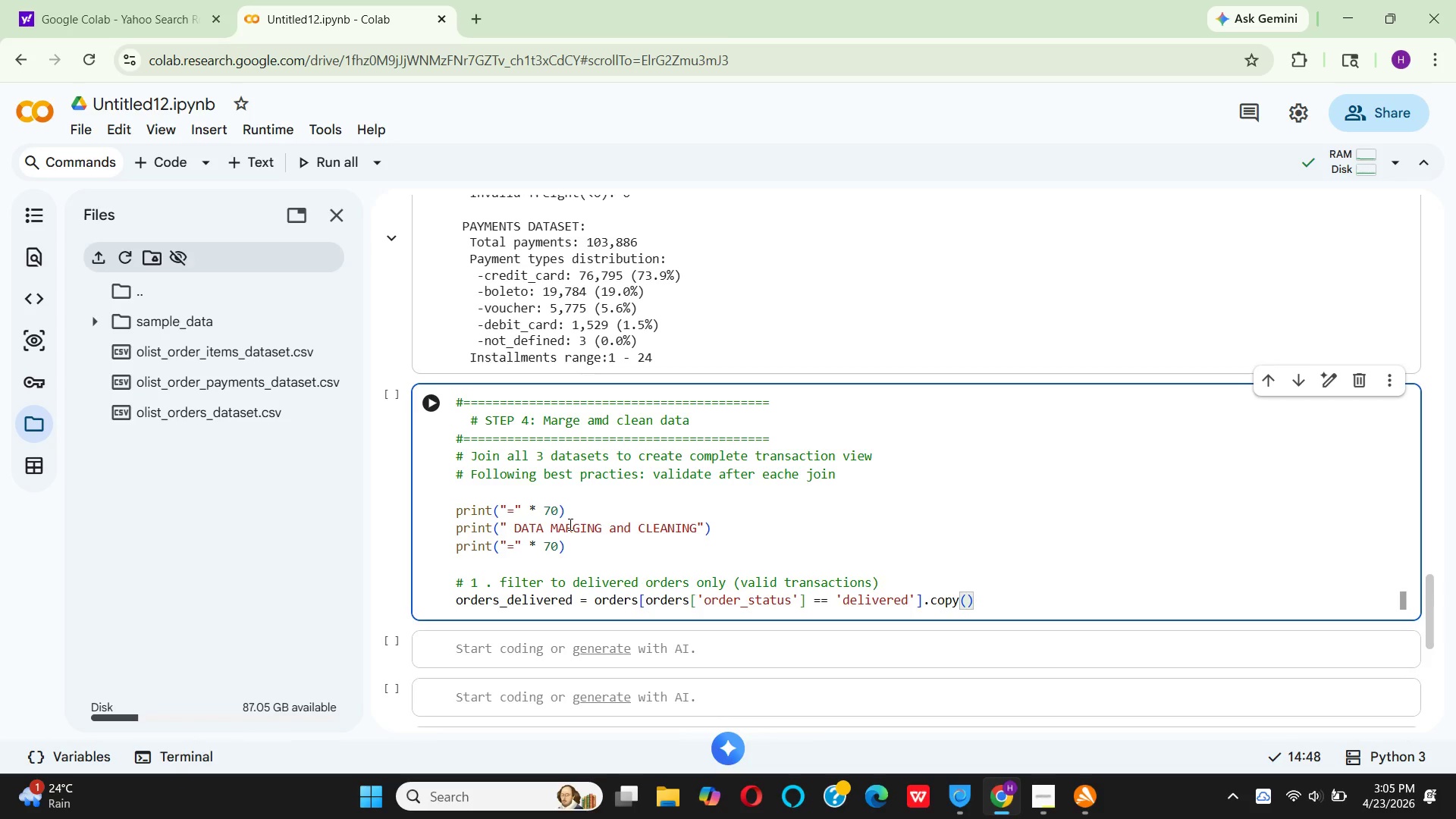 
key(ArrowRight)
 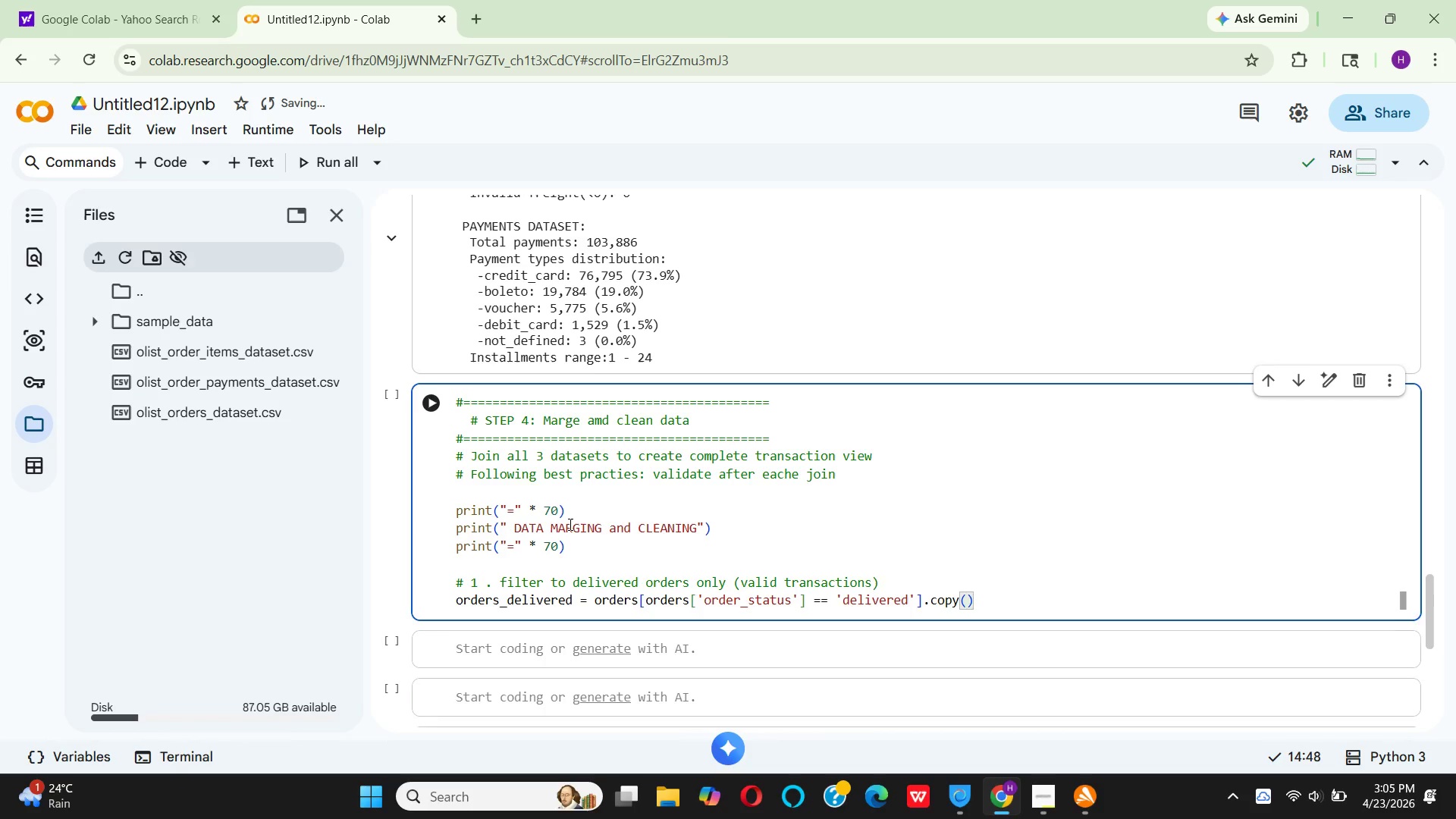 
key(Enter)
 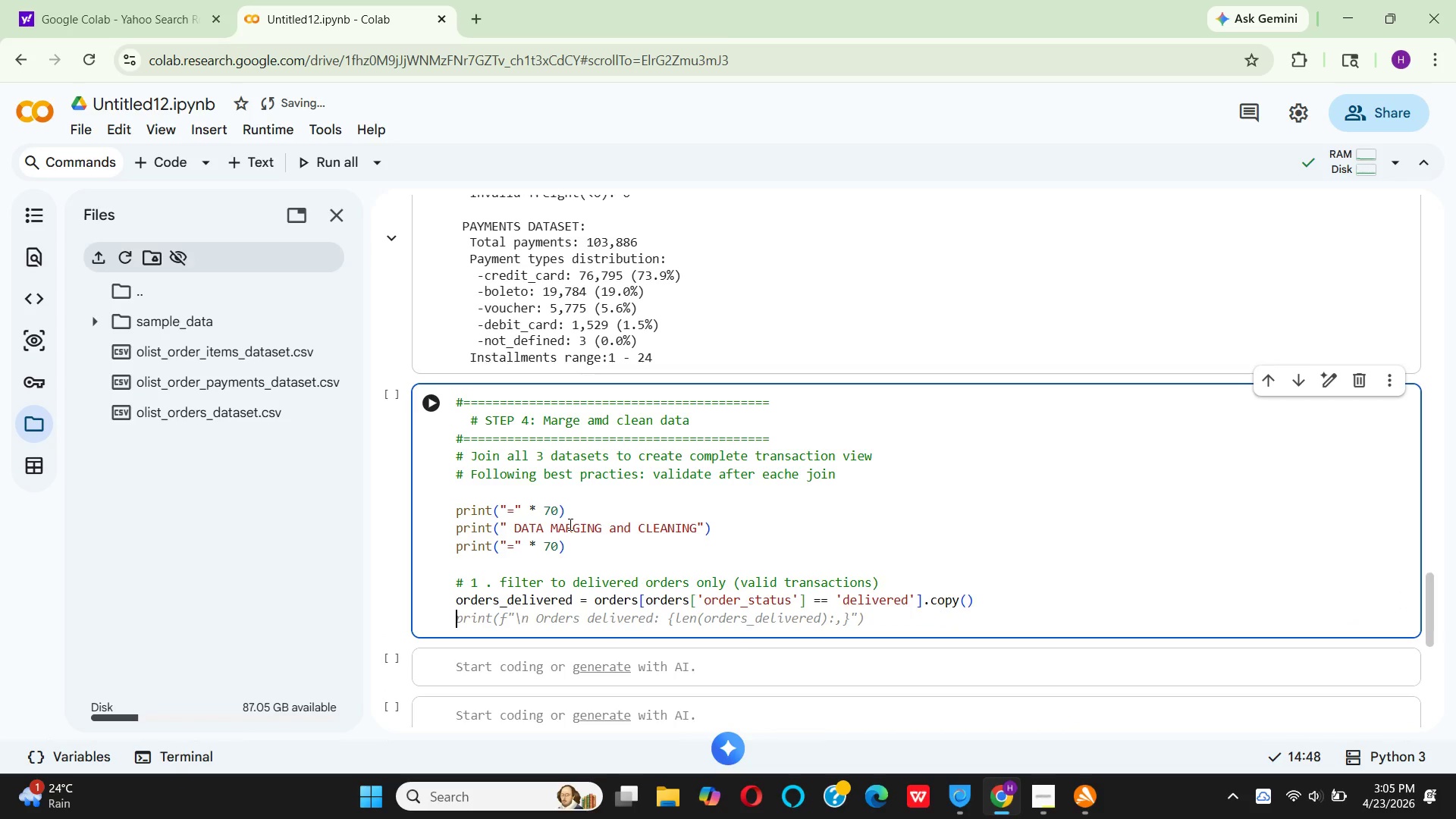 
type(print)
 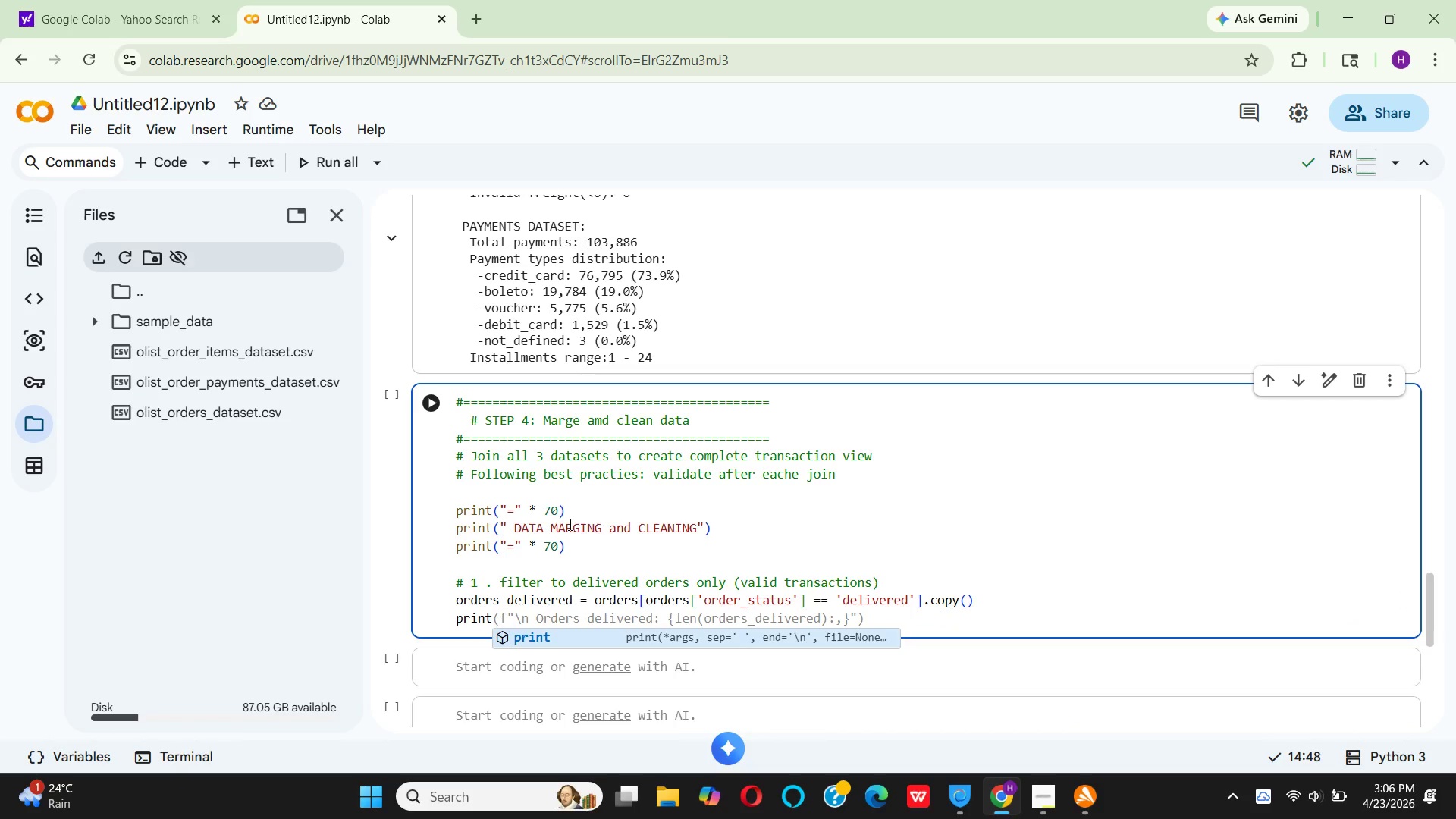 
key(Enter)
 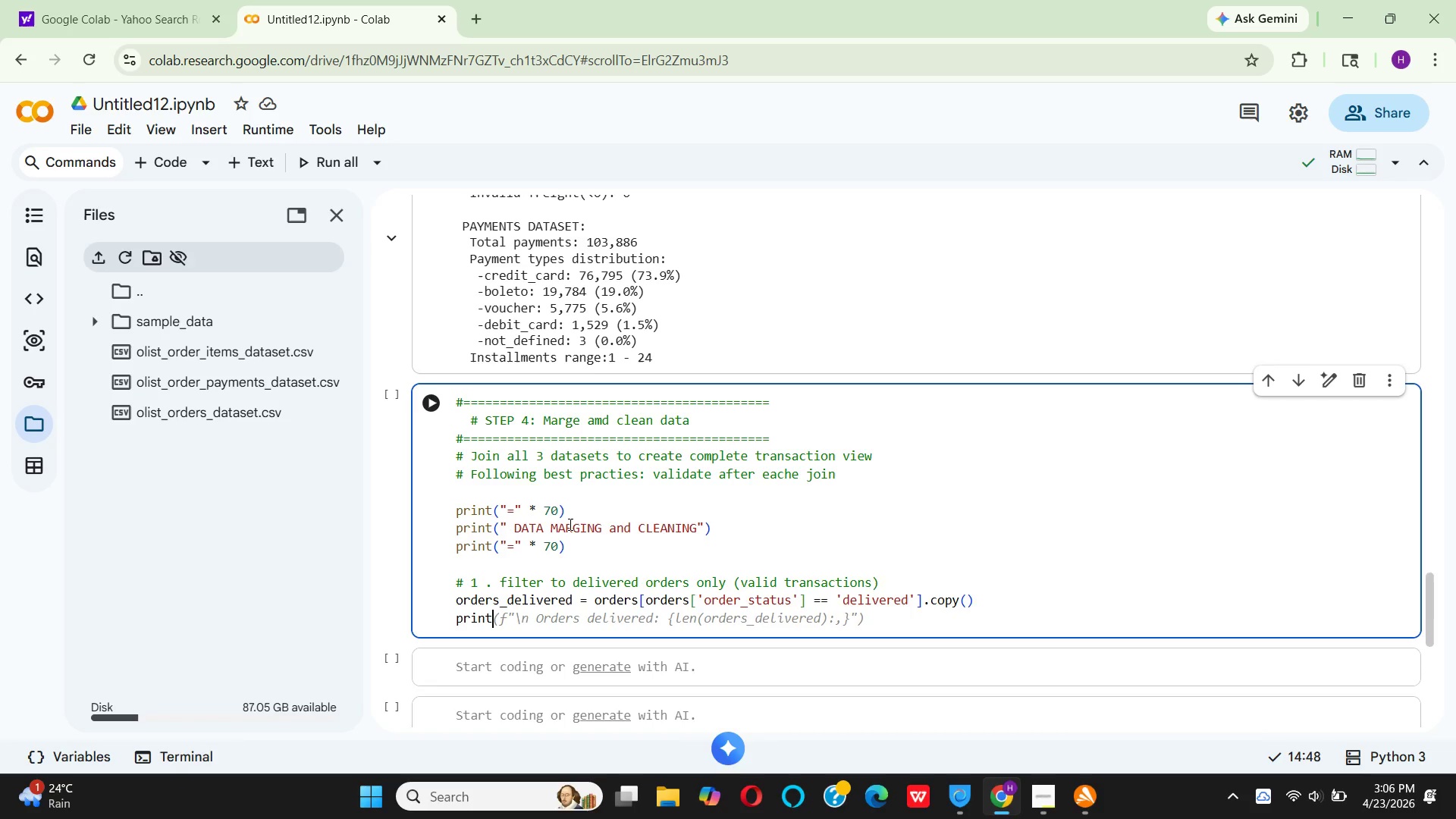 
type((f"\n )
key(Backspace)
type(1 )
key(Backspace)
type(. )
 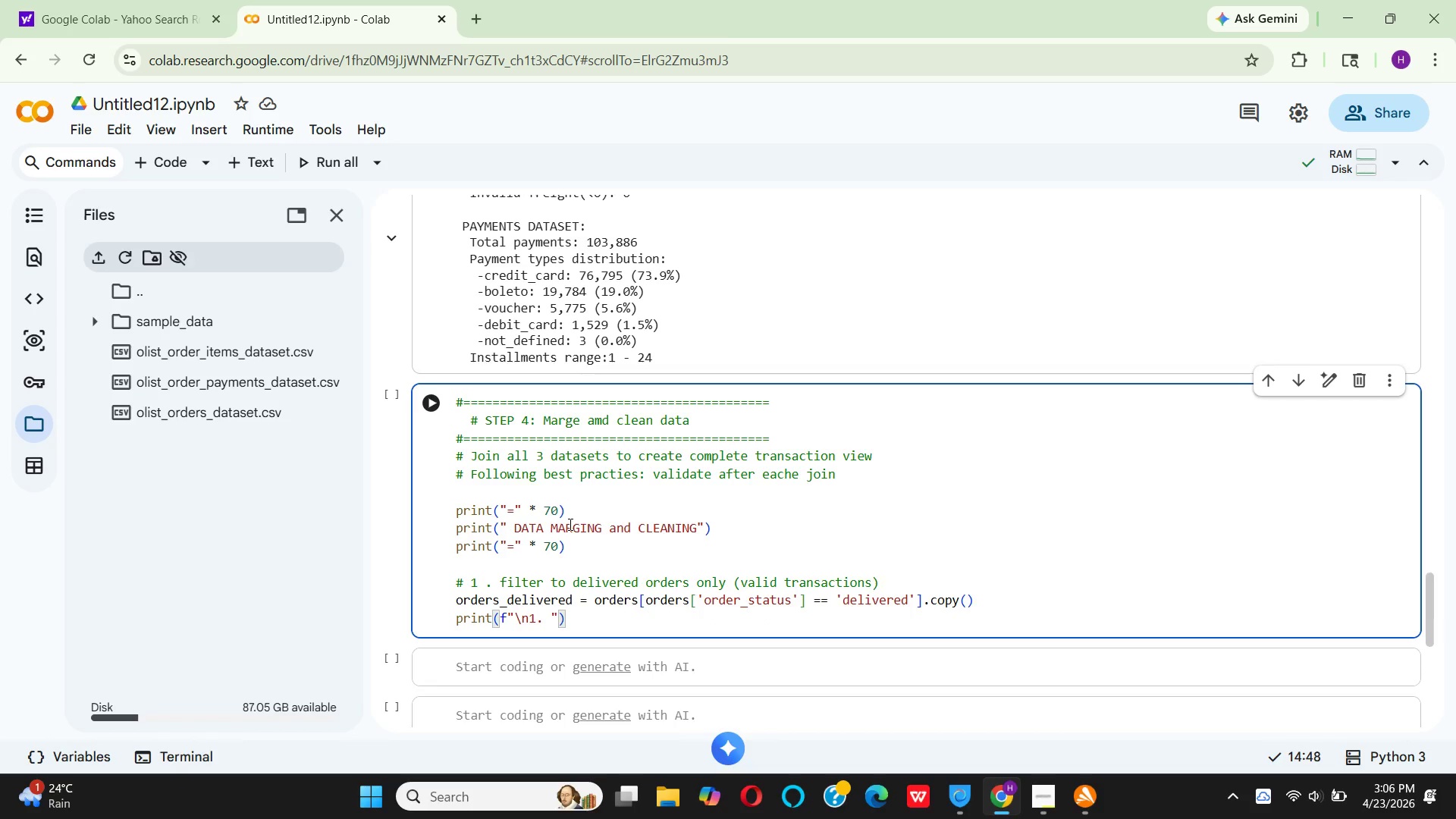 
wait(6.36)
 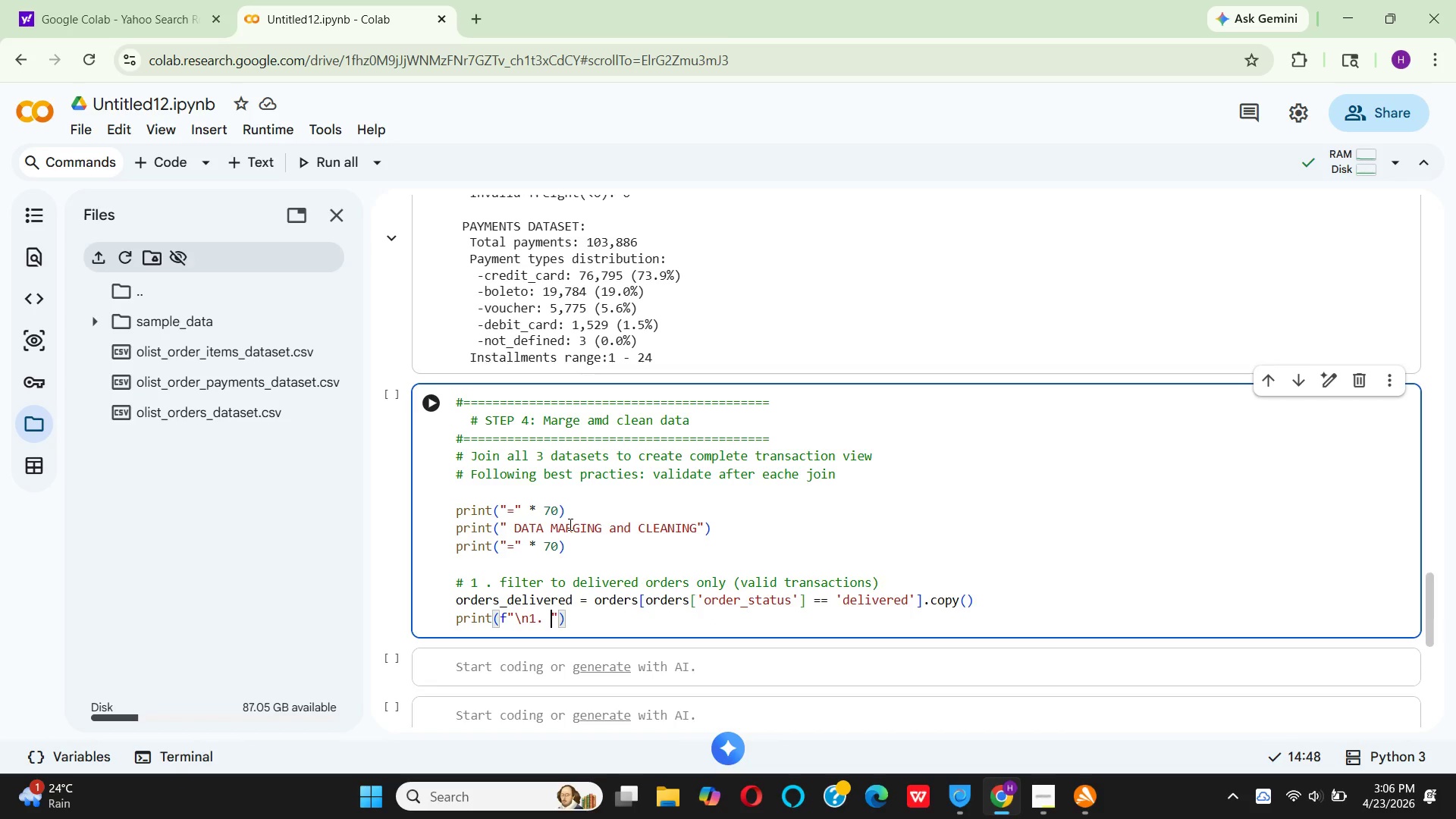 
left_click([626, 597])
 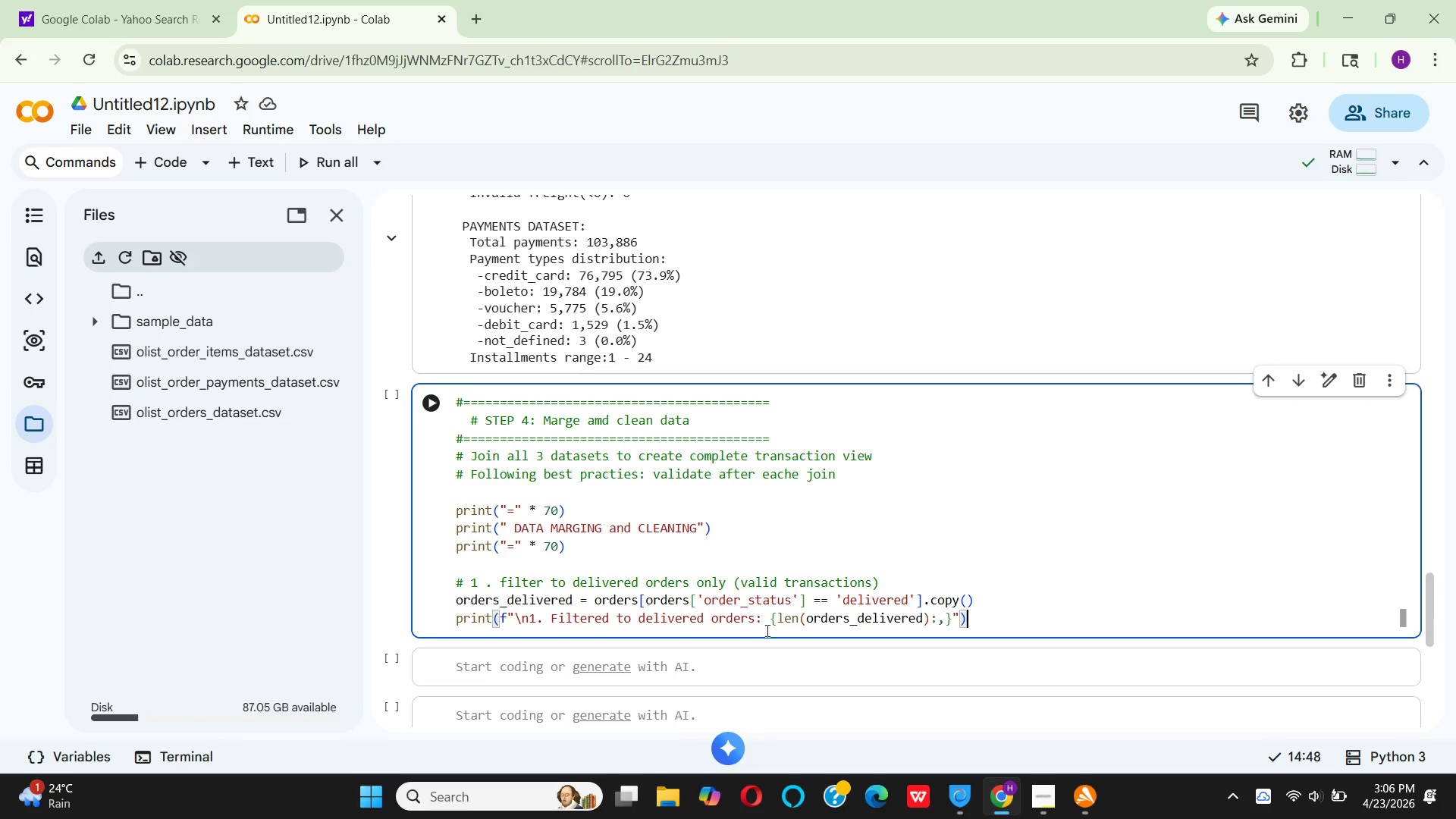 
mouse_move([820, 621])
 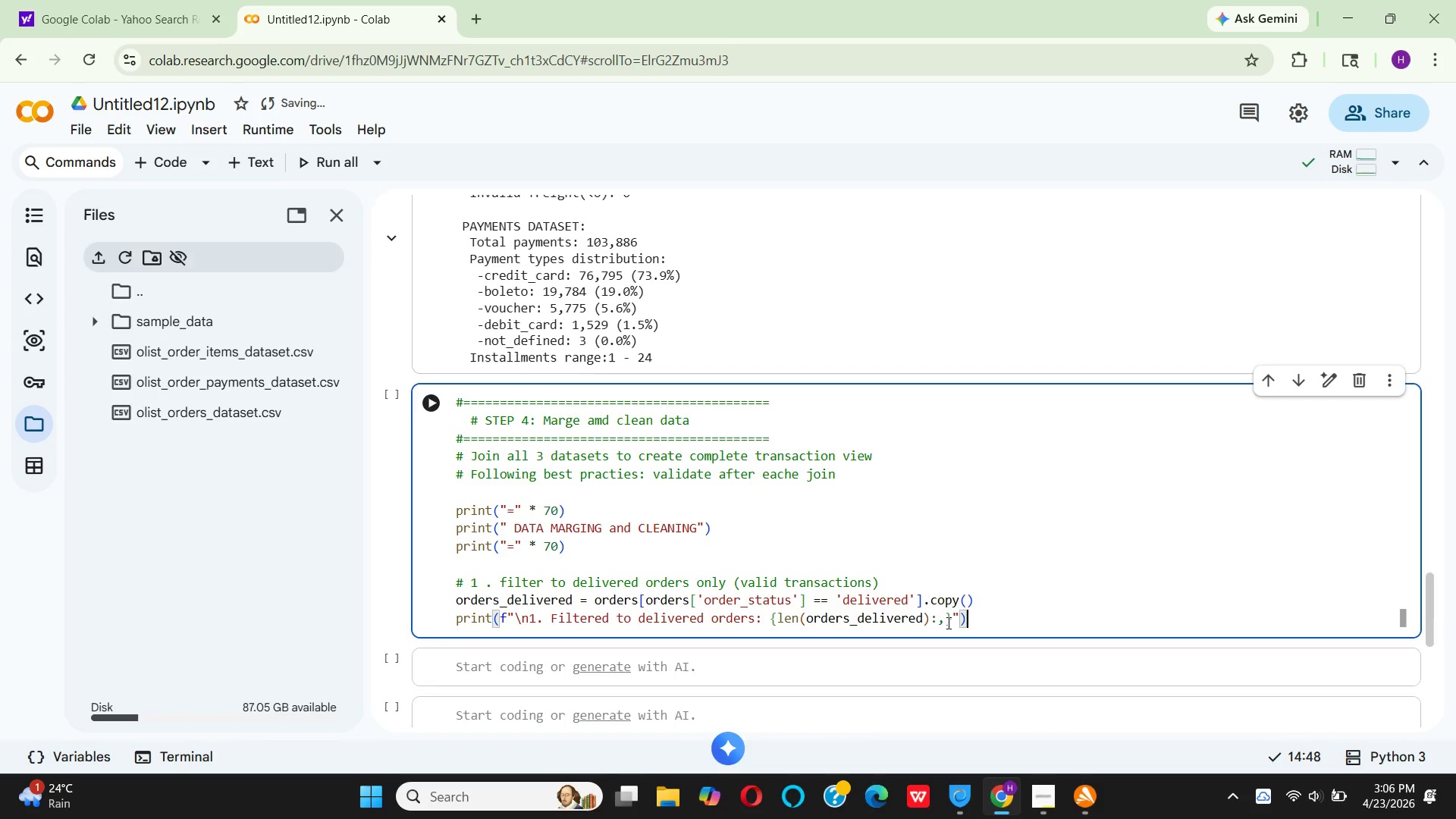 
wait(5.07)
 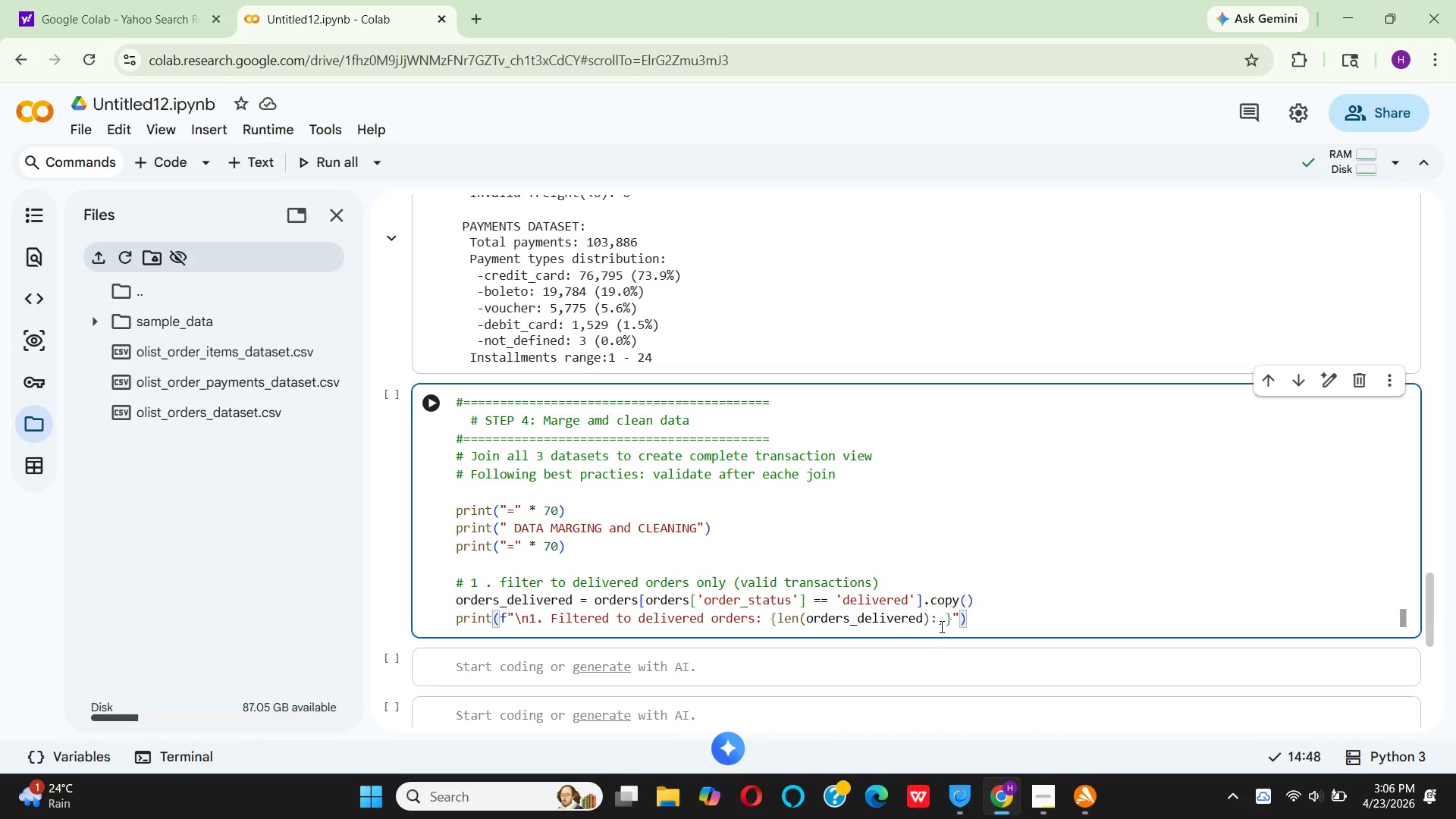 
left_click([952, 623])
 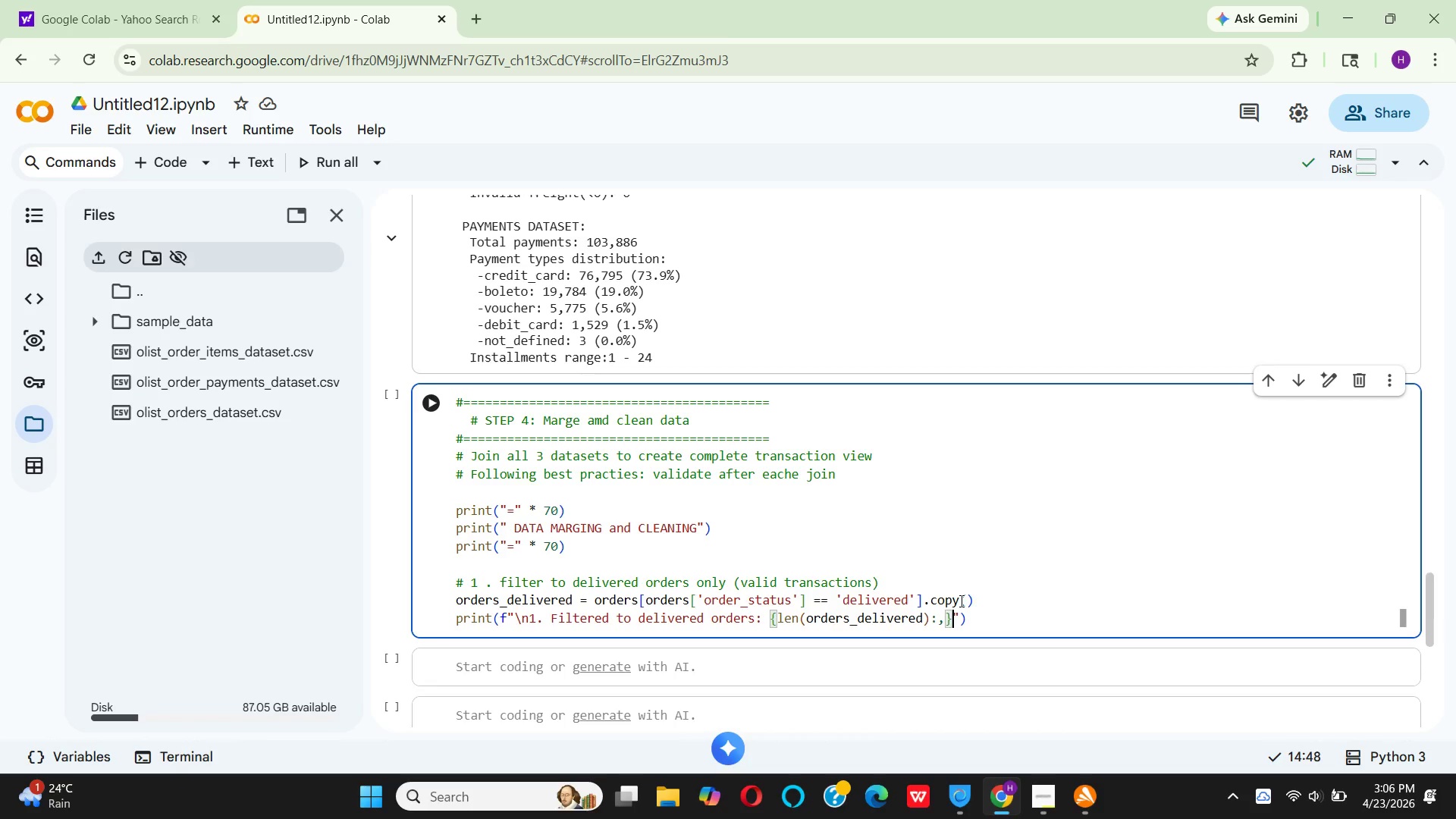 
key(Space)
 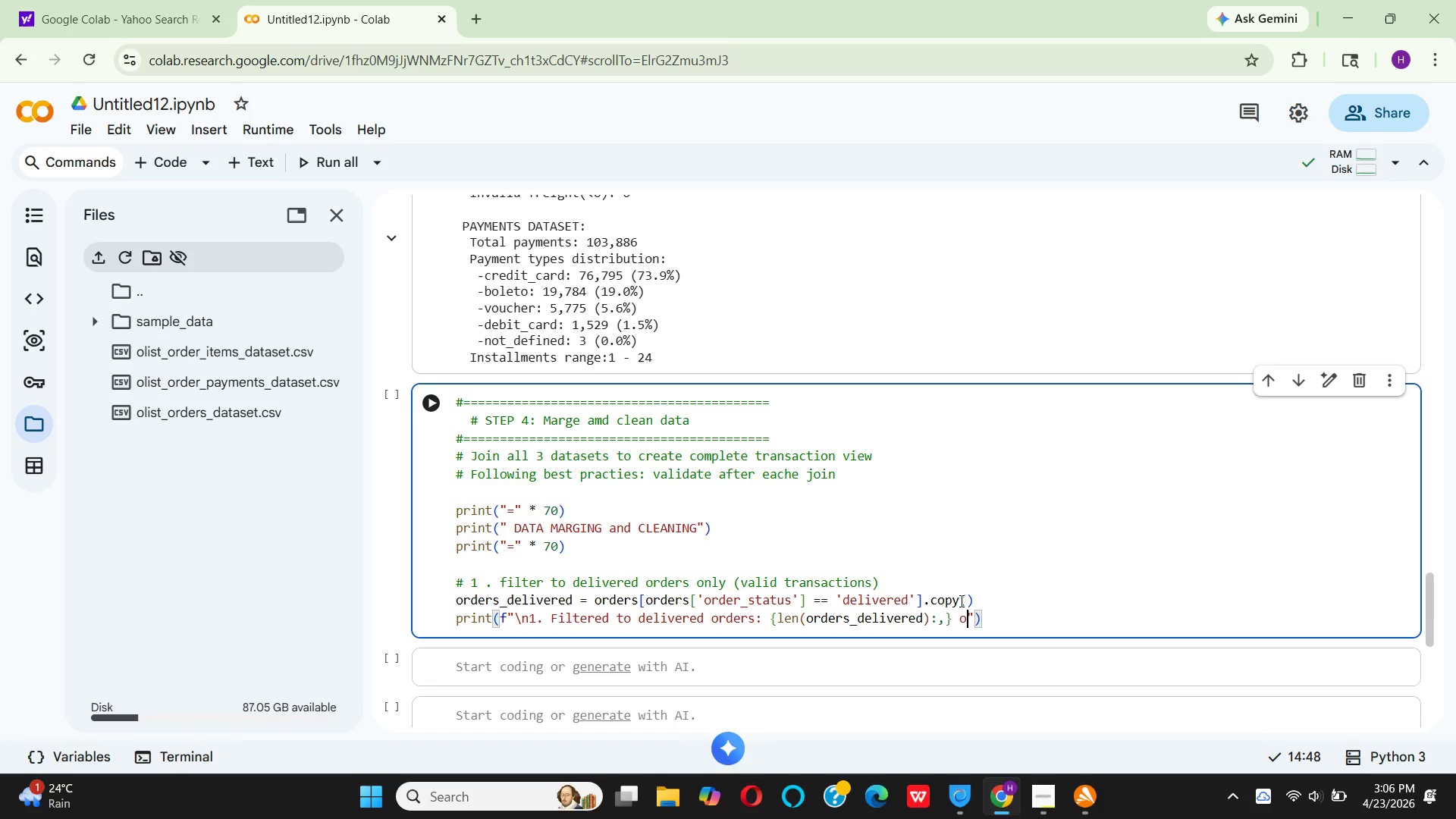 
key(O)
 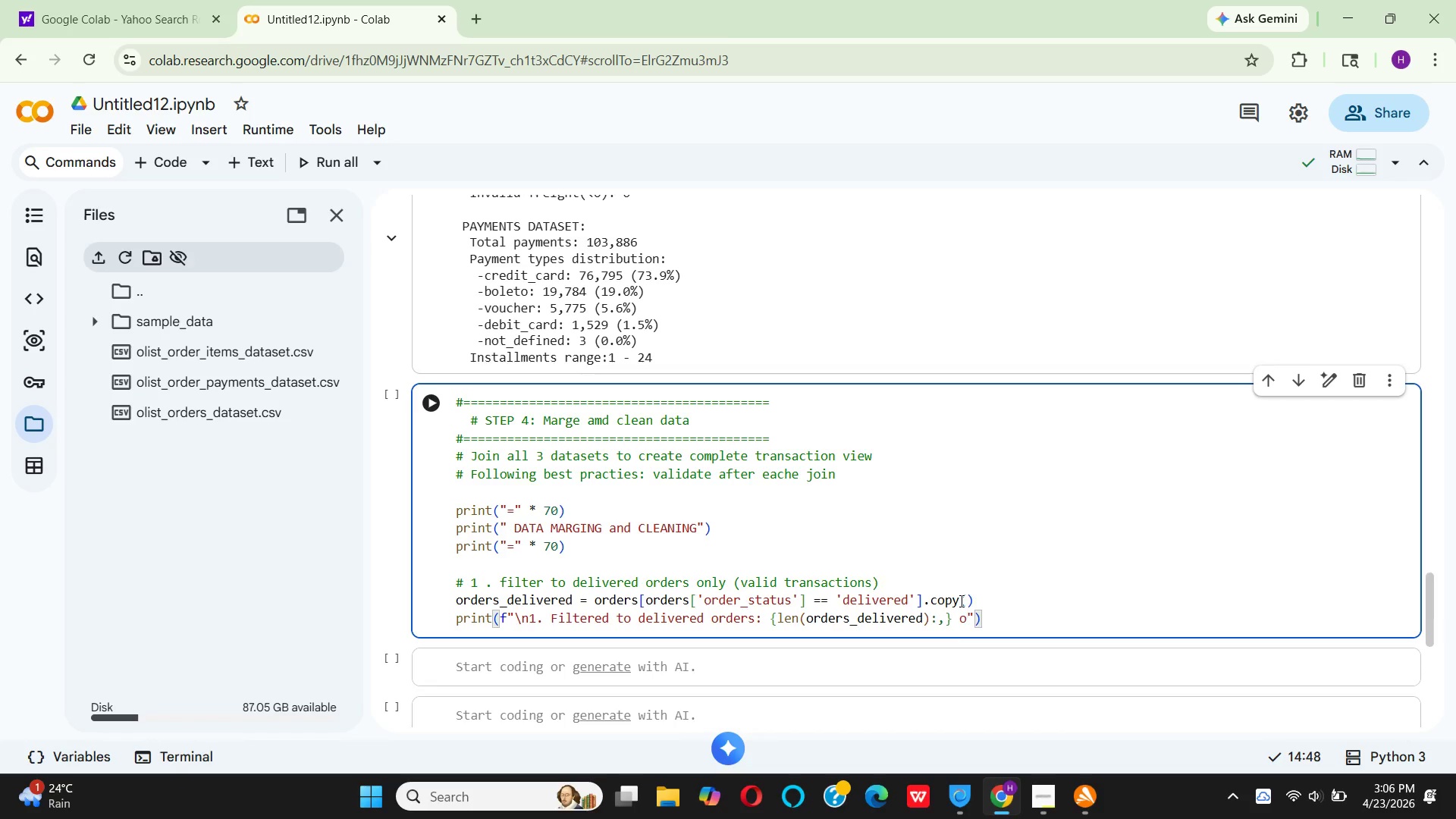 
type(rde)
 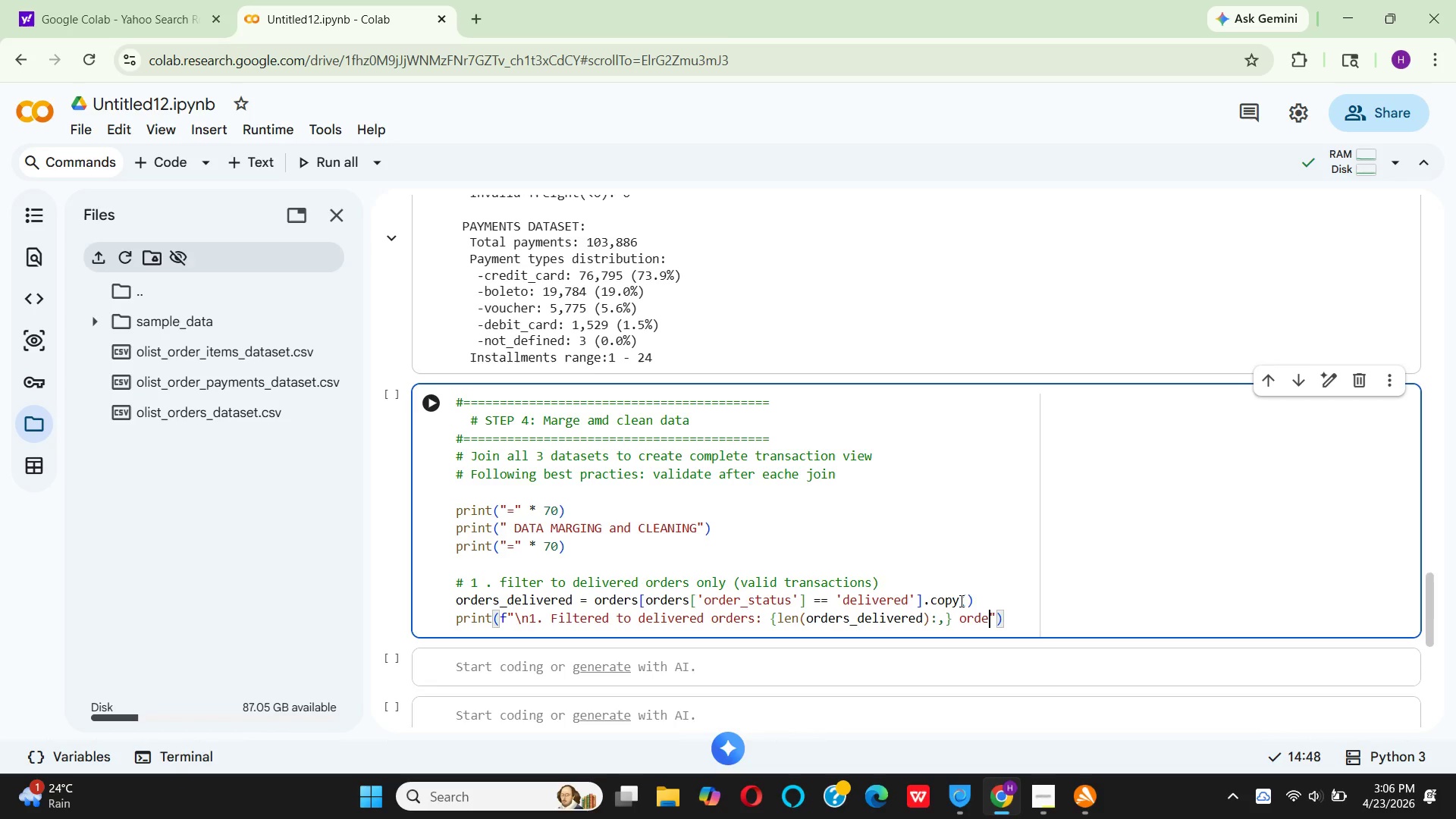 
wait(5.31)
 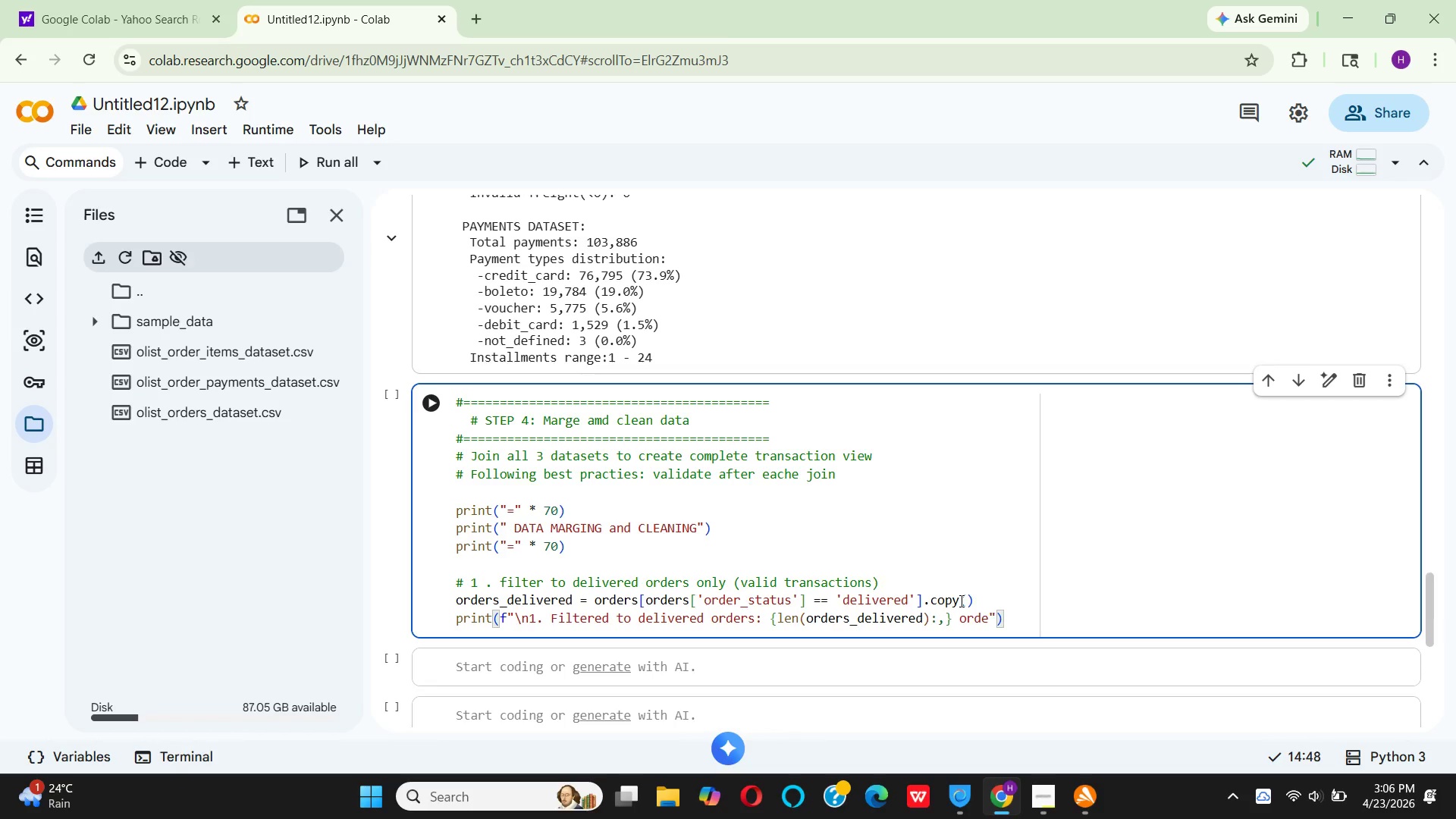 
type(rs)
 